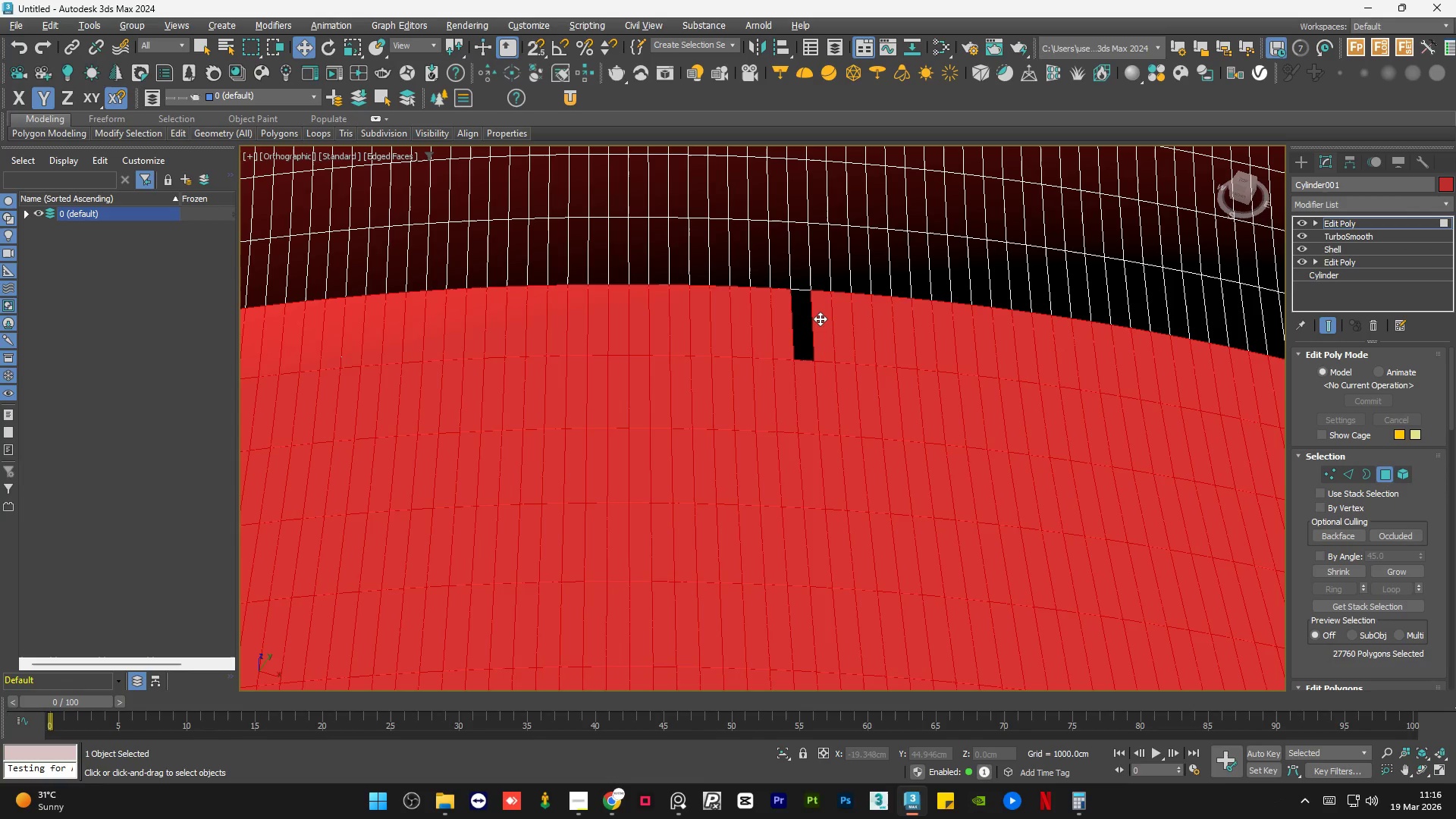 
double_click([820, 318])
 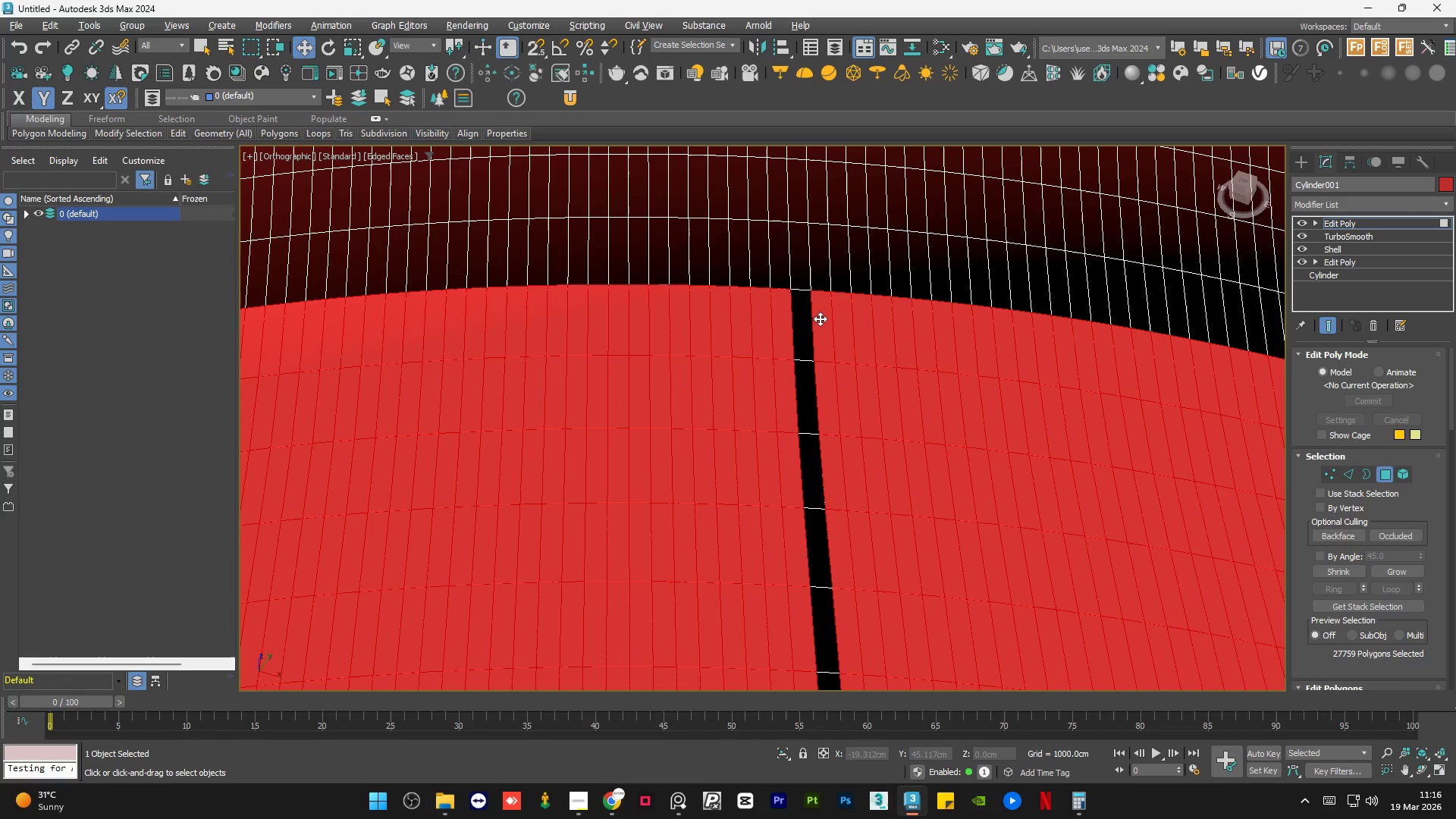 
key(Alt+AltLeft)
 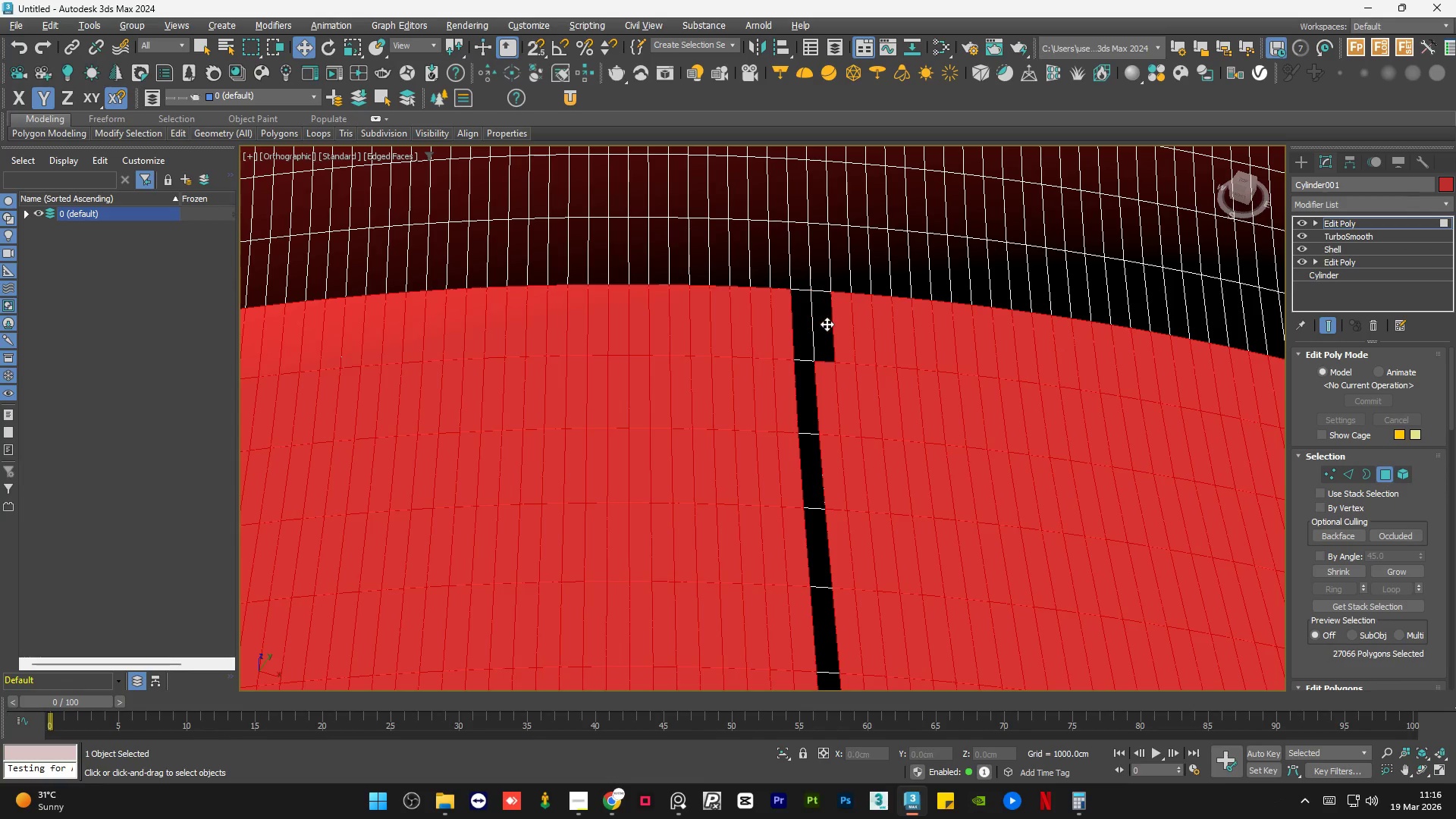 
hold_key(key=AltLeft, duration=1.5)
left_click([827, 324])
 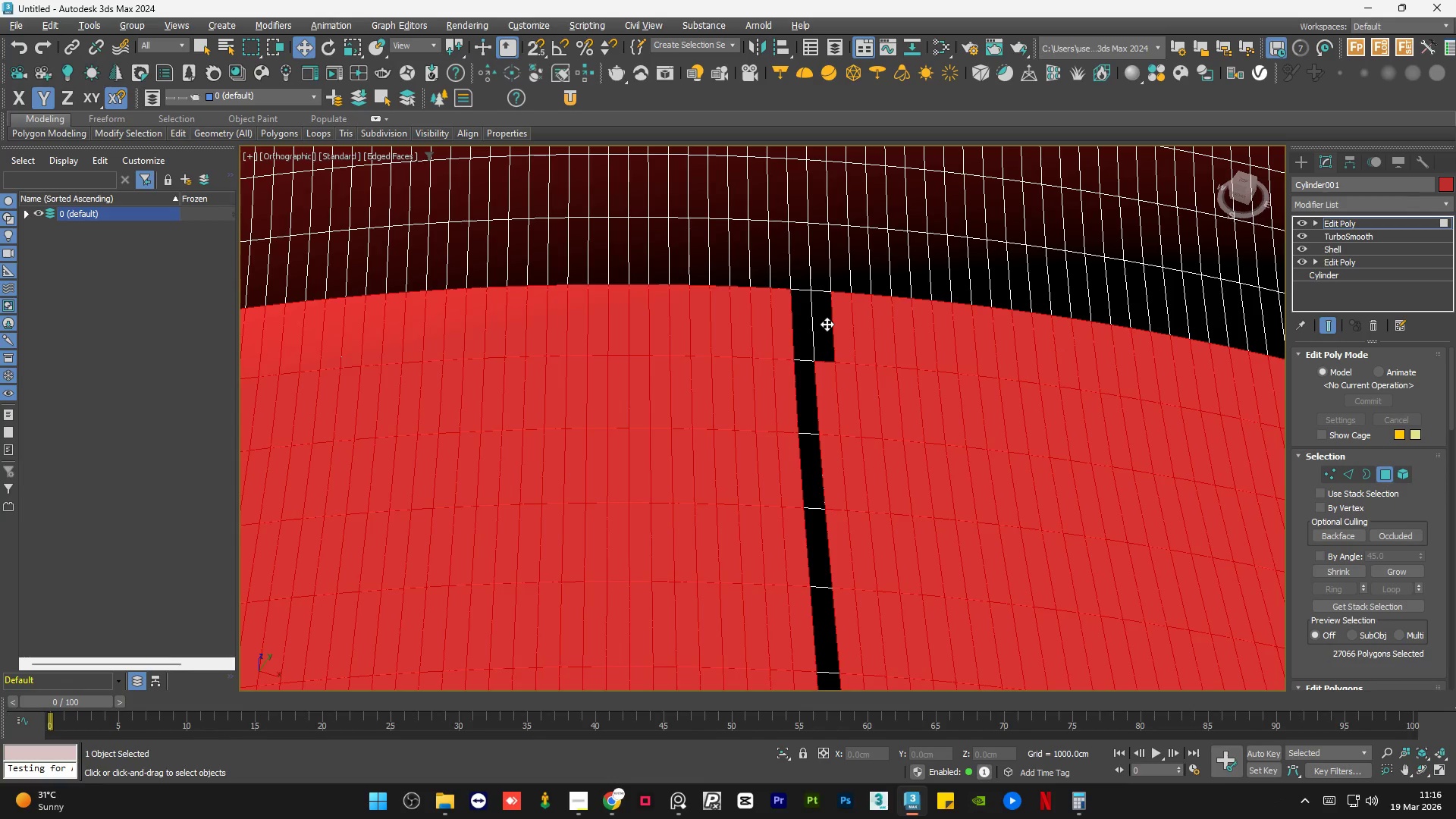 
double_click([827, 324])
 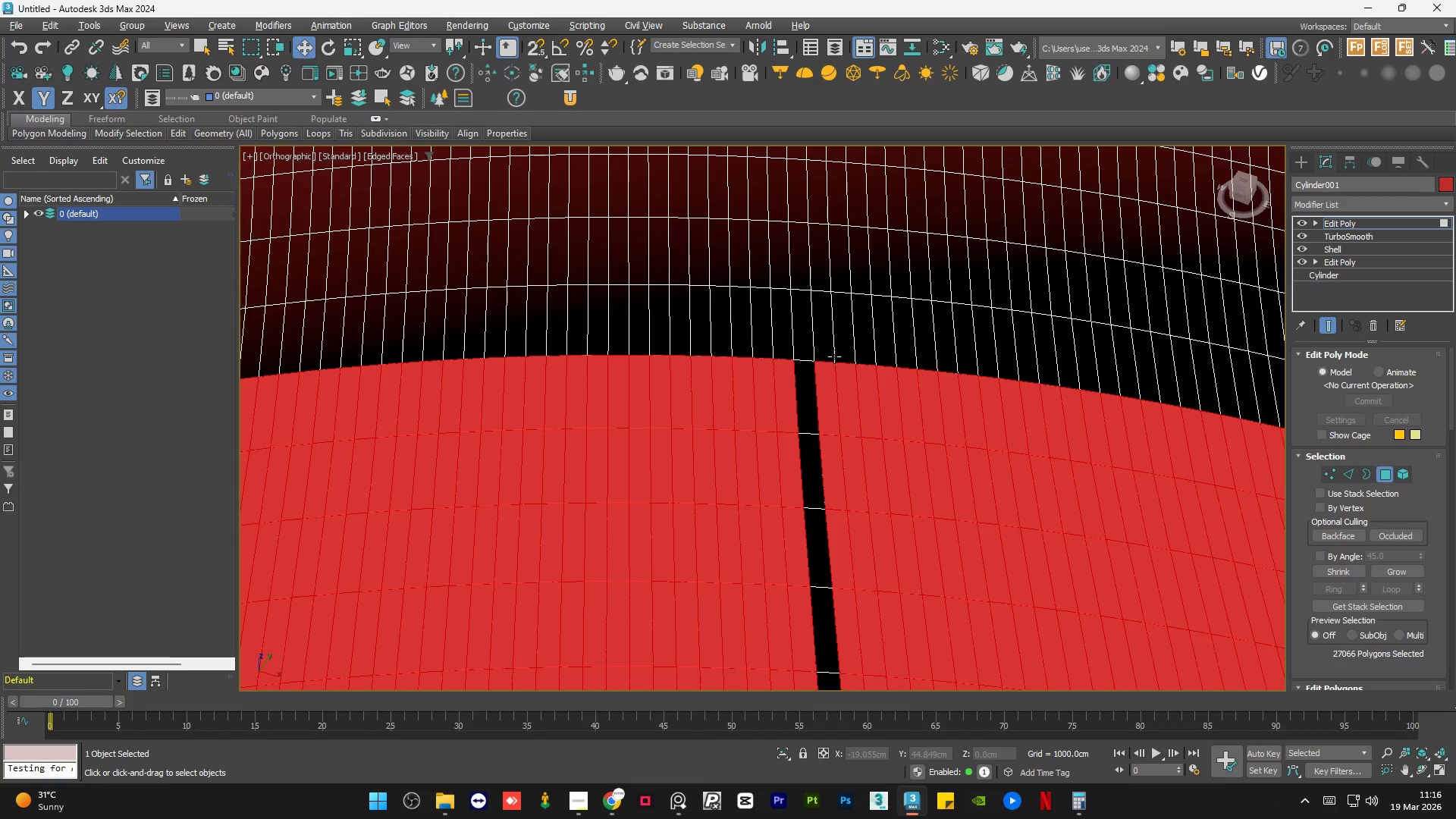 
hold_key(key=AltLeft, duration=1.19)
left_click([841, 378])
 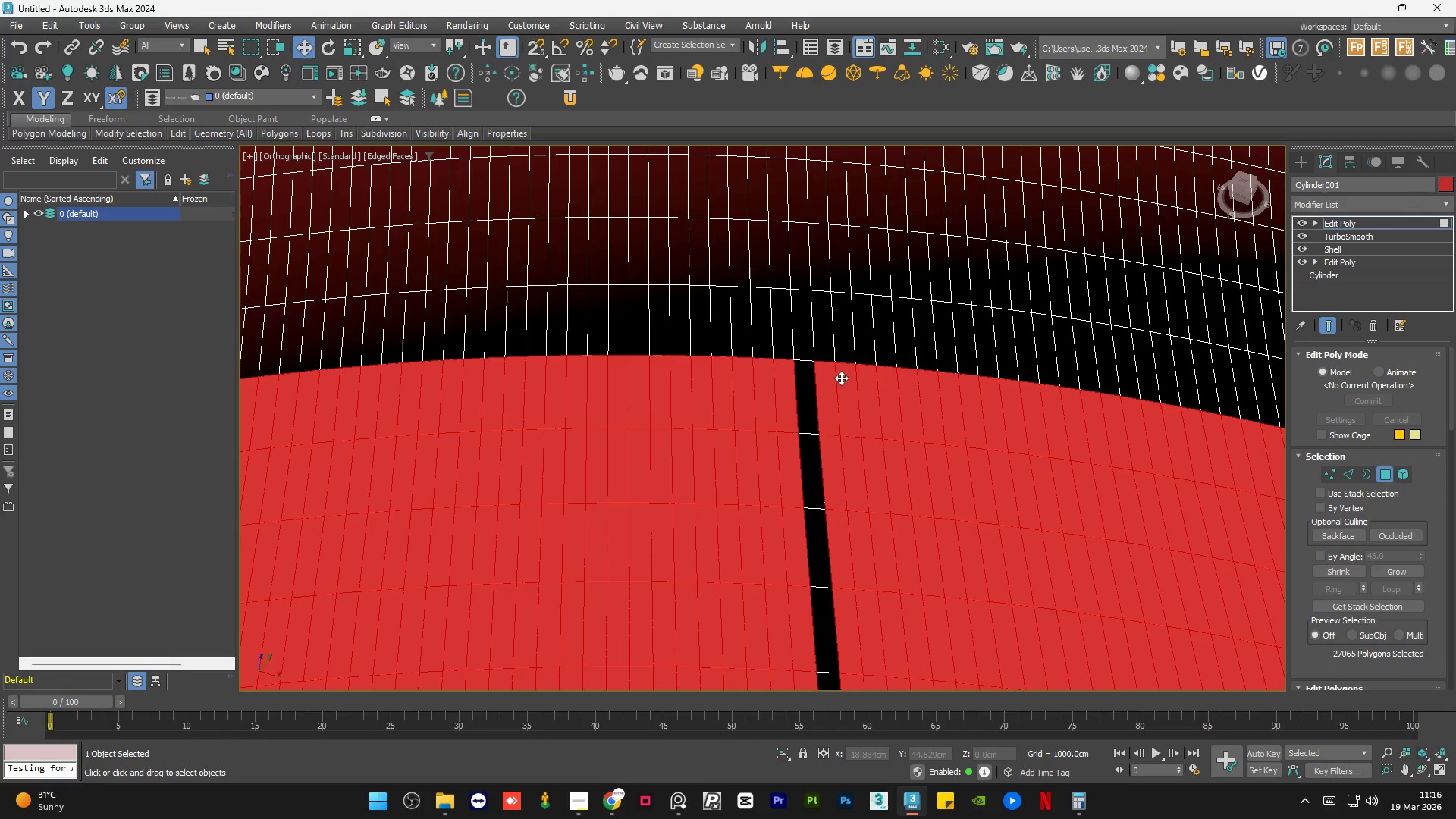 
double_click([841, 378])
 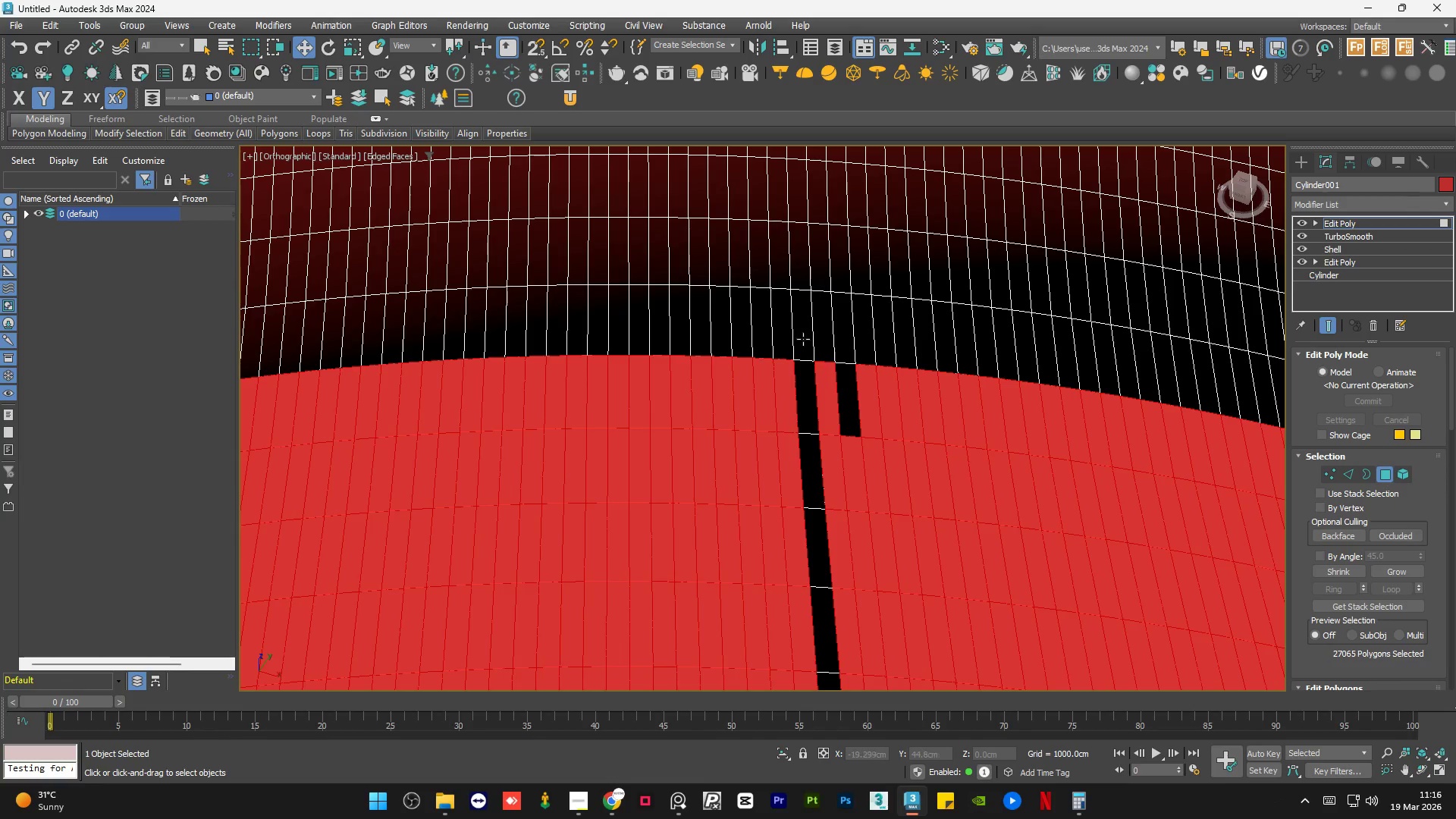 
scroll: coordinate [800, 337], scroll_direction: down, amount: 6.0
 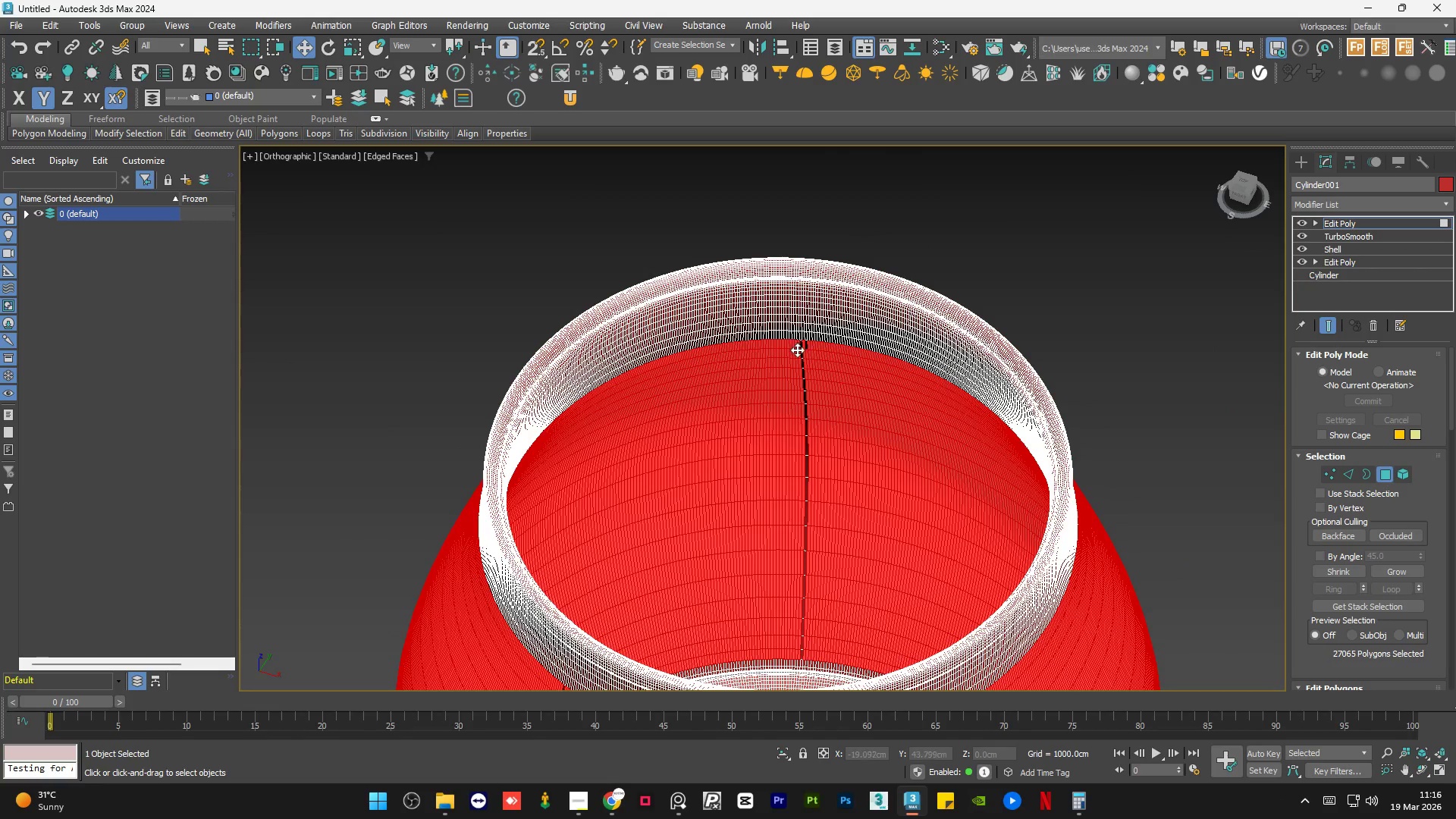 
hold_key(key=AltLeft, duration=1.05)
 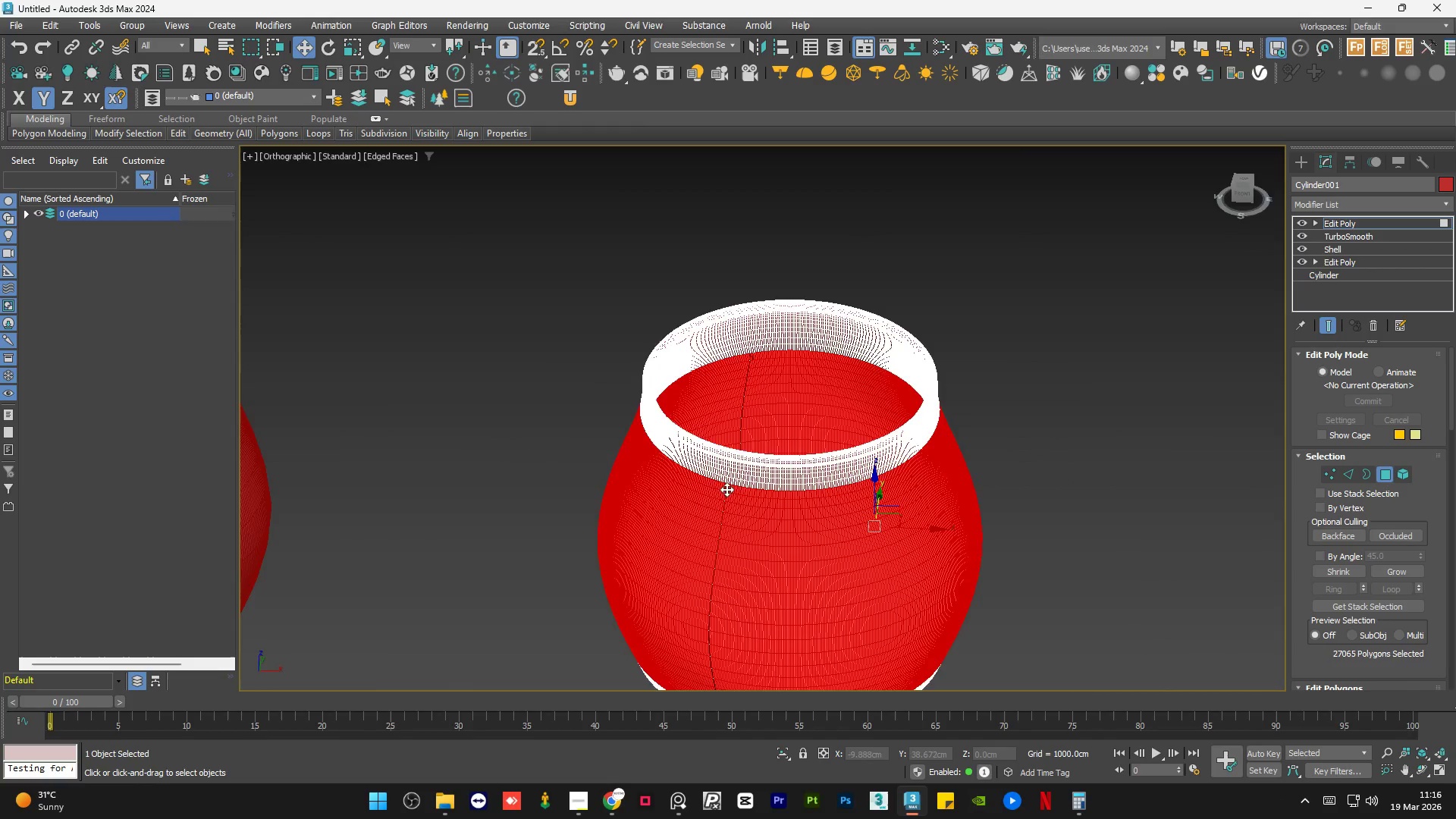 
scroll: coordinate [797, 362], scroll_direction: down, amount: 2.0
 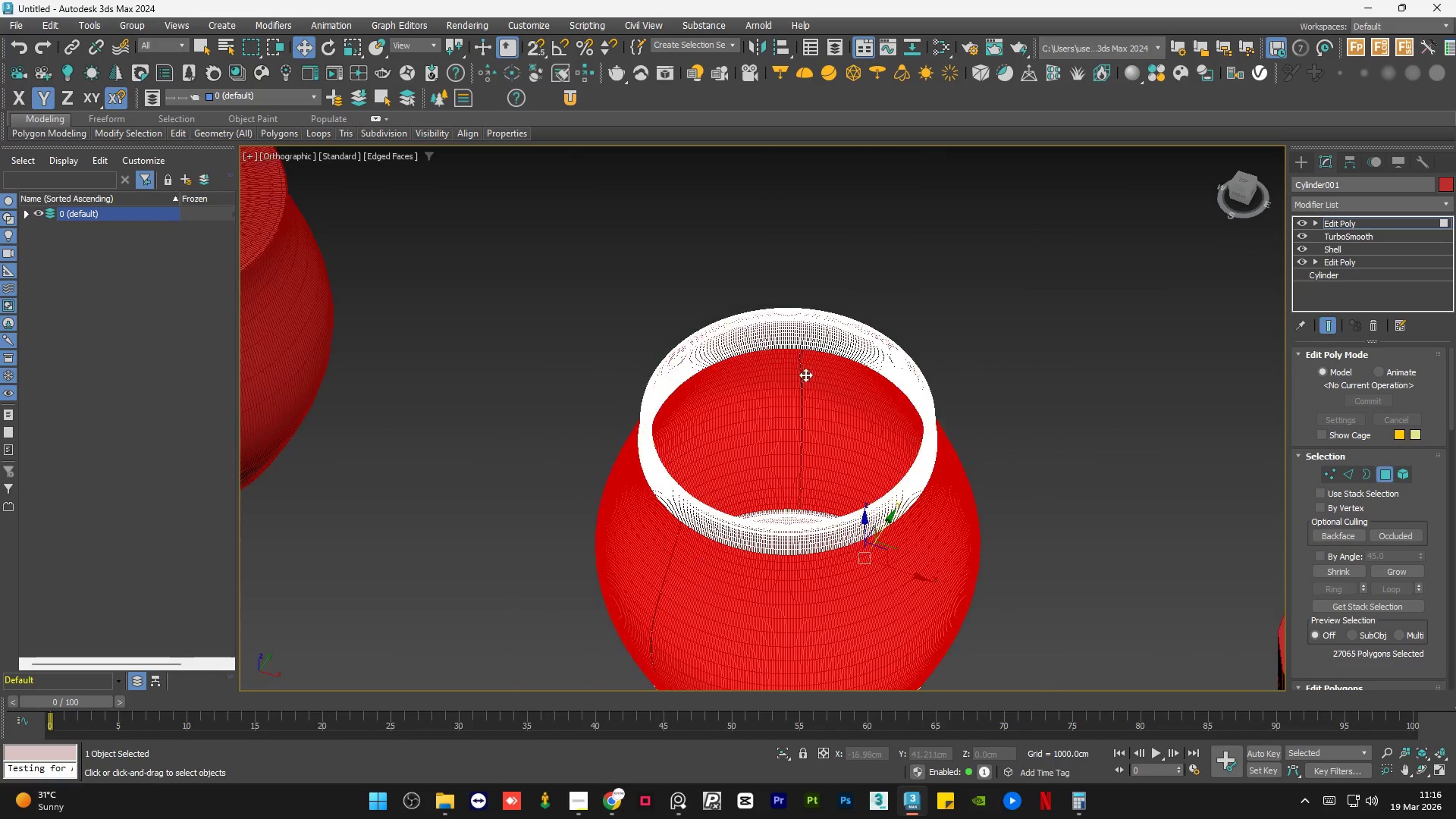 
hold_key(key=ControlLeft, duration=0.88)
 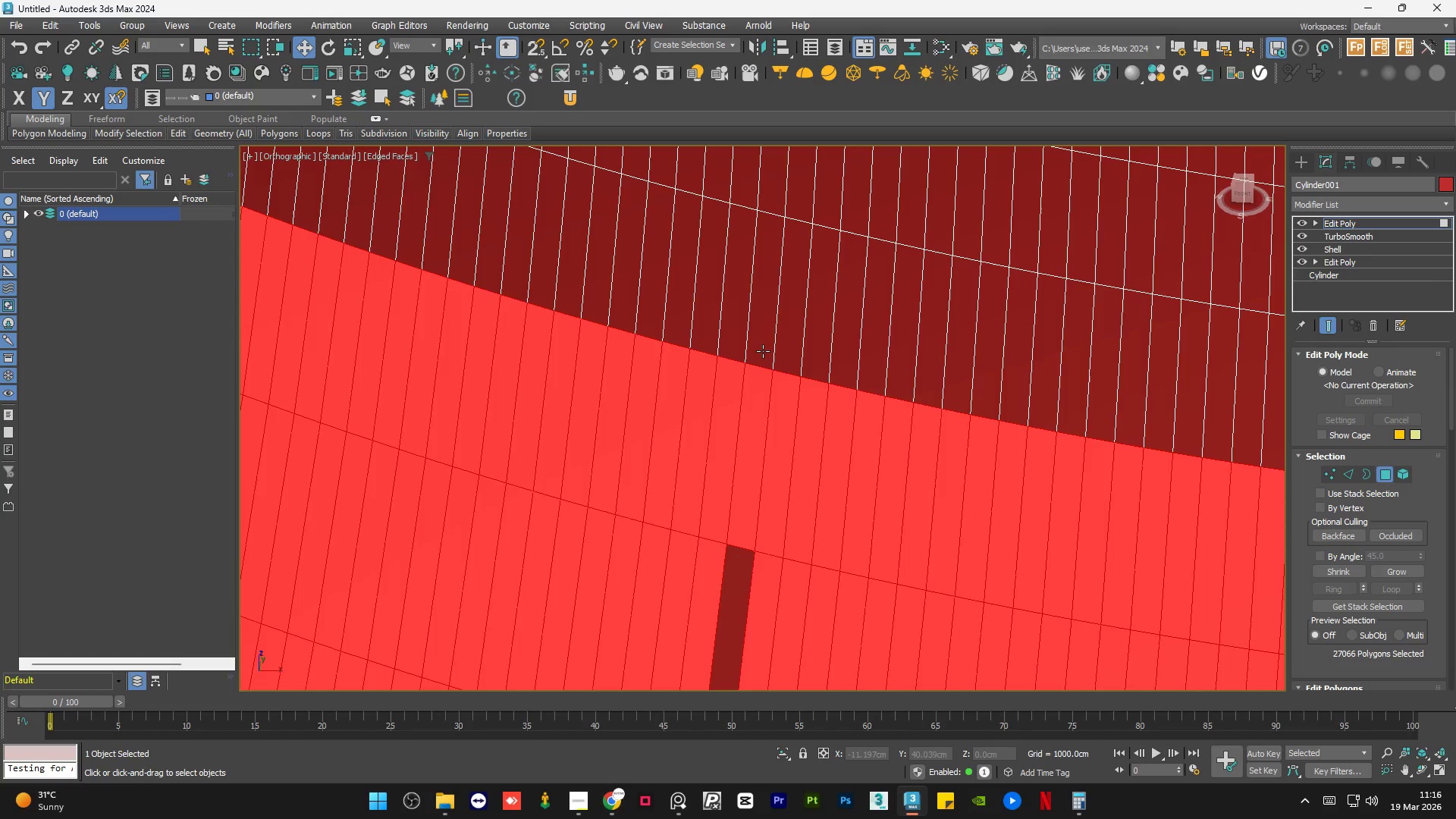 
scroll: coordinate [732, 479], scroll_direction: up, amount: 9.0
 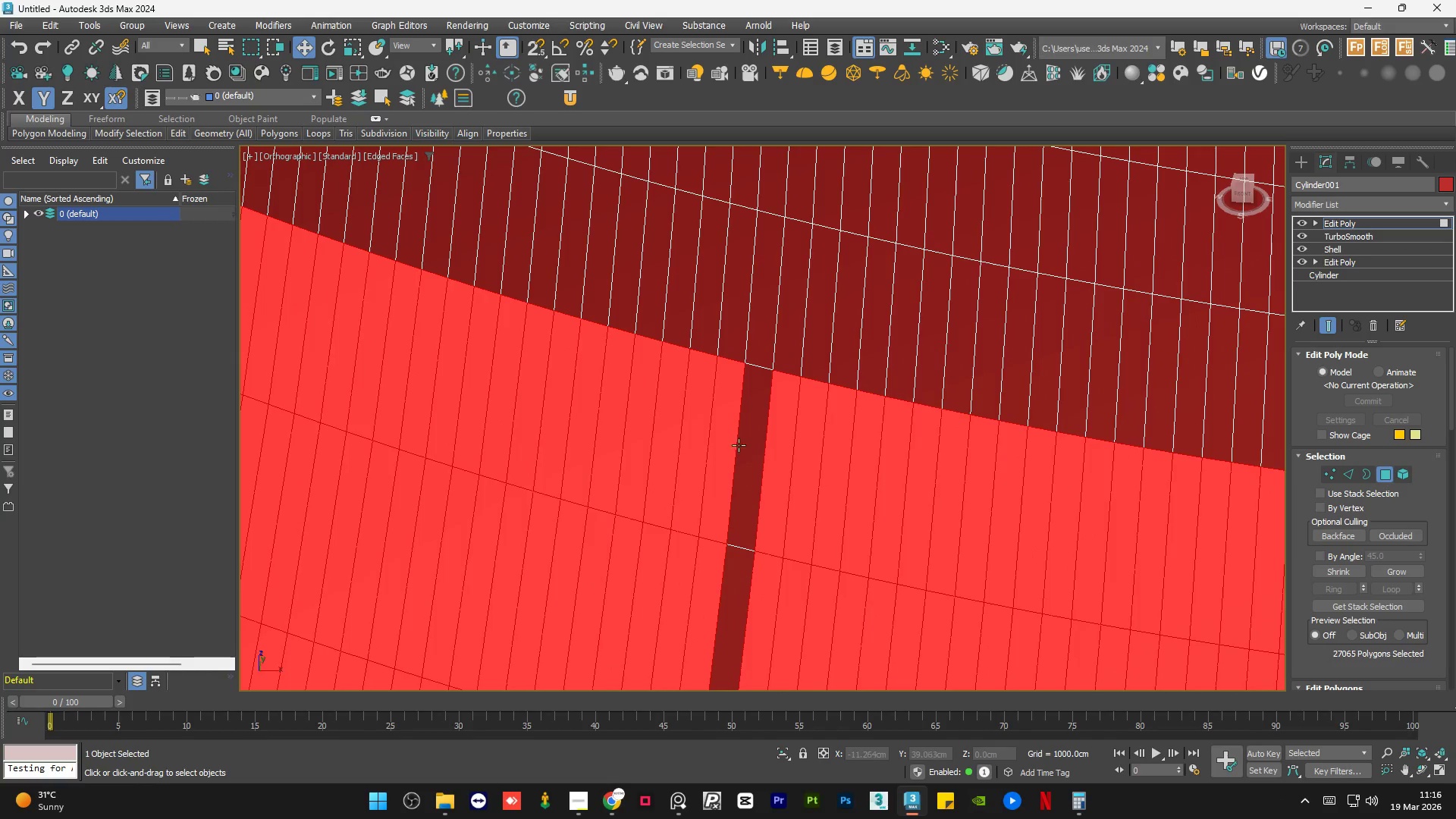 
double_click([745, 440])
 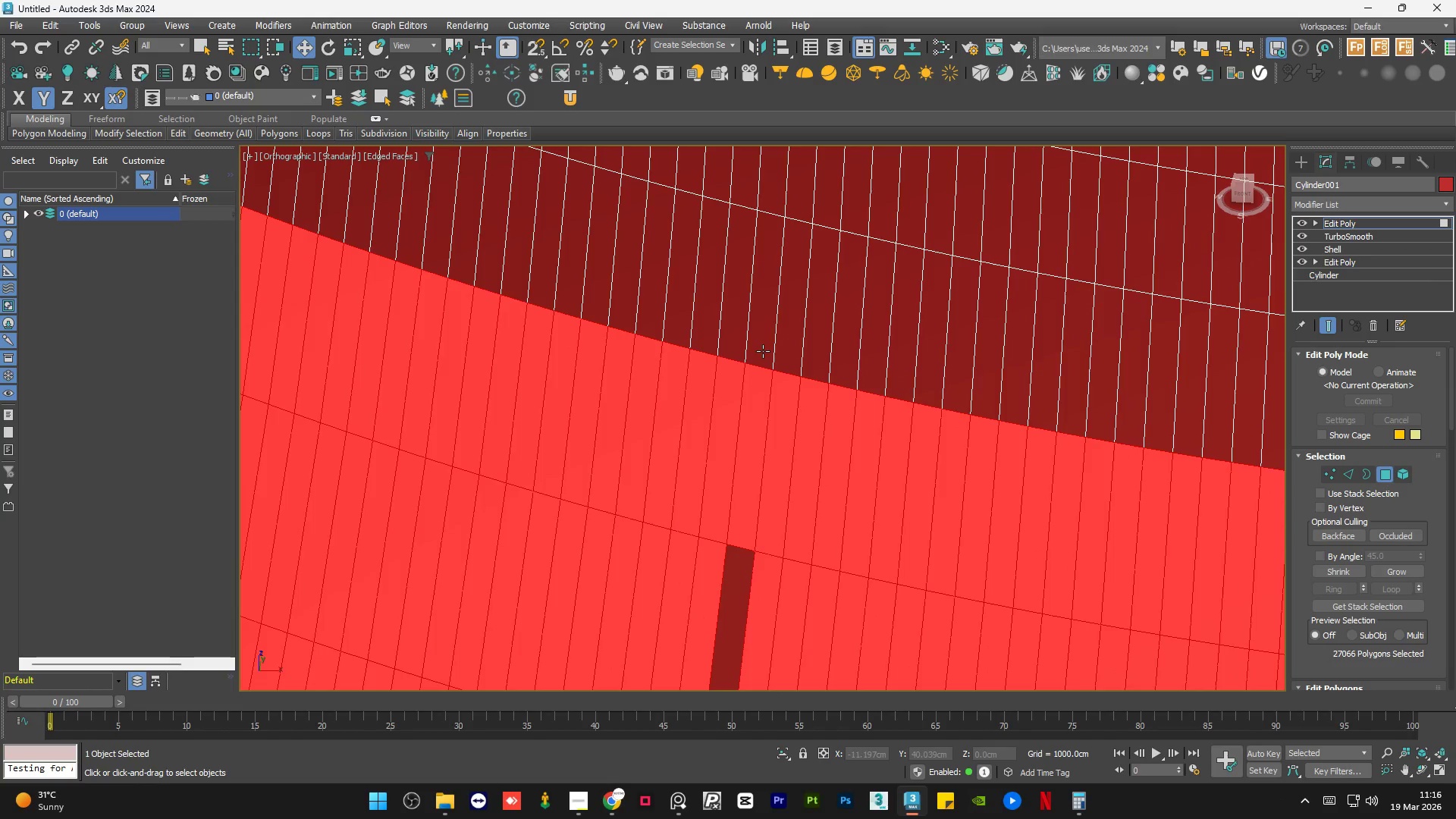 
hold_key(key=ShiftLeft, duration=1.5)
 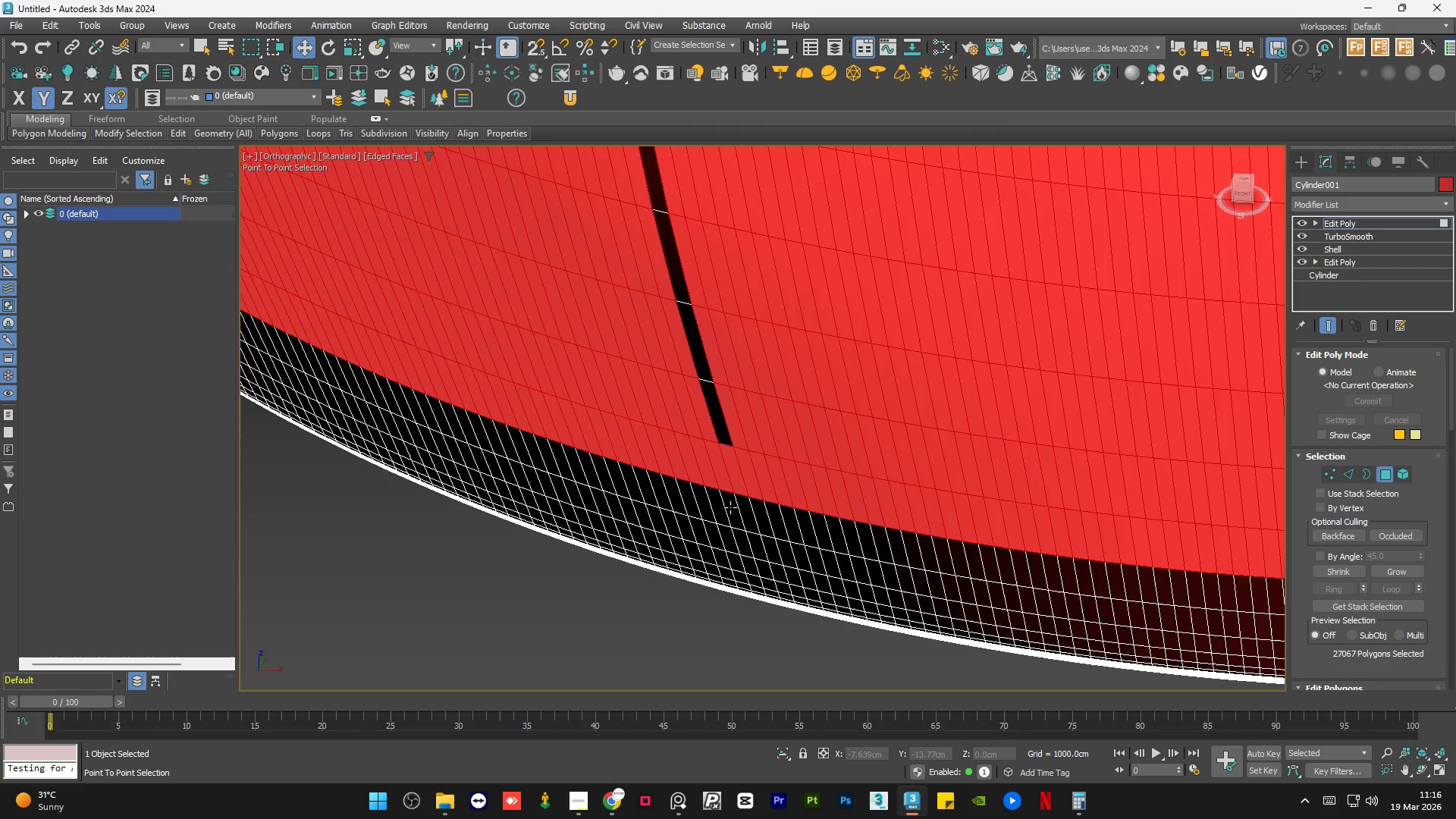 
scroll: coordinate [757, 485], scroll_direction: down, amount: 1.0
 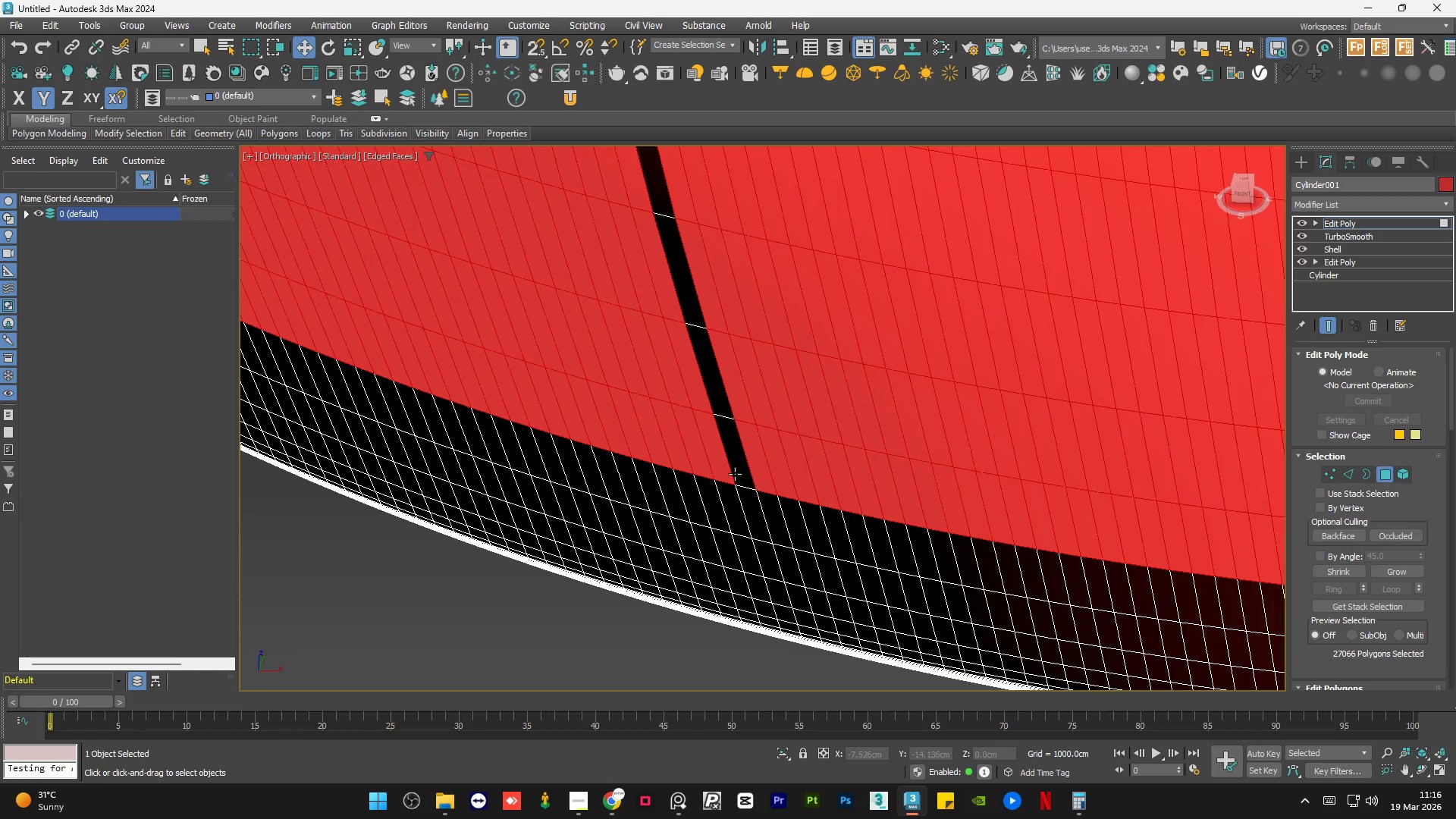 
left_click([733, 457])
 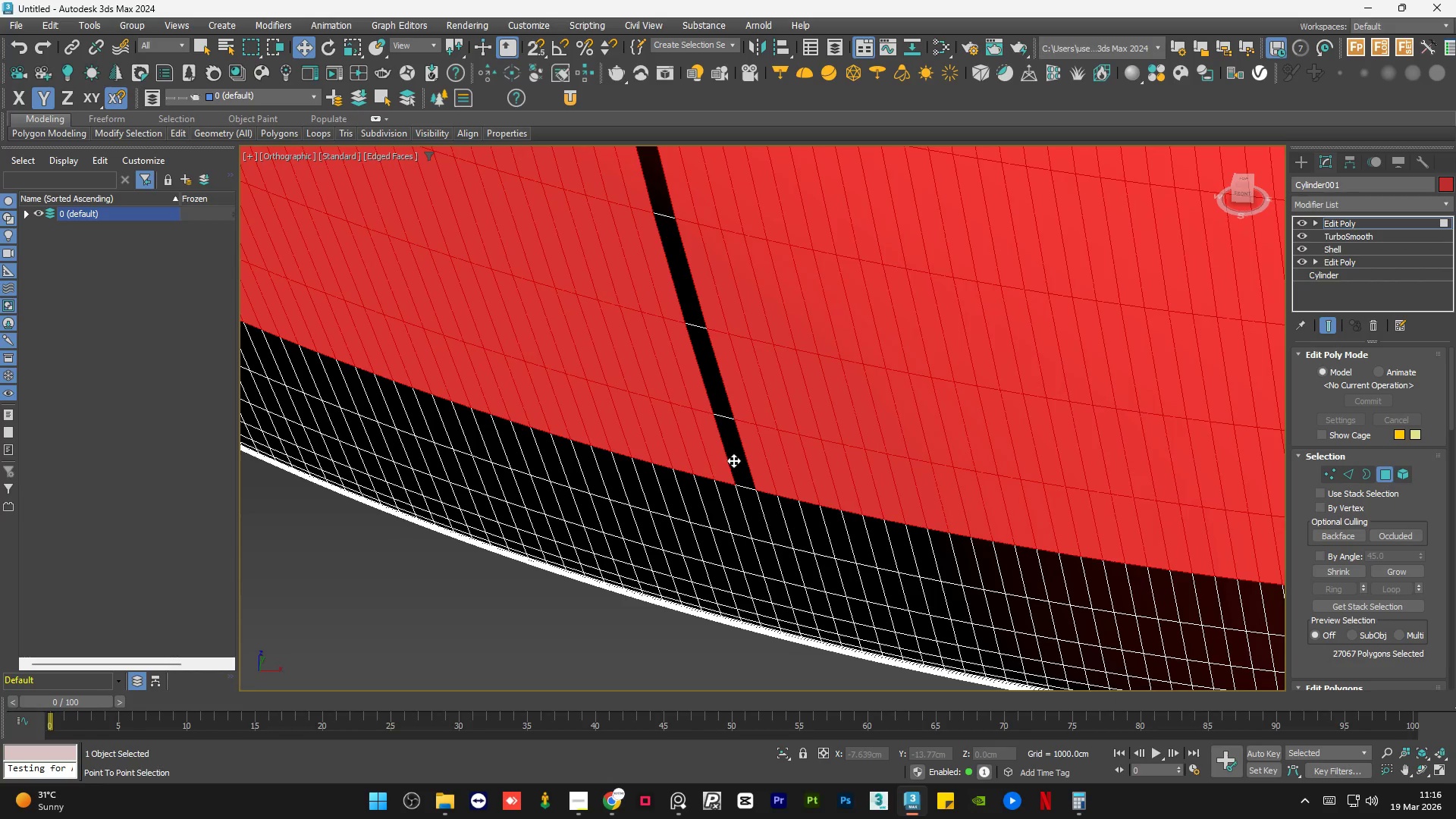 
hold_key(key=ShiftLeft, duration=0.72)
scroll: coordinate [730, 507], scroll_direction: down, amount: 14.0
 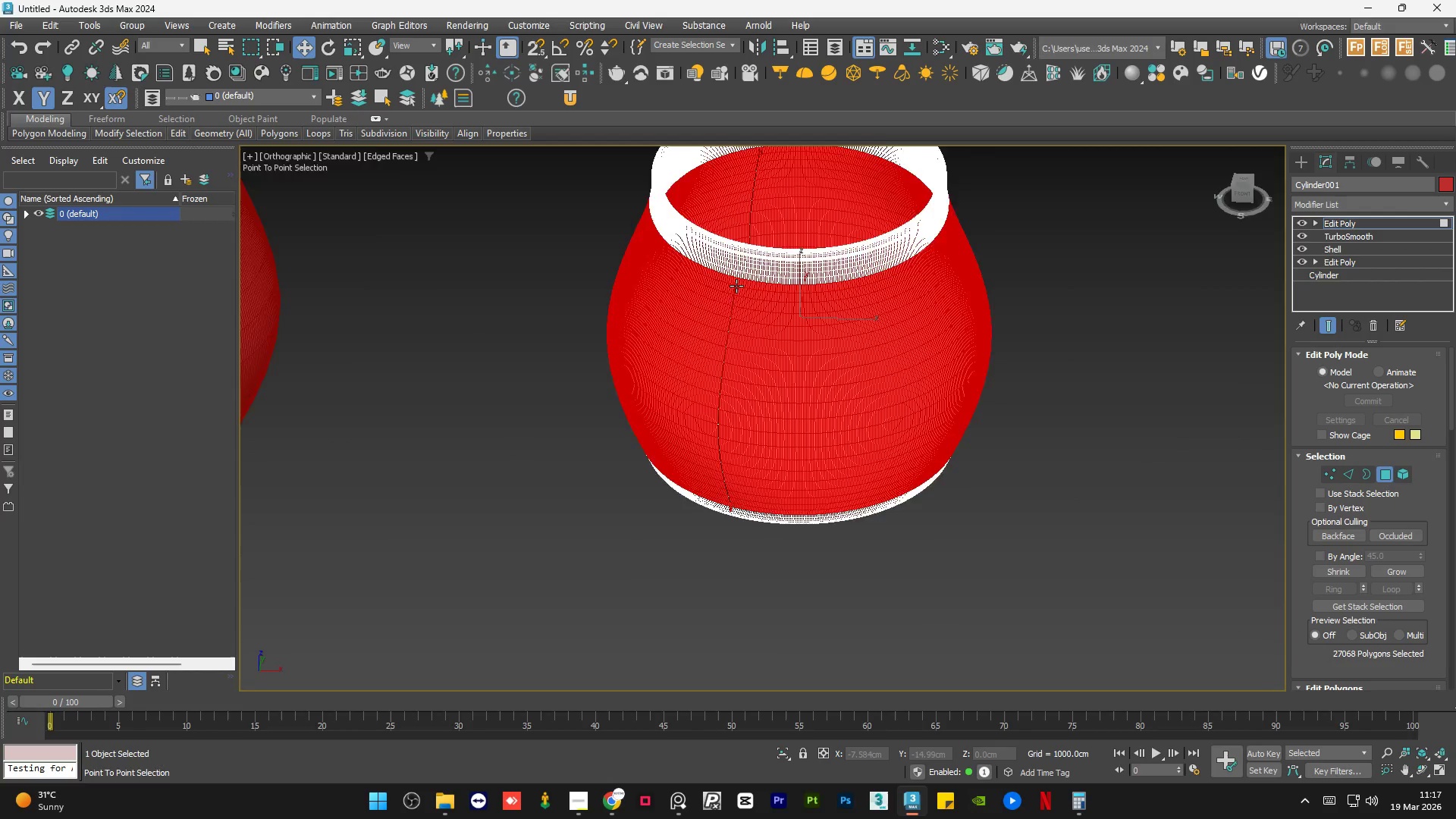 
scroll: coordinate [735, 325], scroll_direction: up, amount: 14.0
 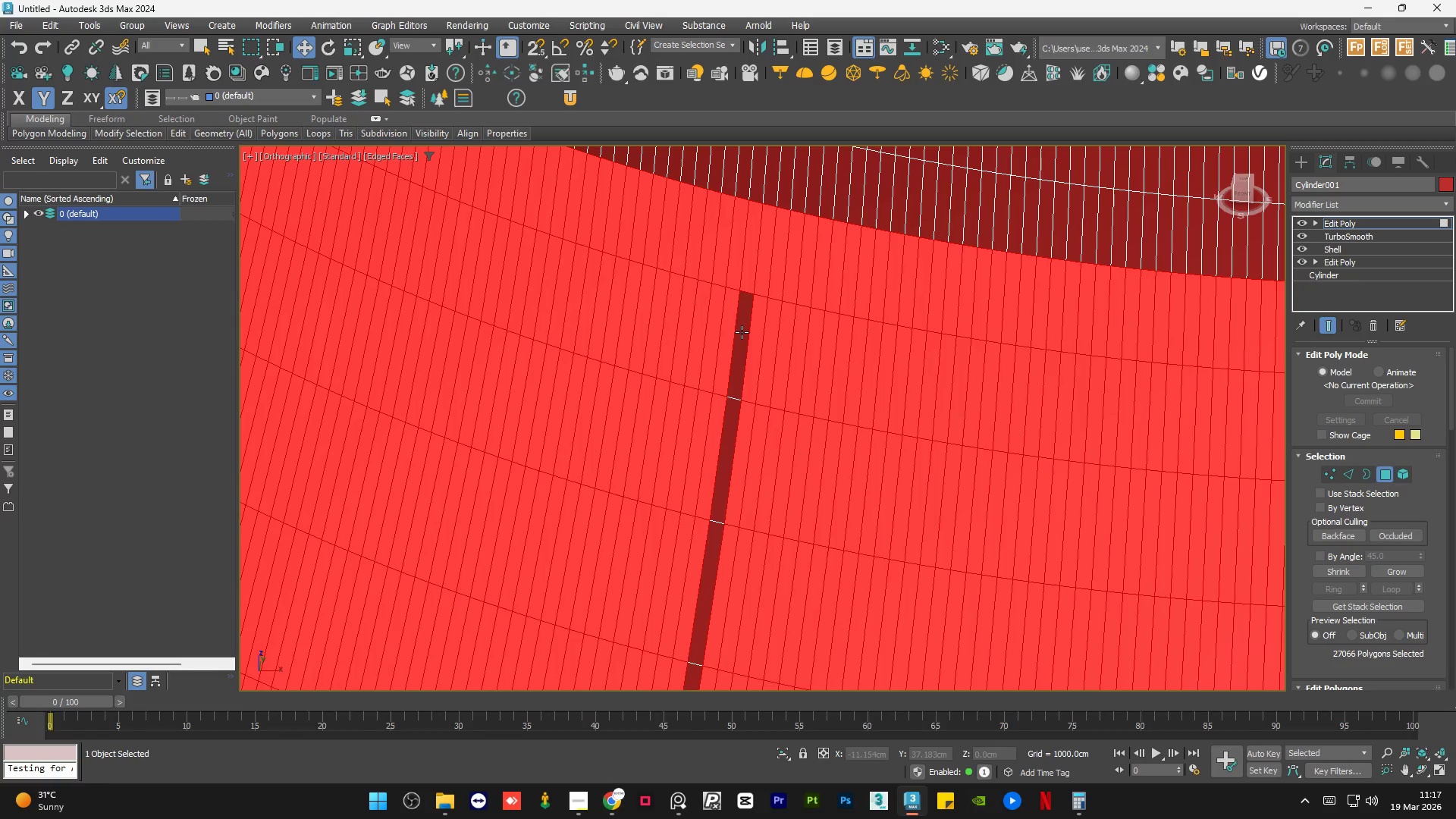 
left_click([742, 332])
 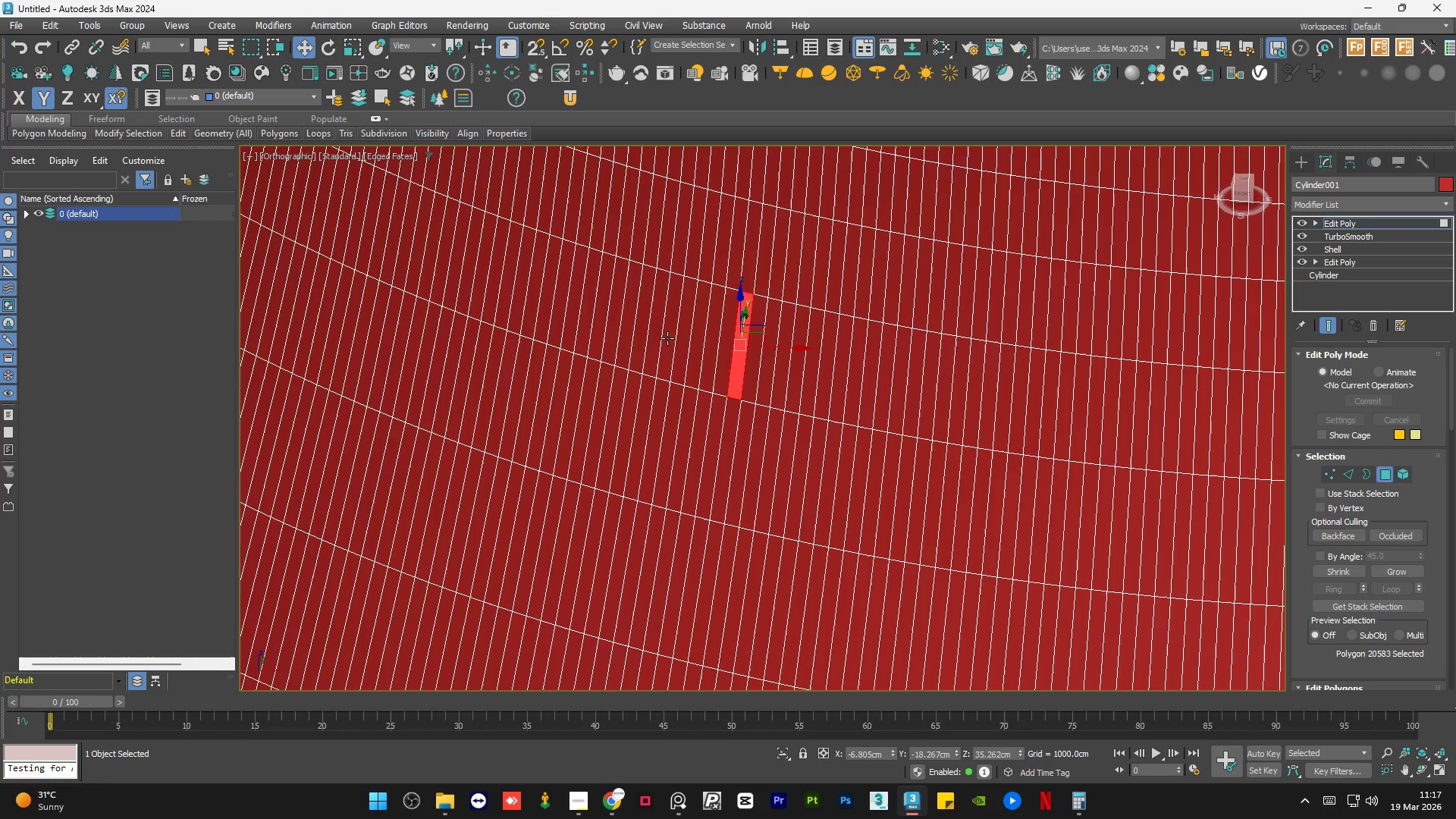 
scroll: coordinate [654, 371], scroll_direction: down, amount: 8.0
 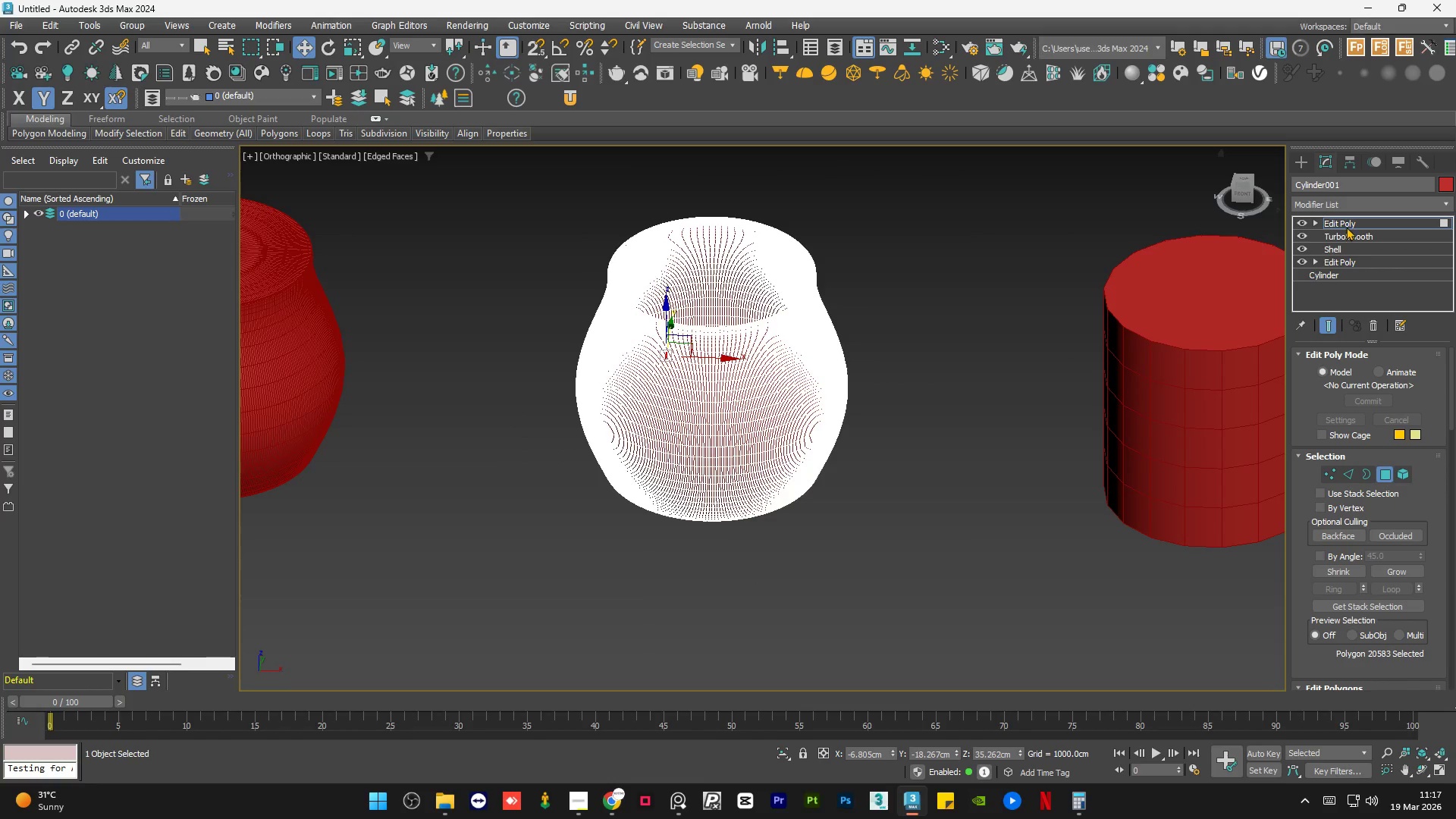 
left_click([1351, 221])
 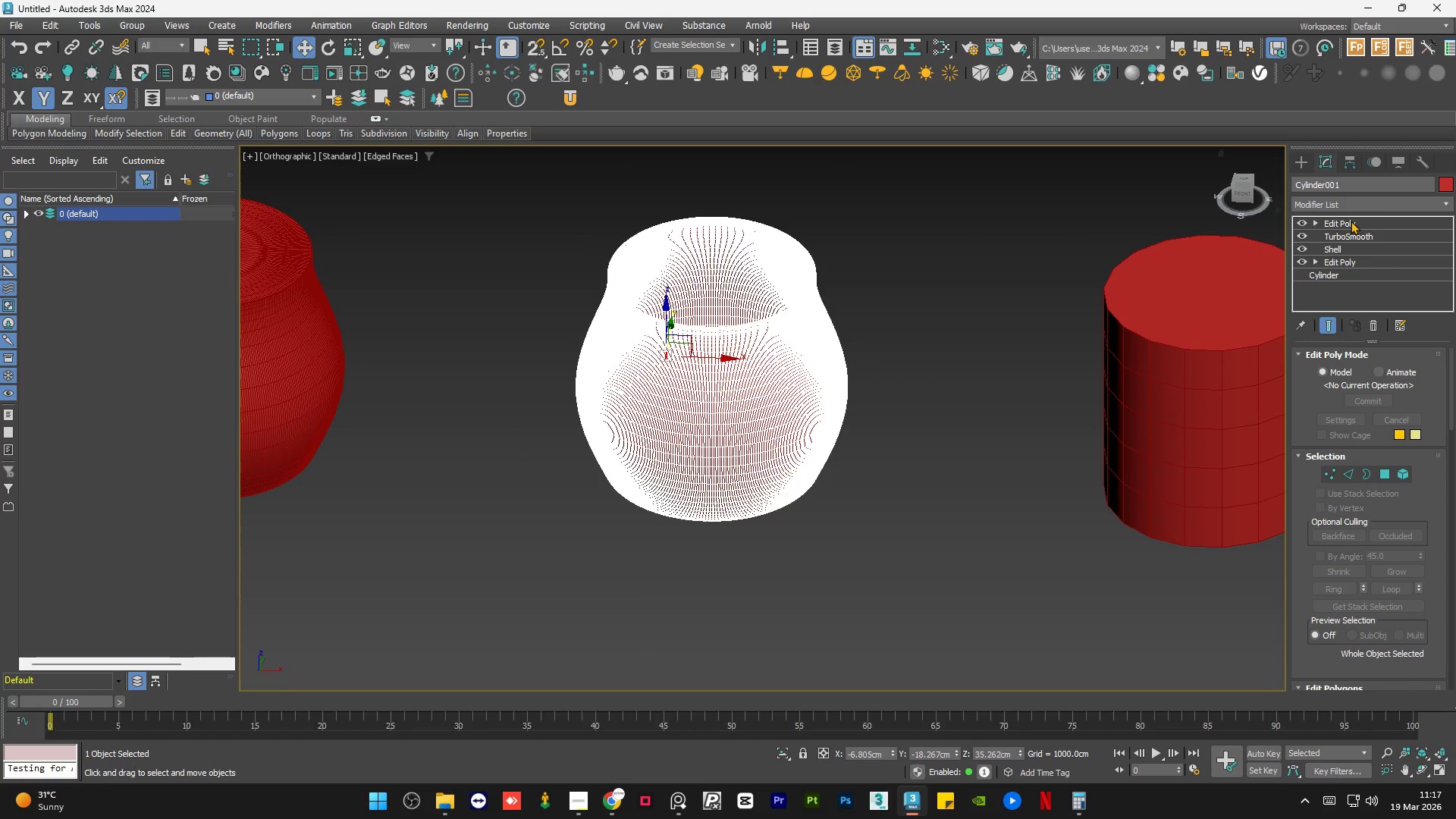 
right_click([1351, 221])
 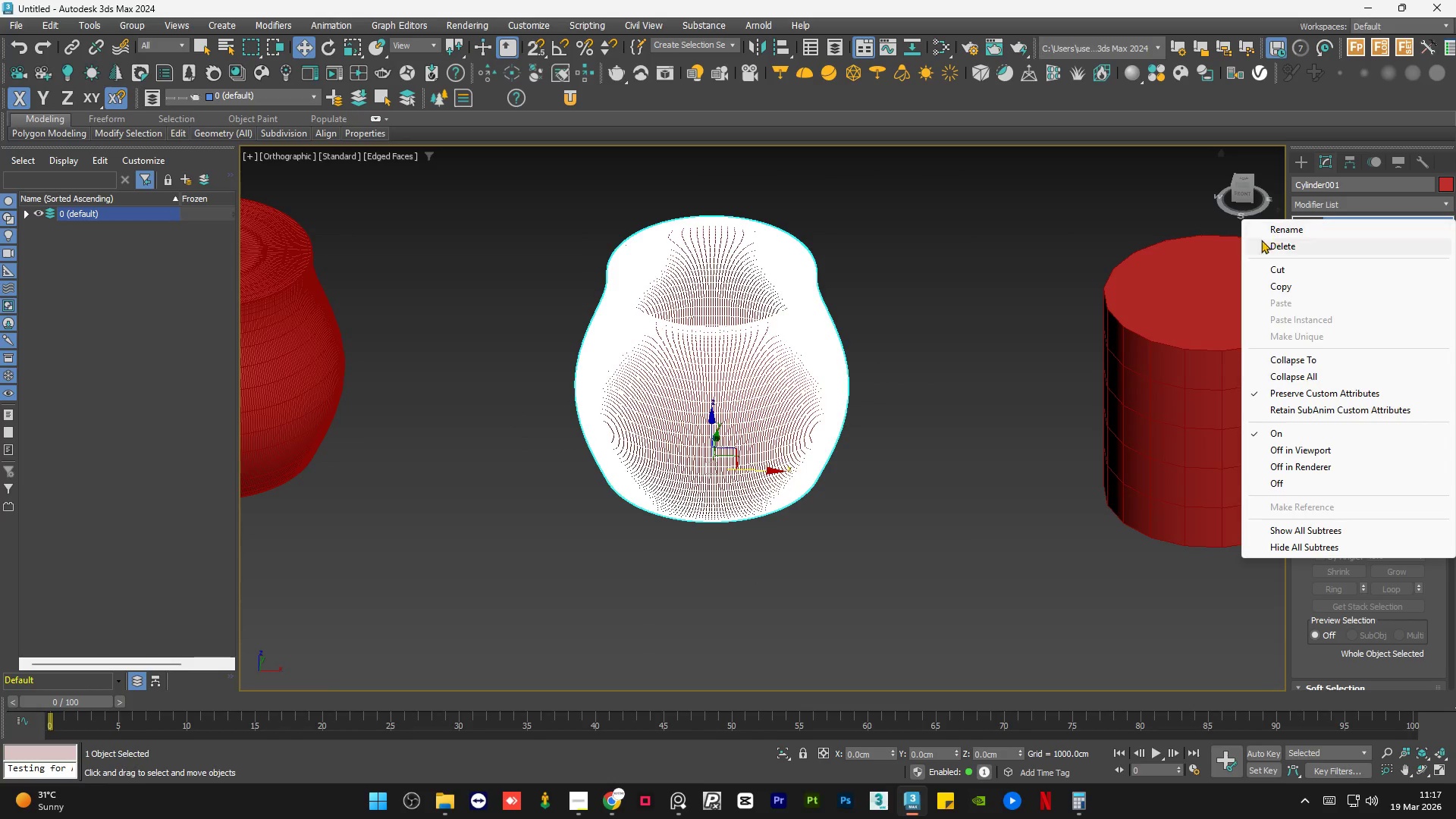 
left_click([1285, 243])
 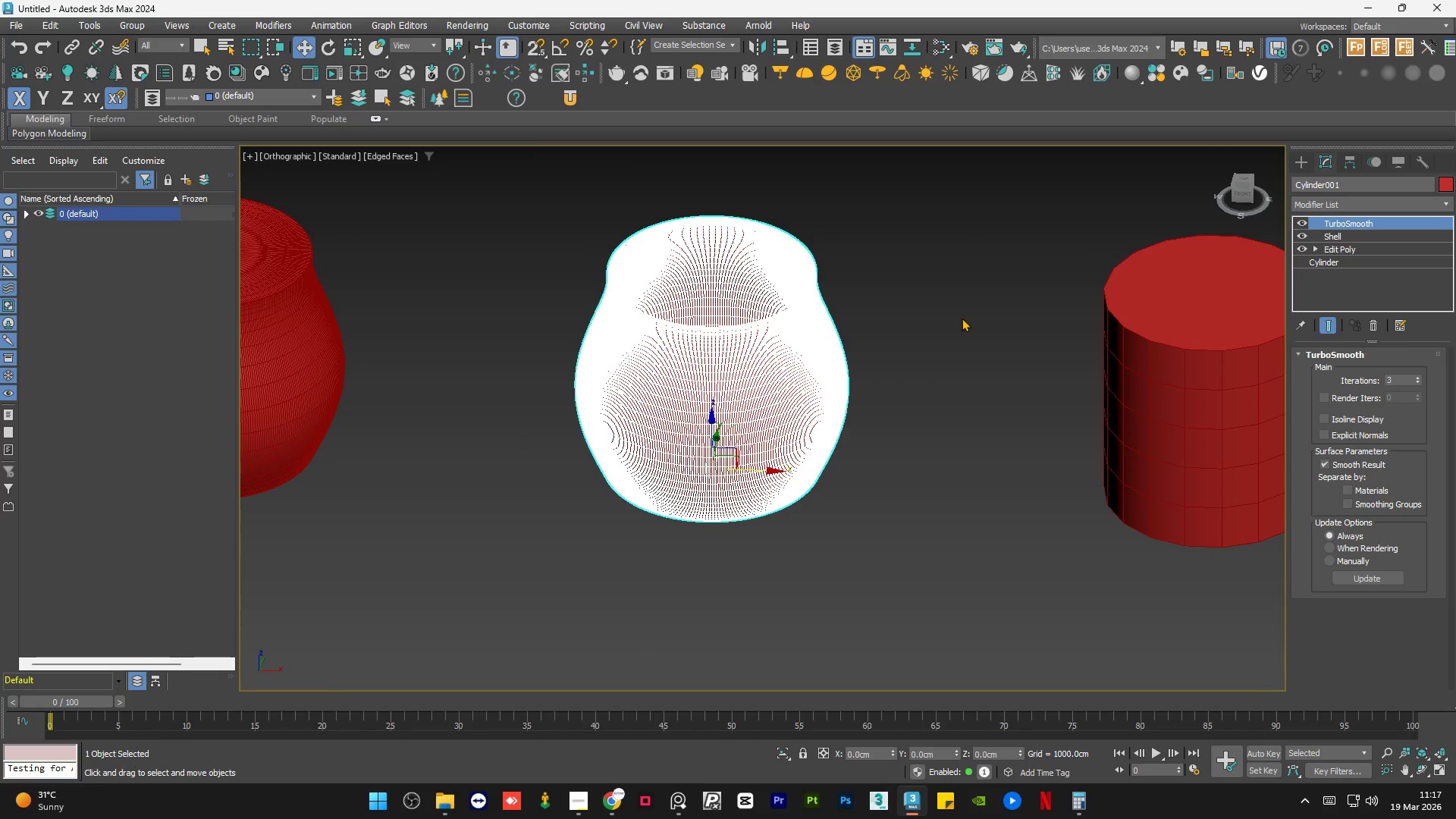 
double_click([962, 318])
 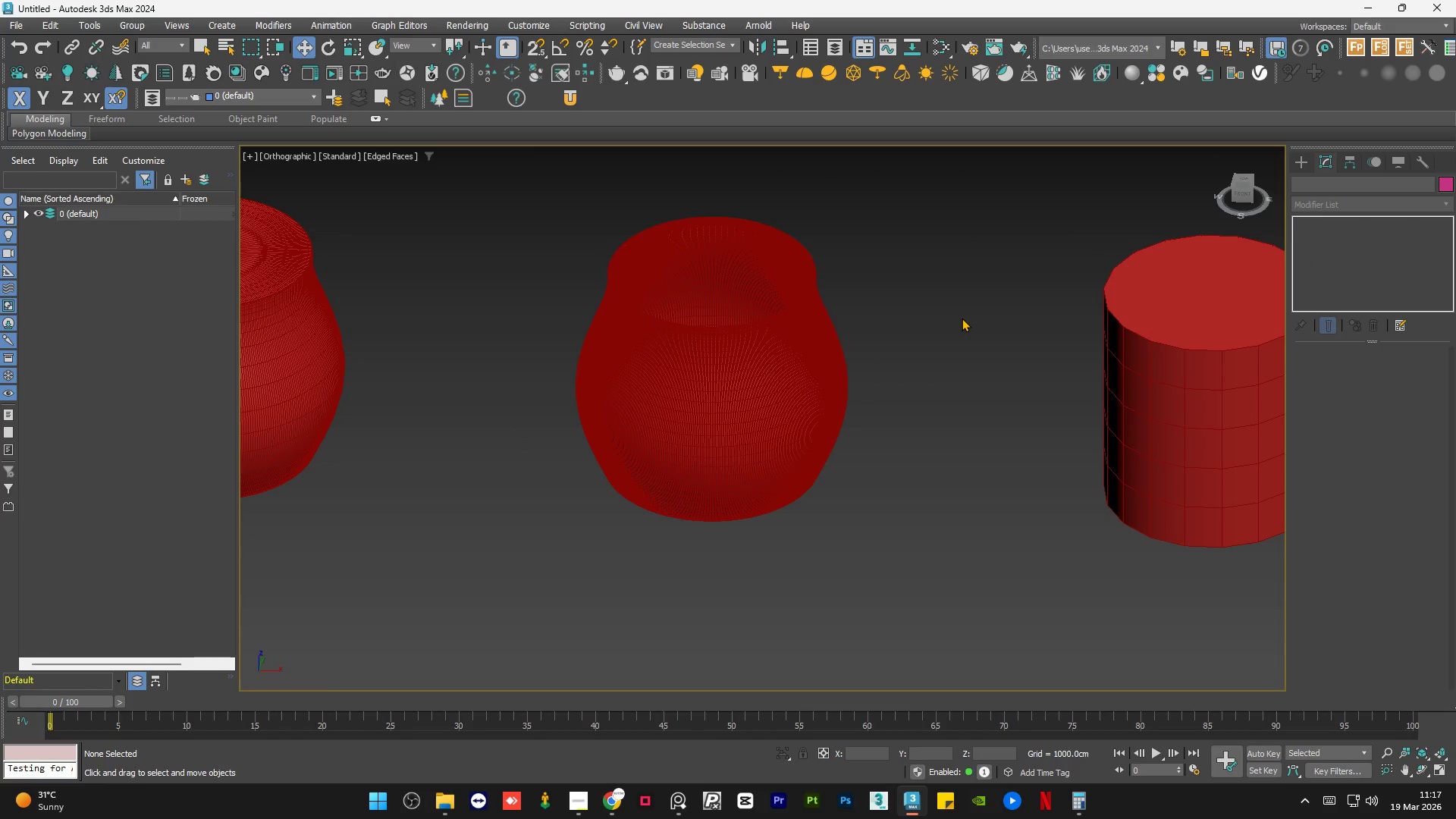 
key(F4)
 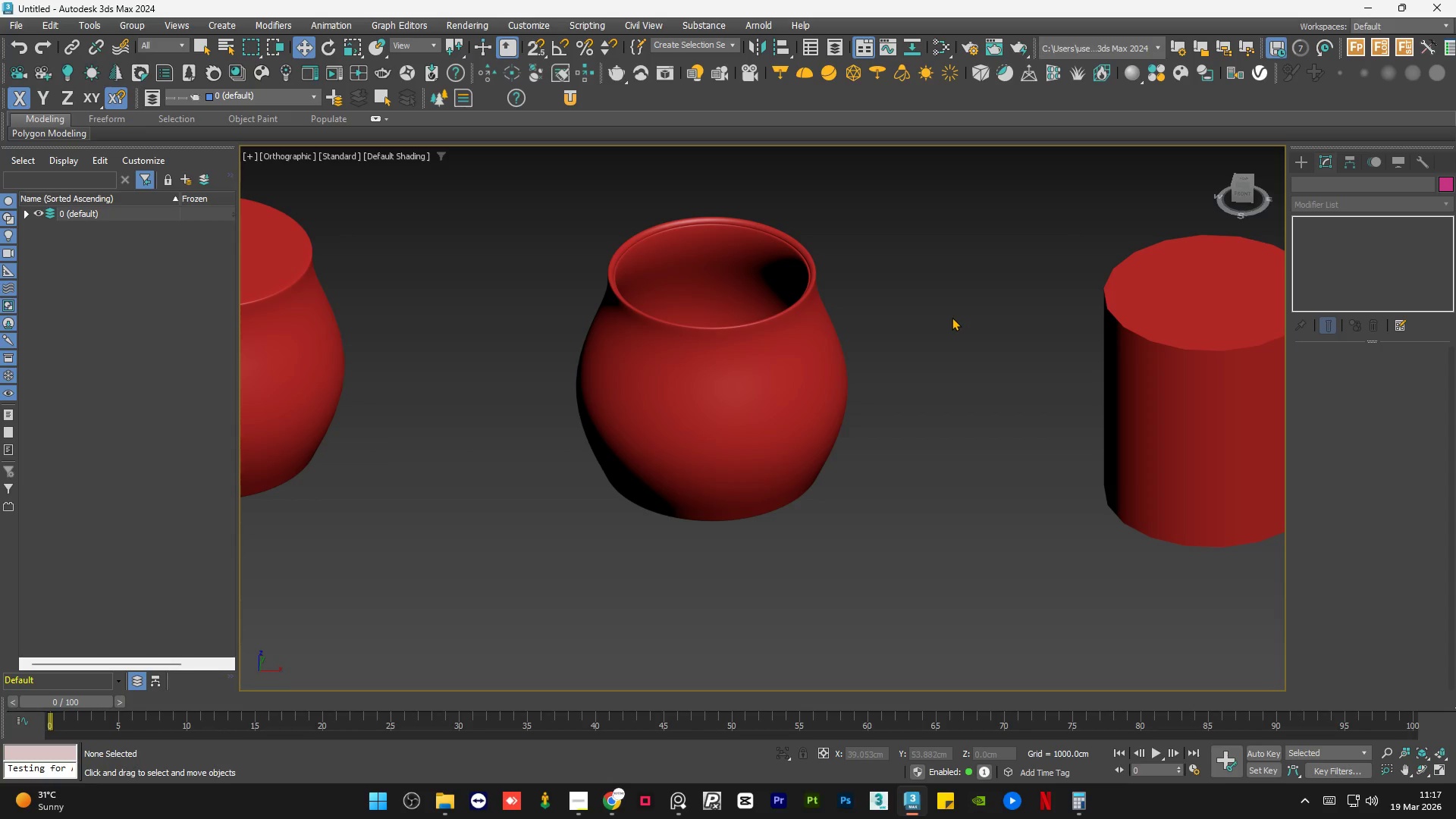 
wait(7.8)
 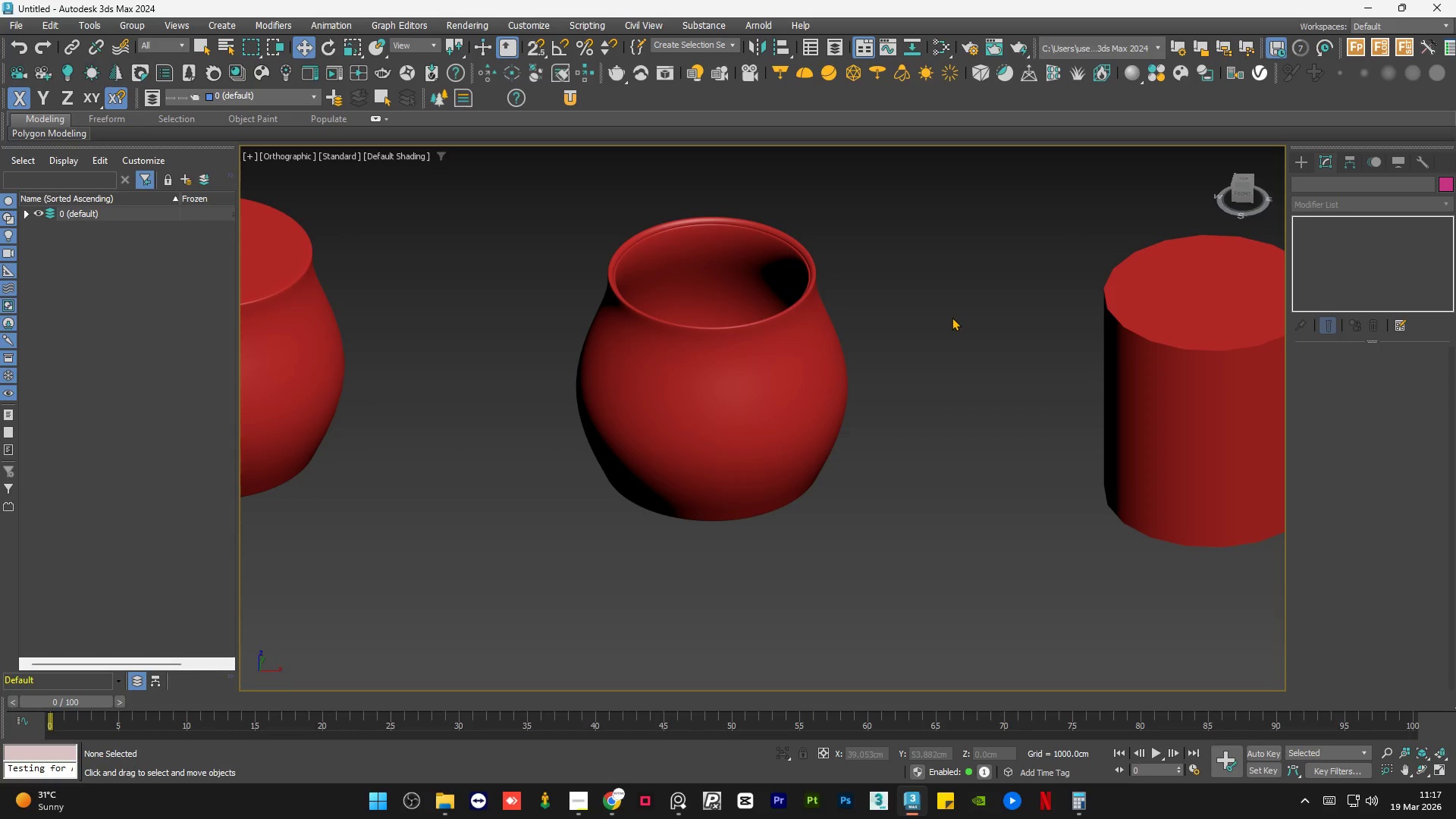 
left_click([715, 393])
 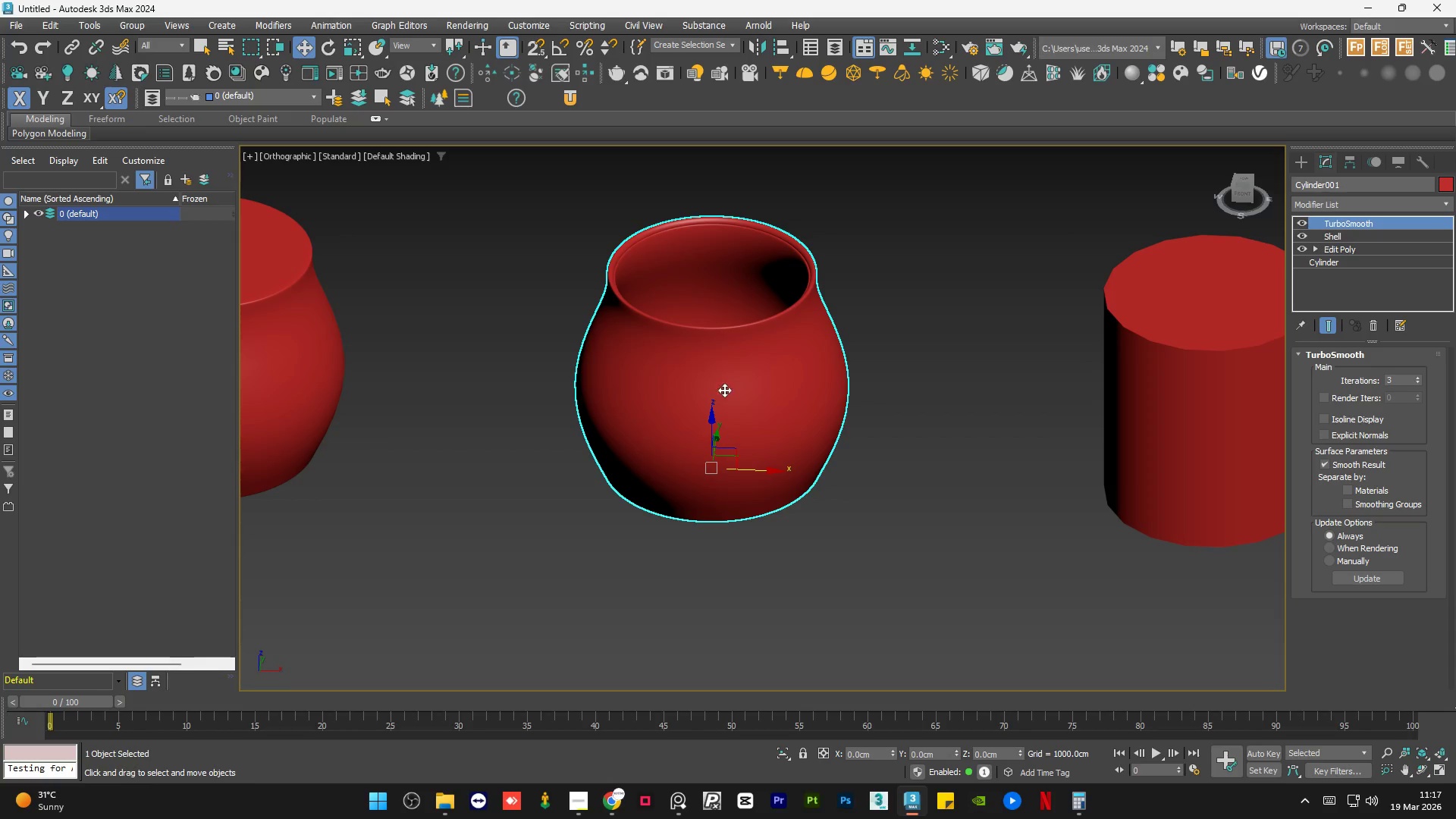 
scroll: coordinate [786, 388], scroll_direction: down, amount: 1.0
 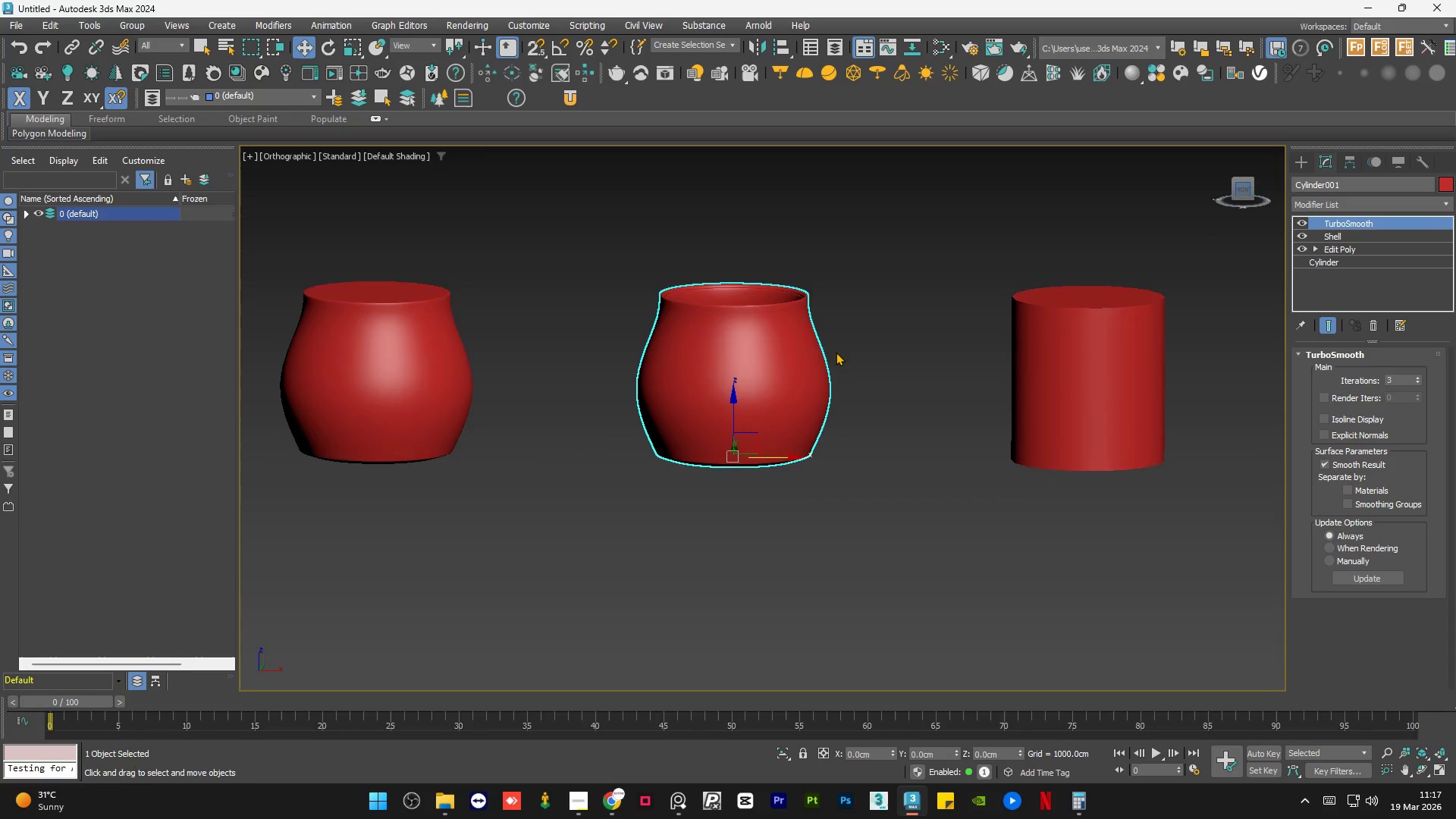 
scroll: coordinate [739, 320], scroll_direction: up, amount: 2.0
 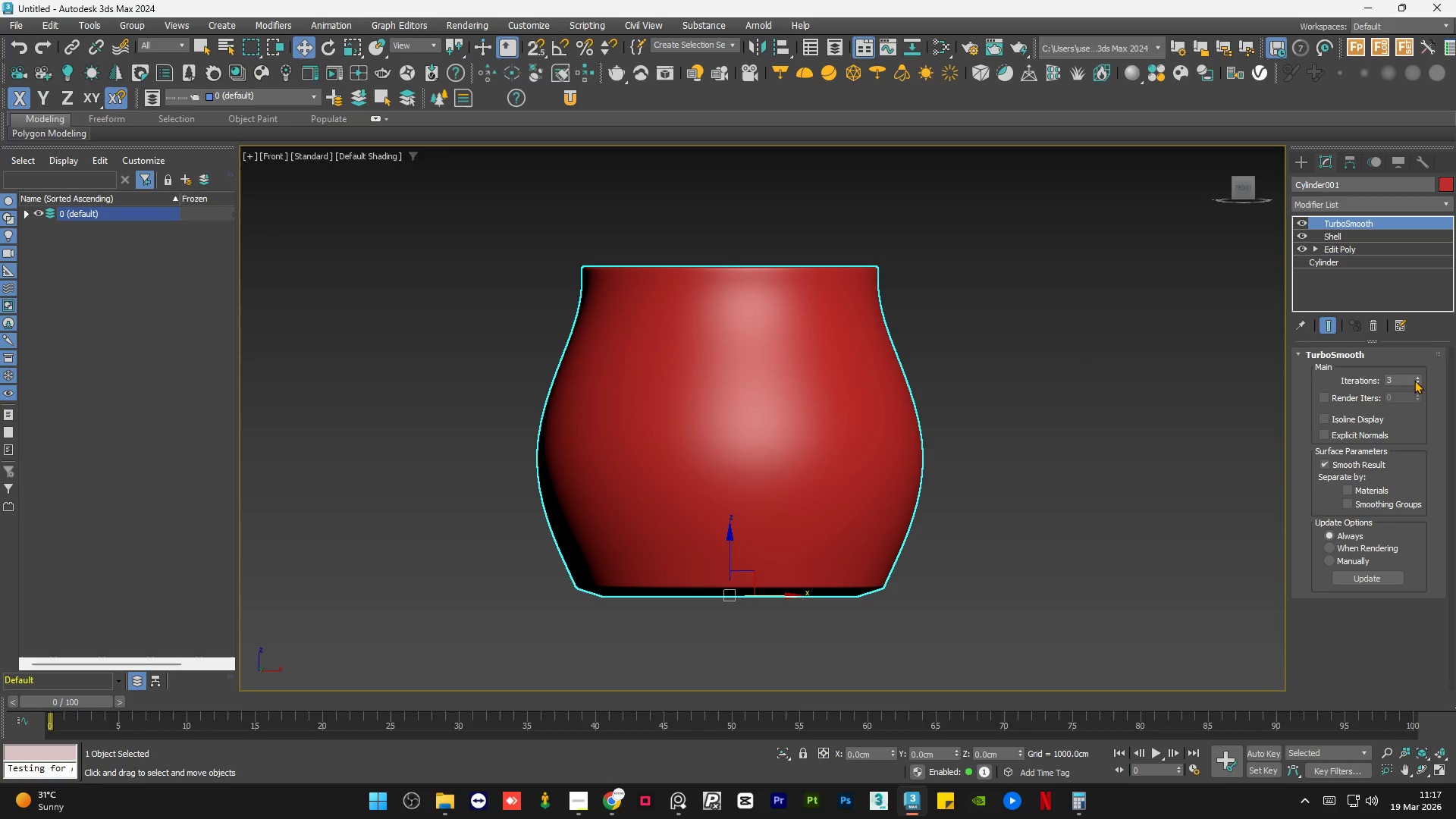 
left_click([1414, 380])
 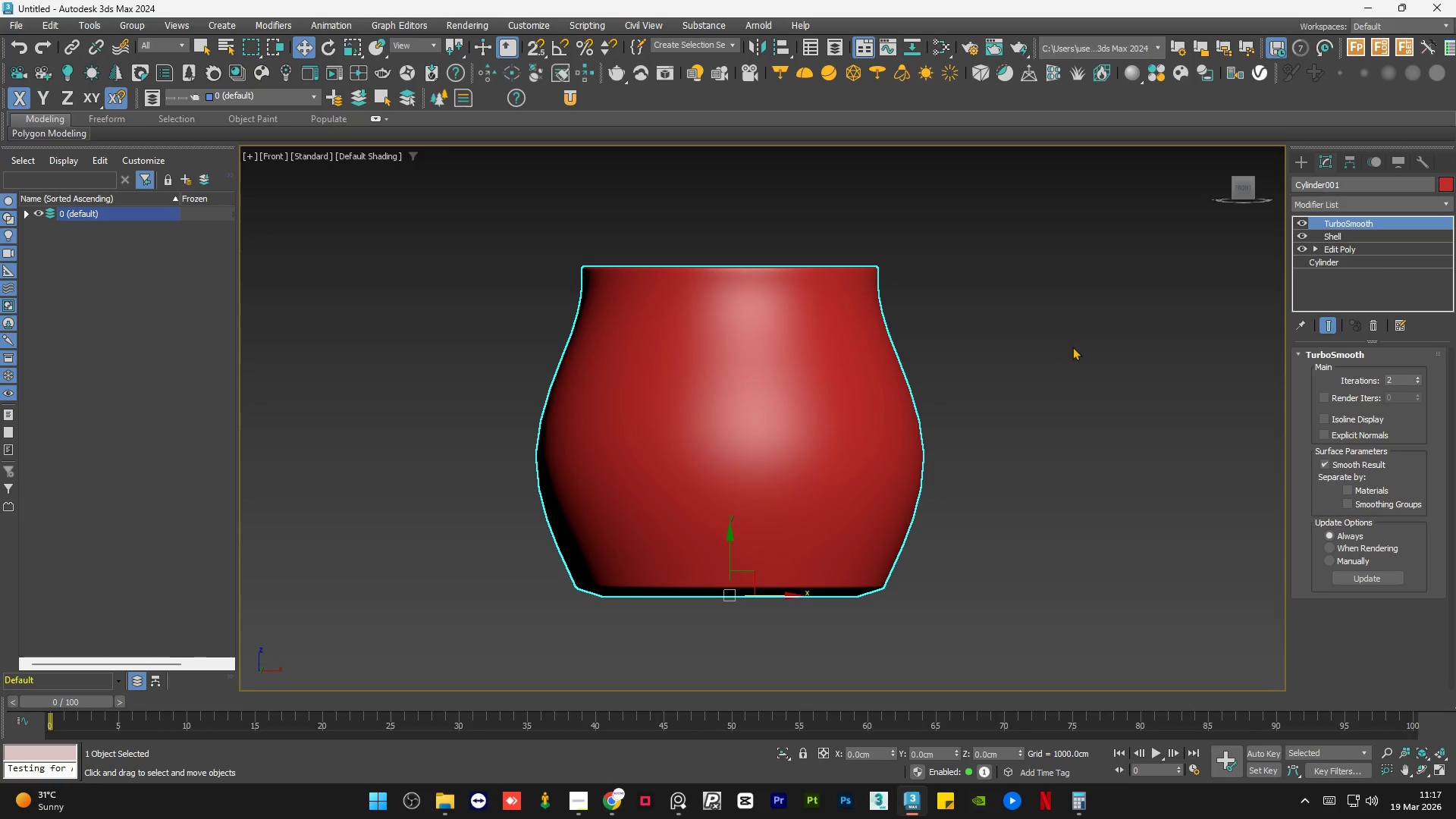 
left_click([1065, 345])
 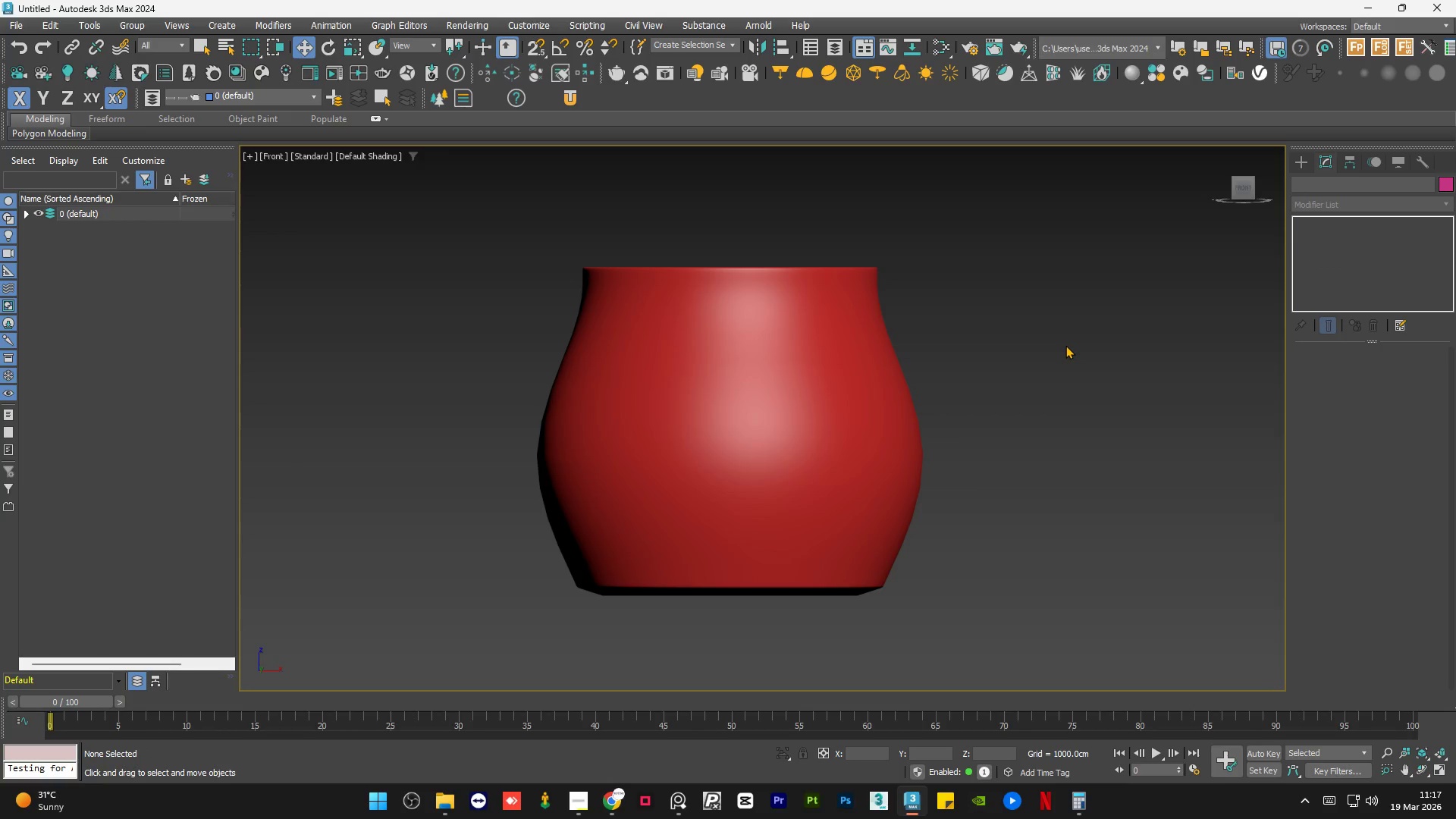 
key(F4)
 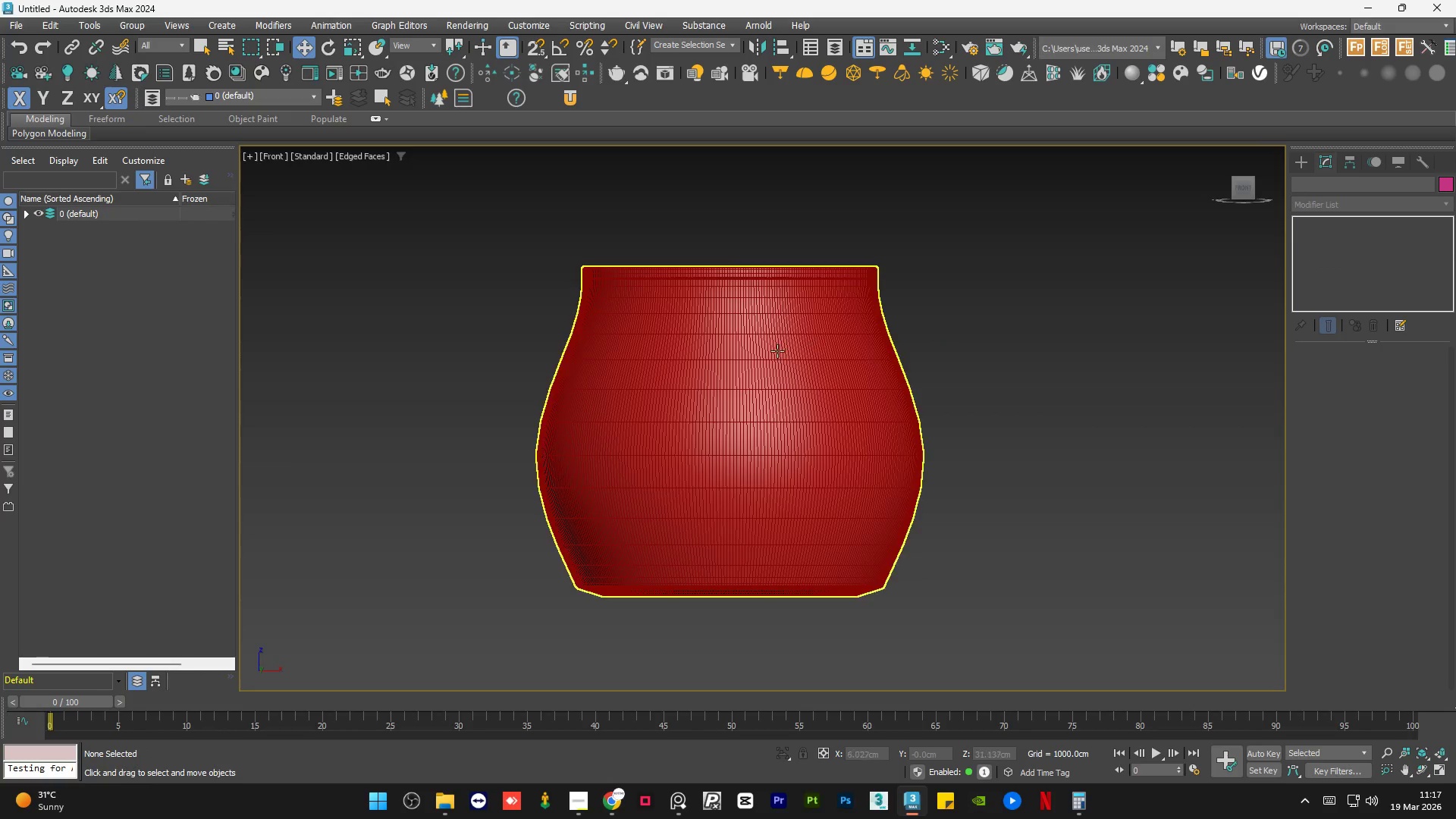 
left_click([748, 360])
 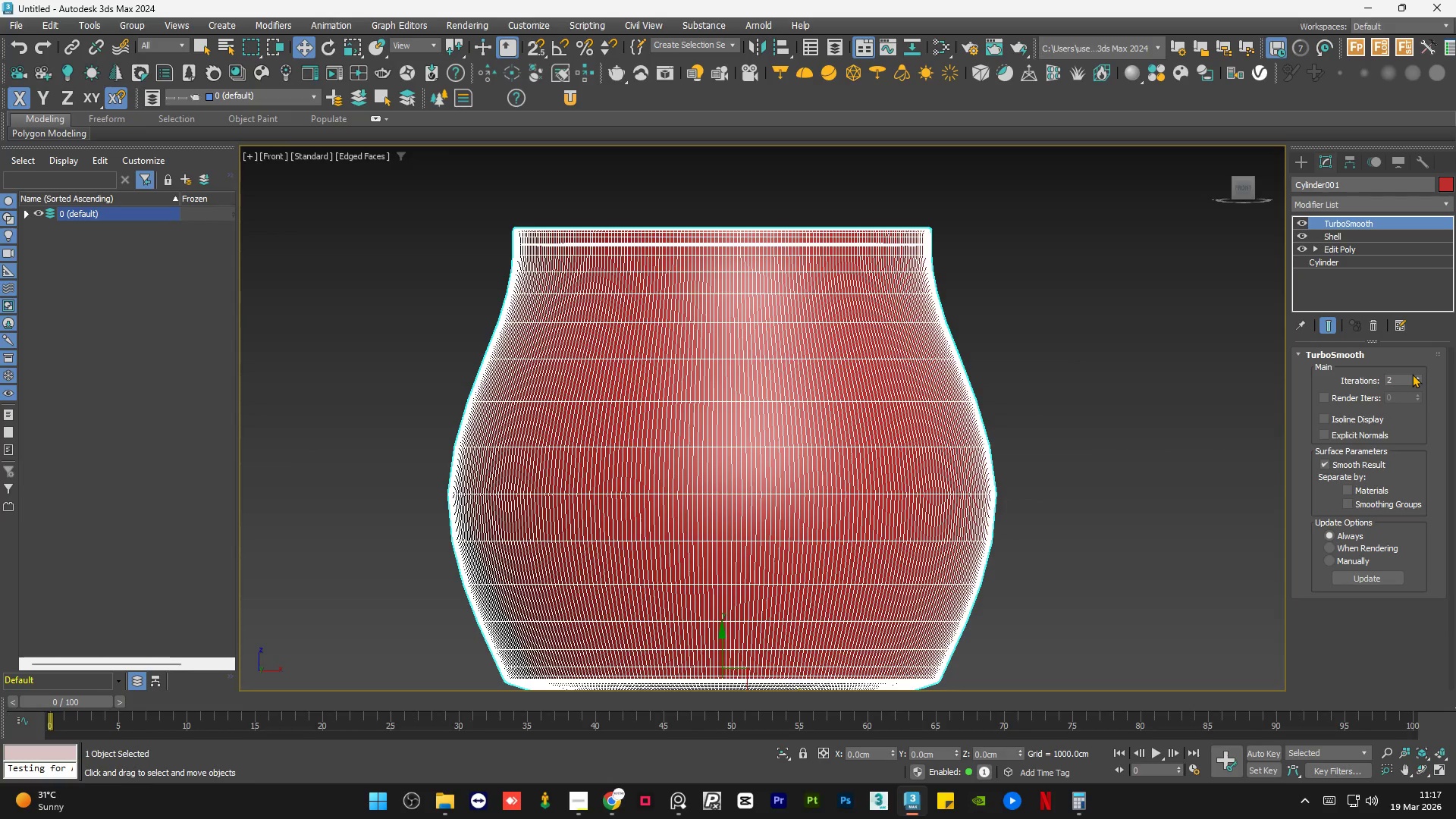 
scroll: coordinate [748, 360], scroll_direction: up, amount: 1.0
 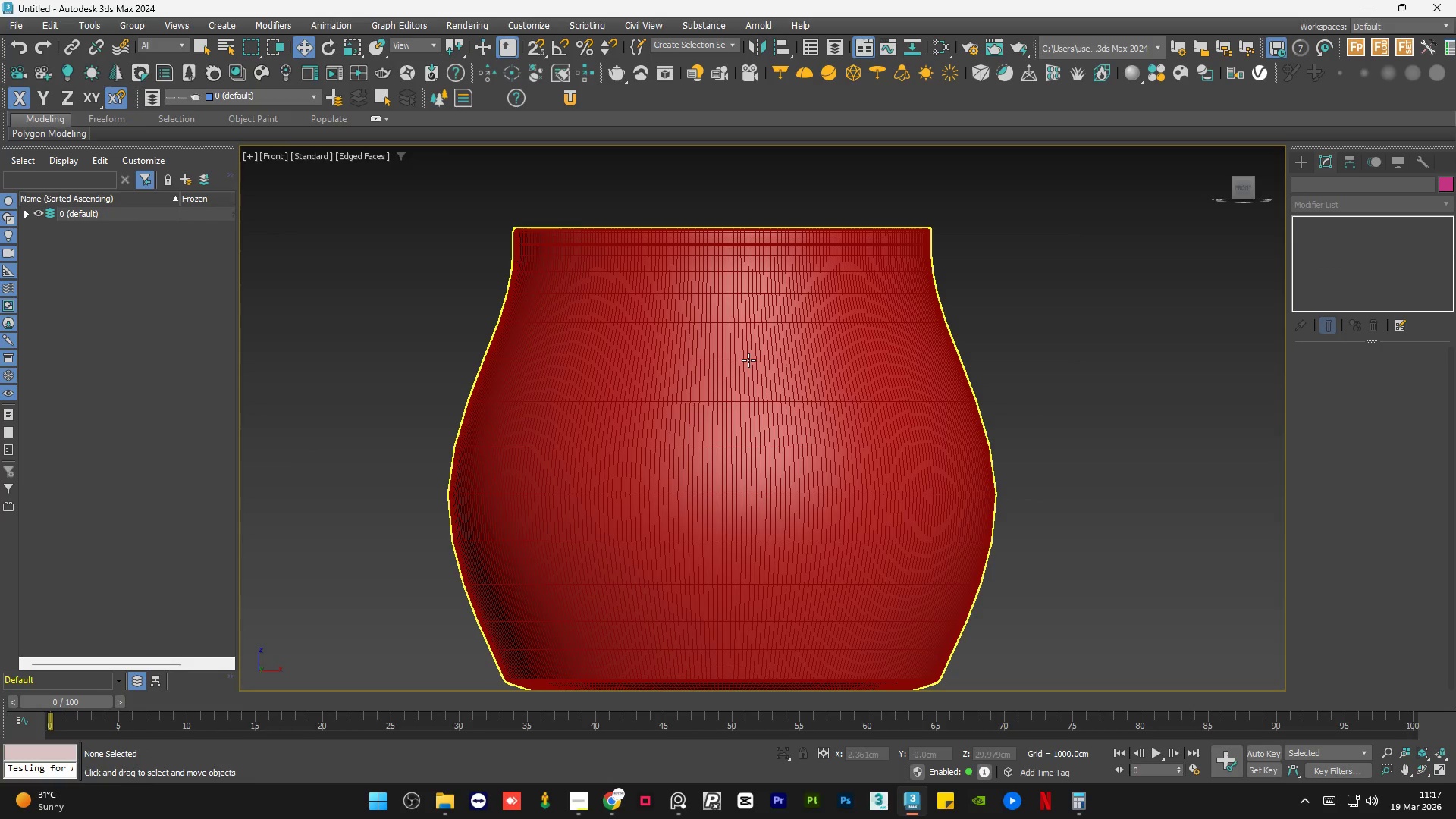 
left_click([1417, 376])
 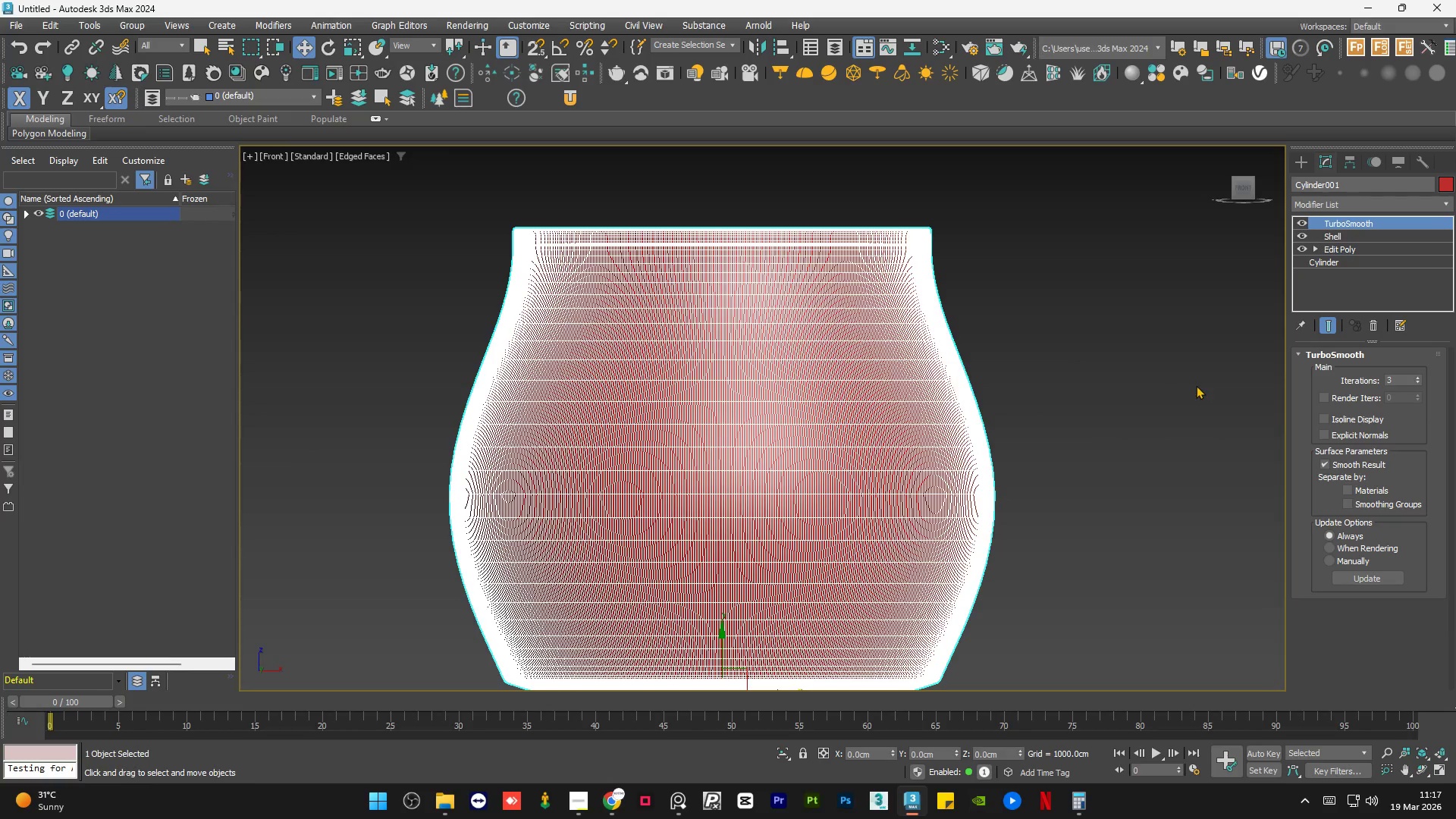 
scroll: coordinate [912, 386], scroll_direction: up, amount: 2.0
 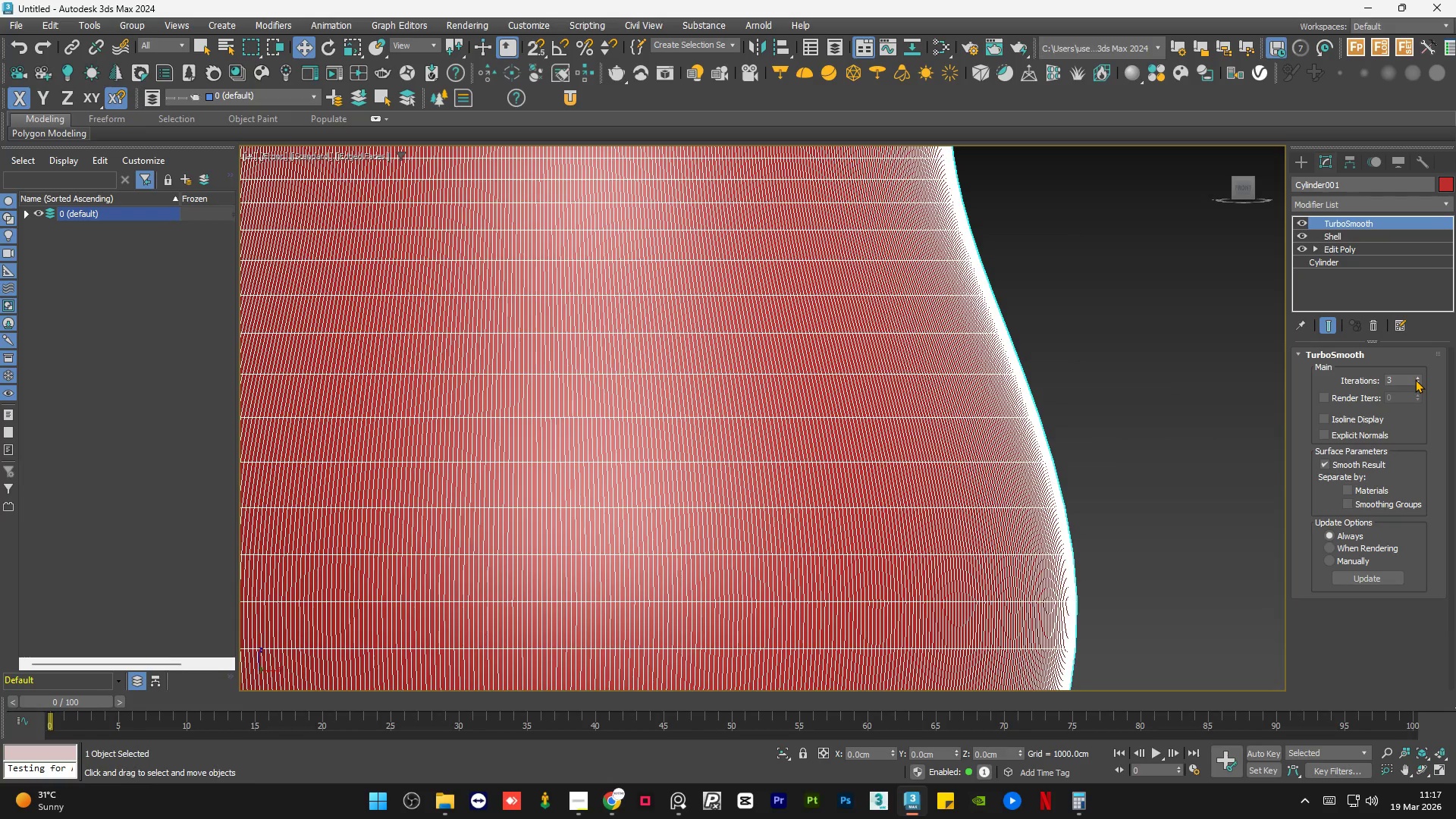 
left_click([1416, 381])
 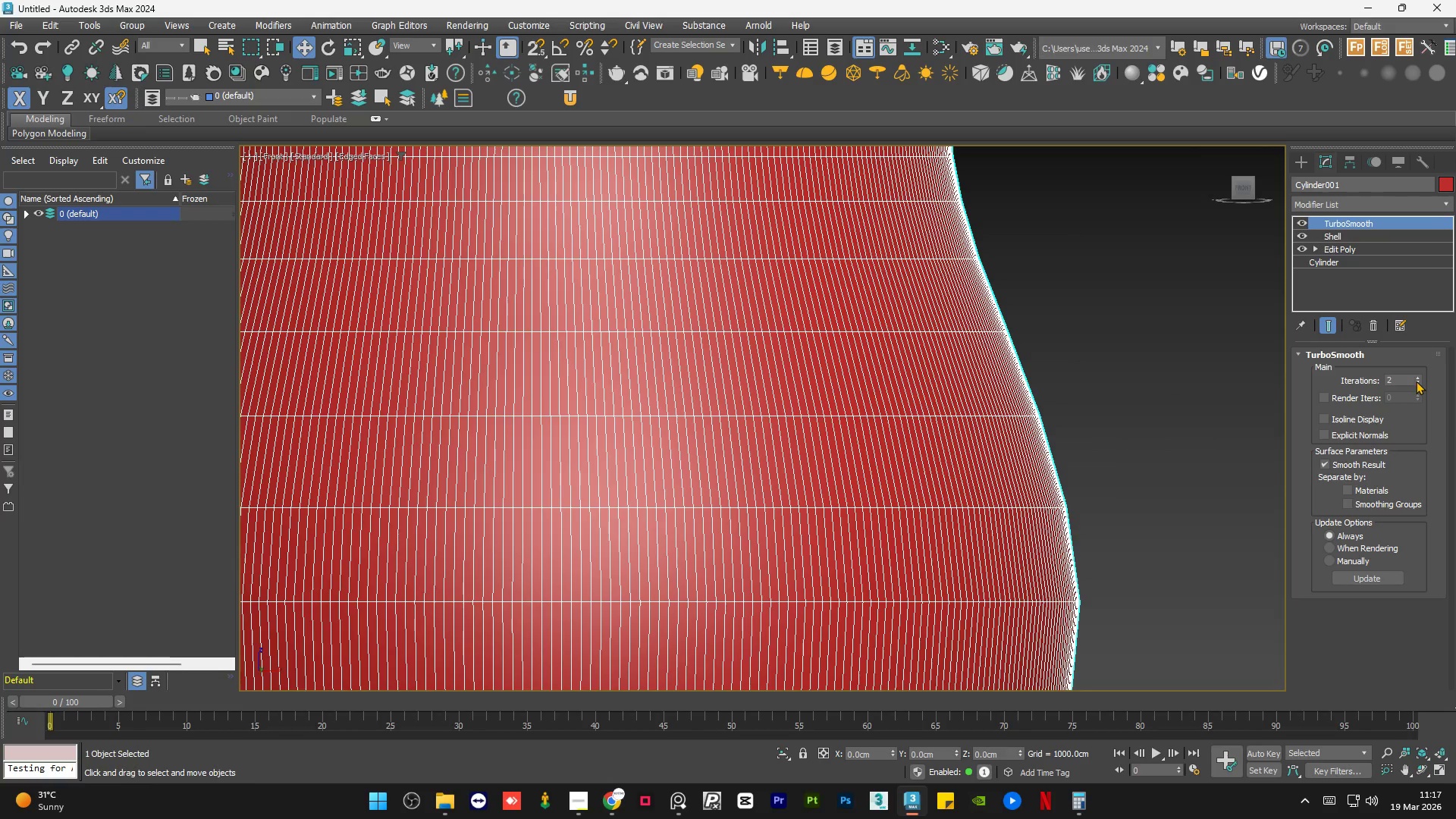 
left_click([1420, 375])
 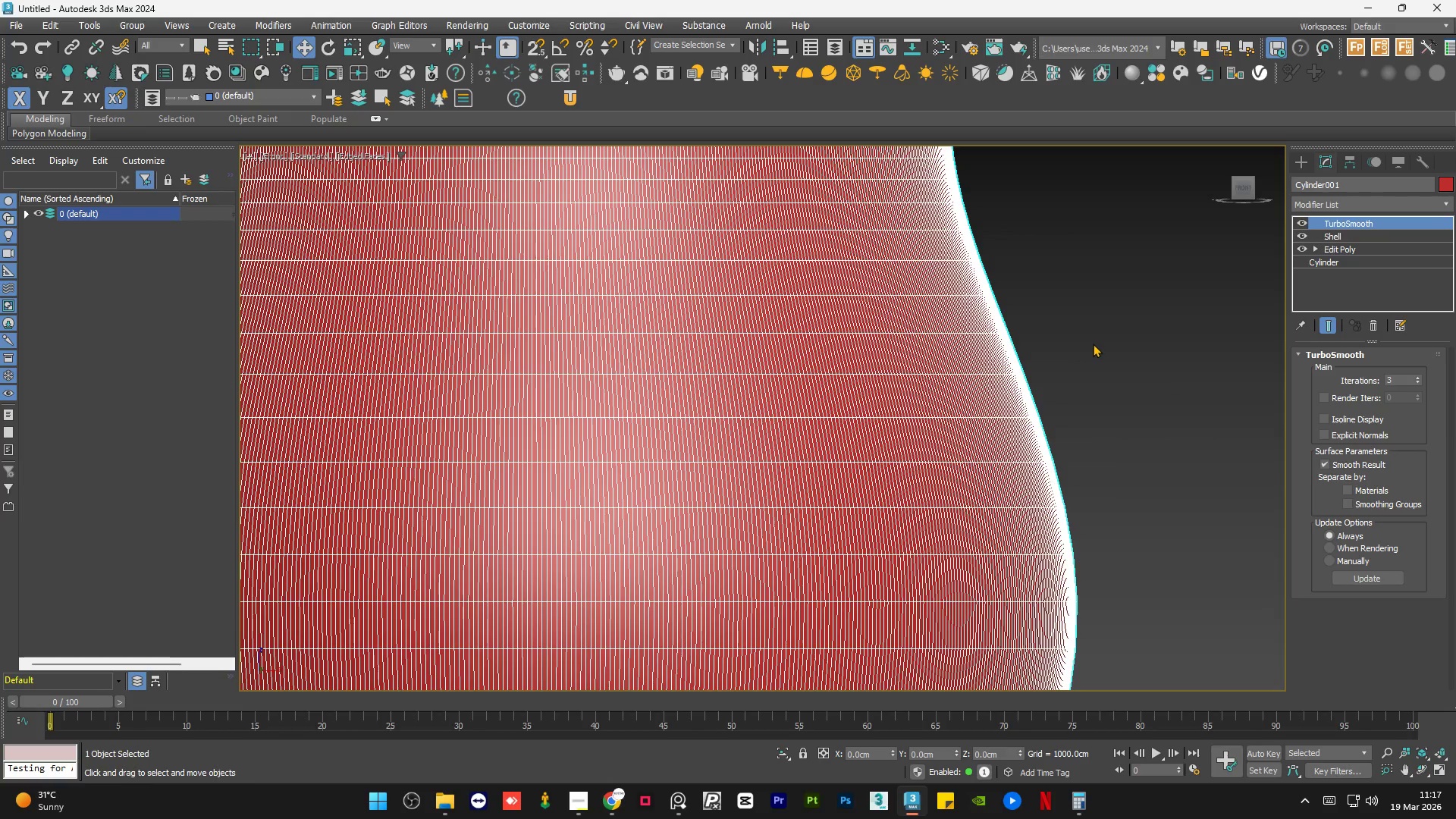 
left_click([1123, 342])
 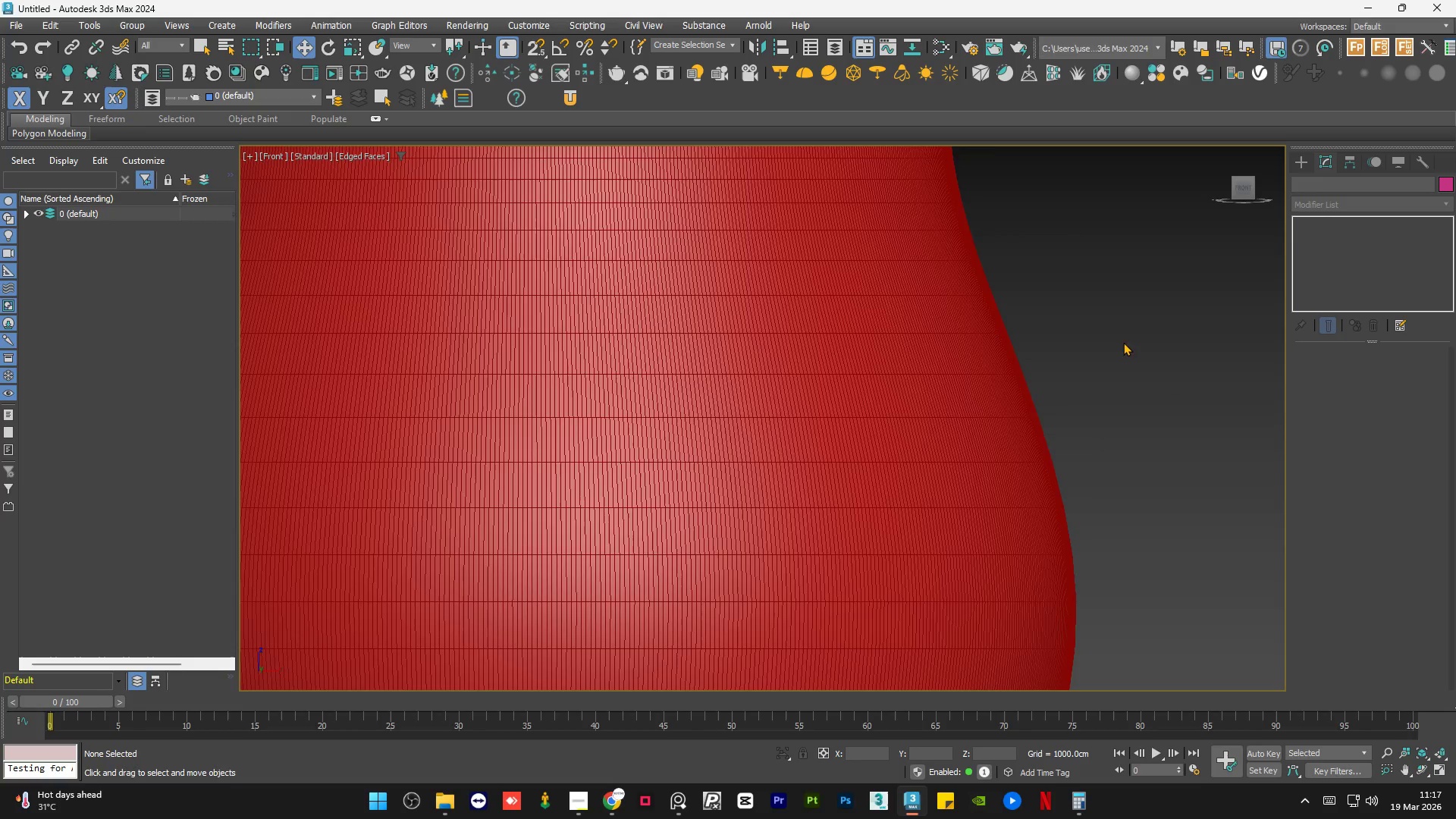 
left_click([879, 392])
 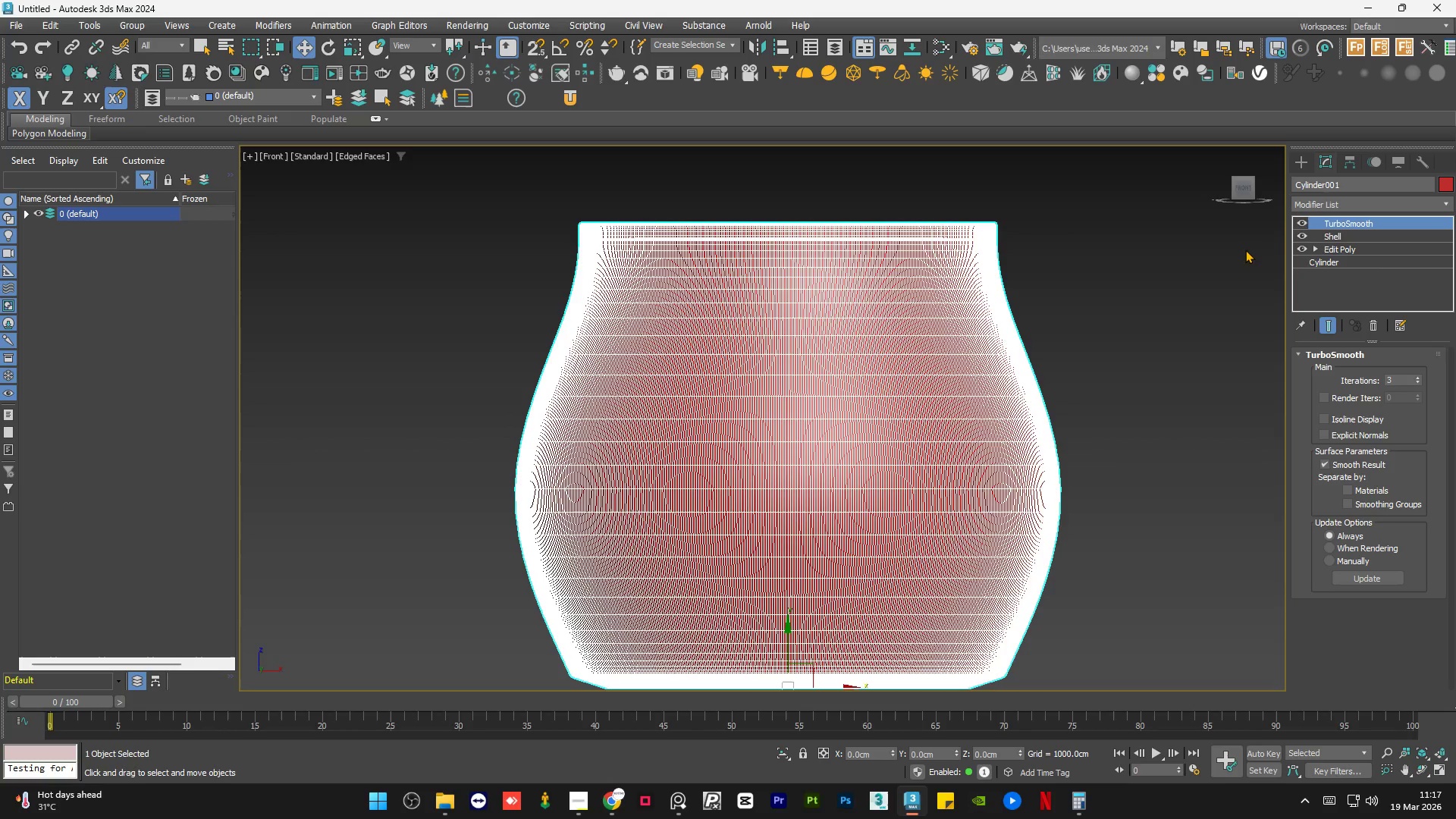 
scroll: coordinate [998, 388], scroll_direction: down, amount: 2.0
 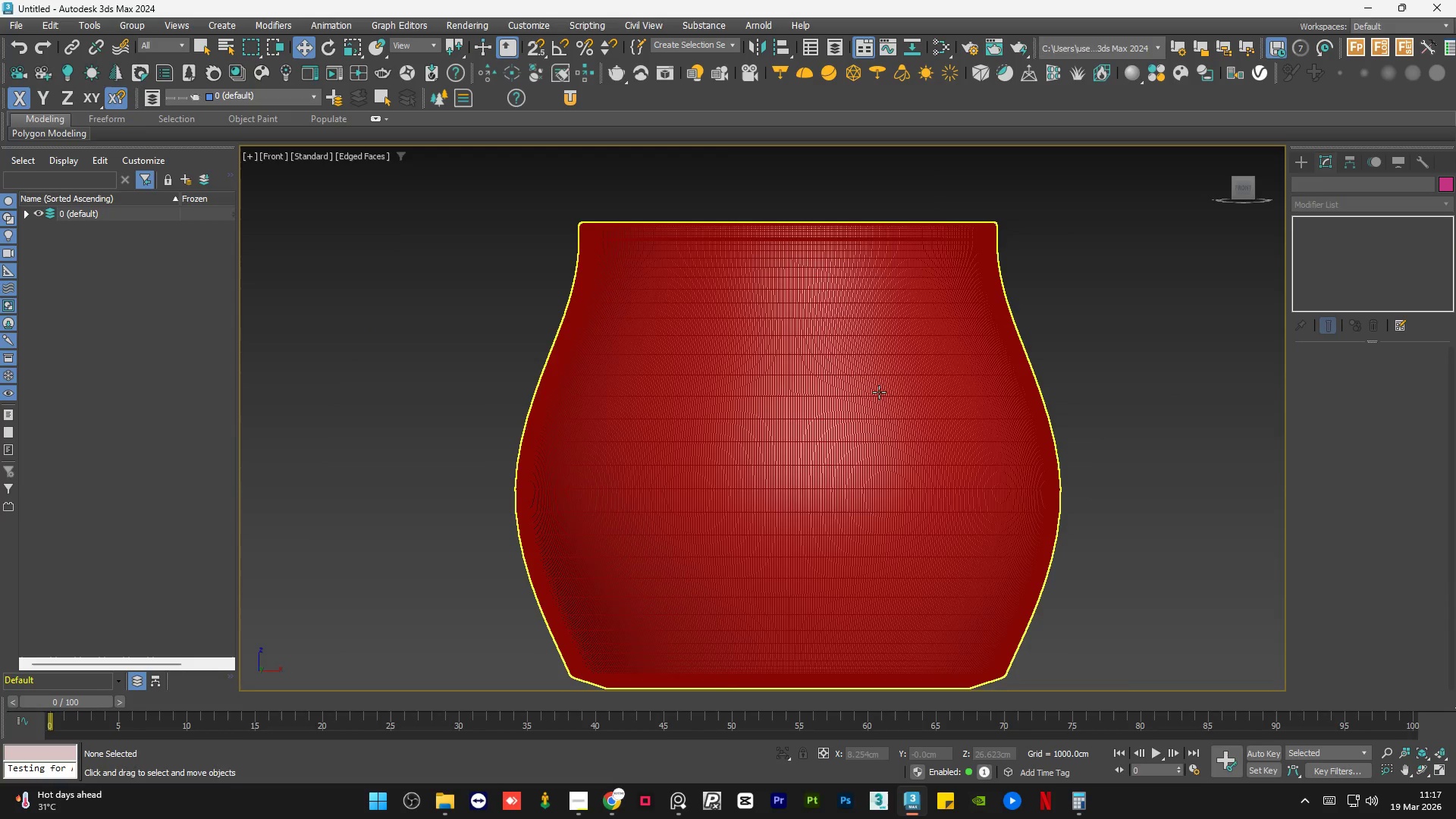 
left_click([1329, 200])
 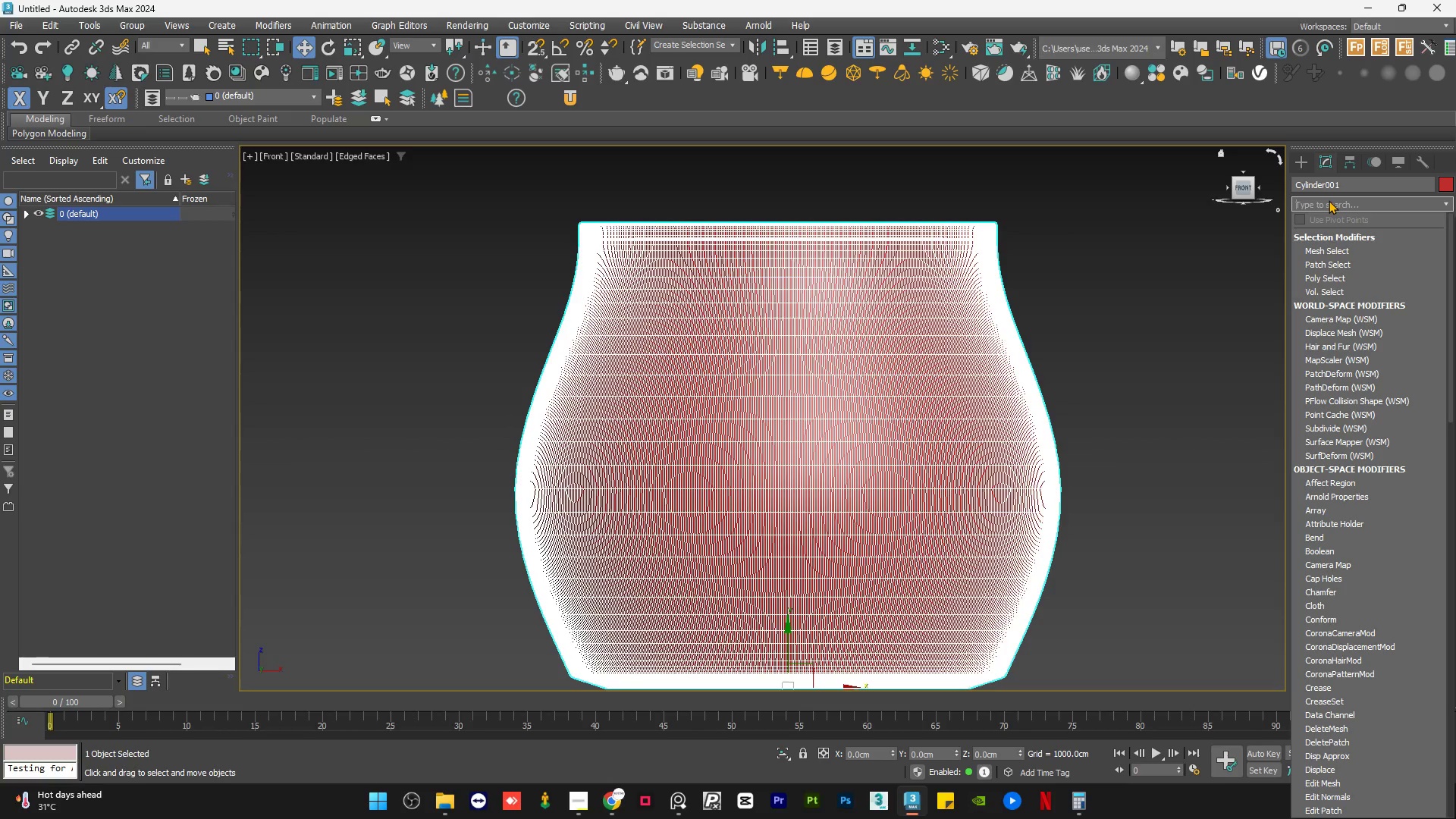 
type(ed)
 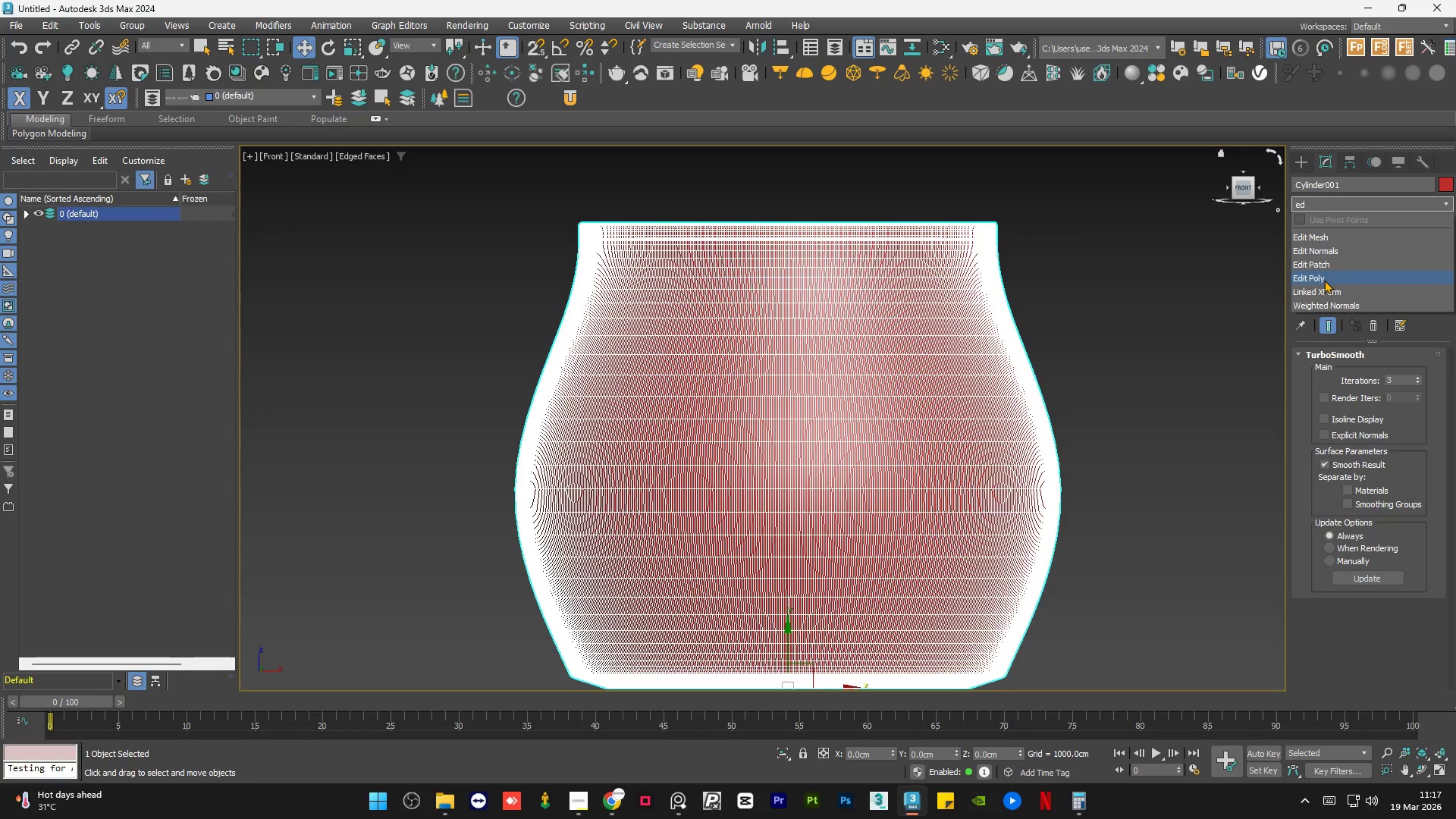 
left_click([1325, 279])
 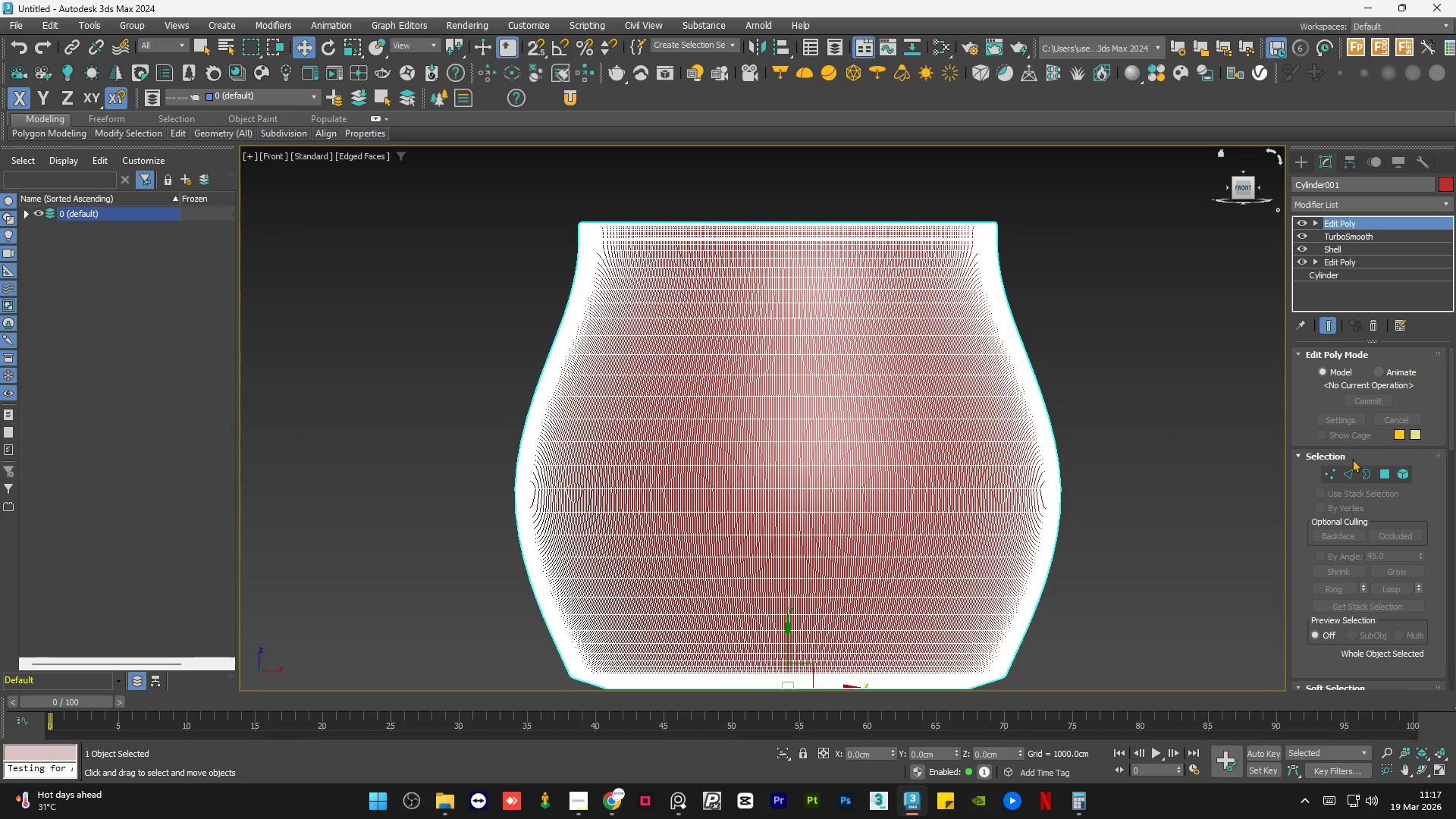 
left_click([1350, 472])
 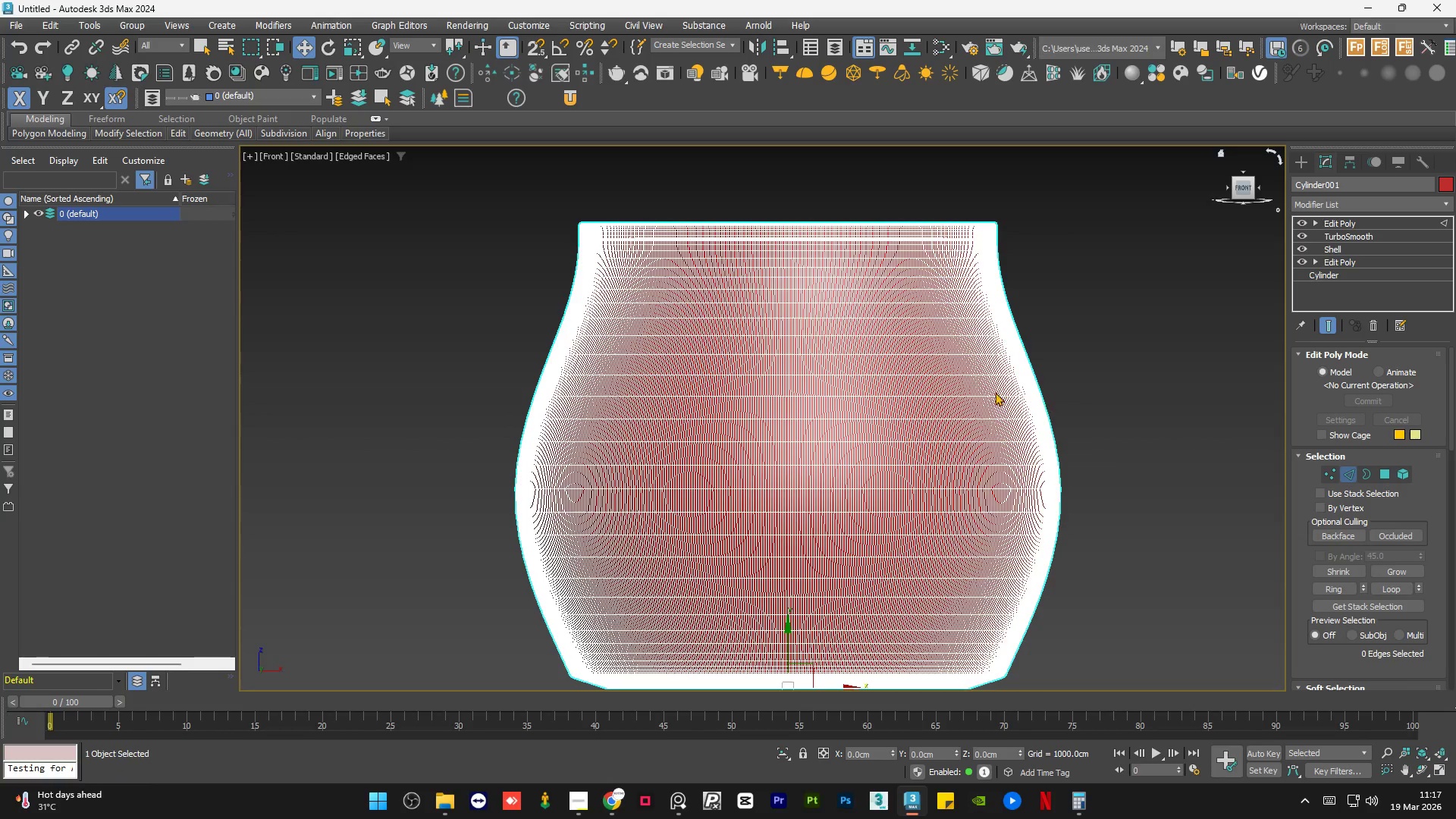 
scroll: coordinate [981, 398], scroll_direction: down, amount: 1.0
 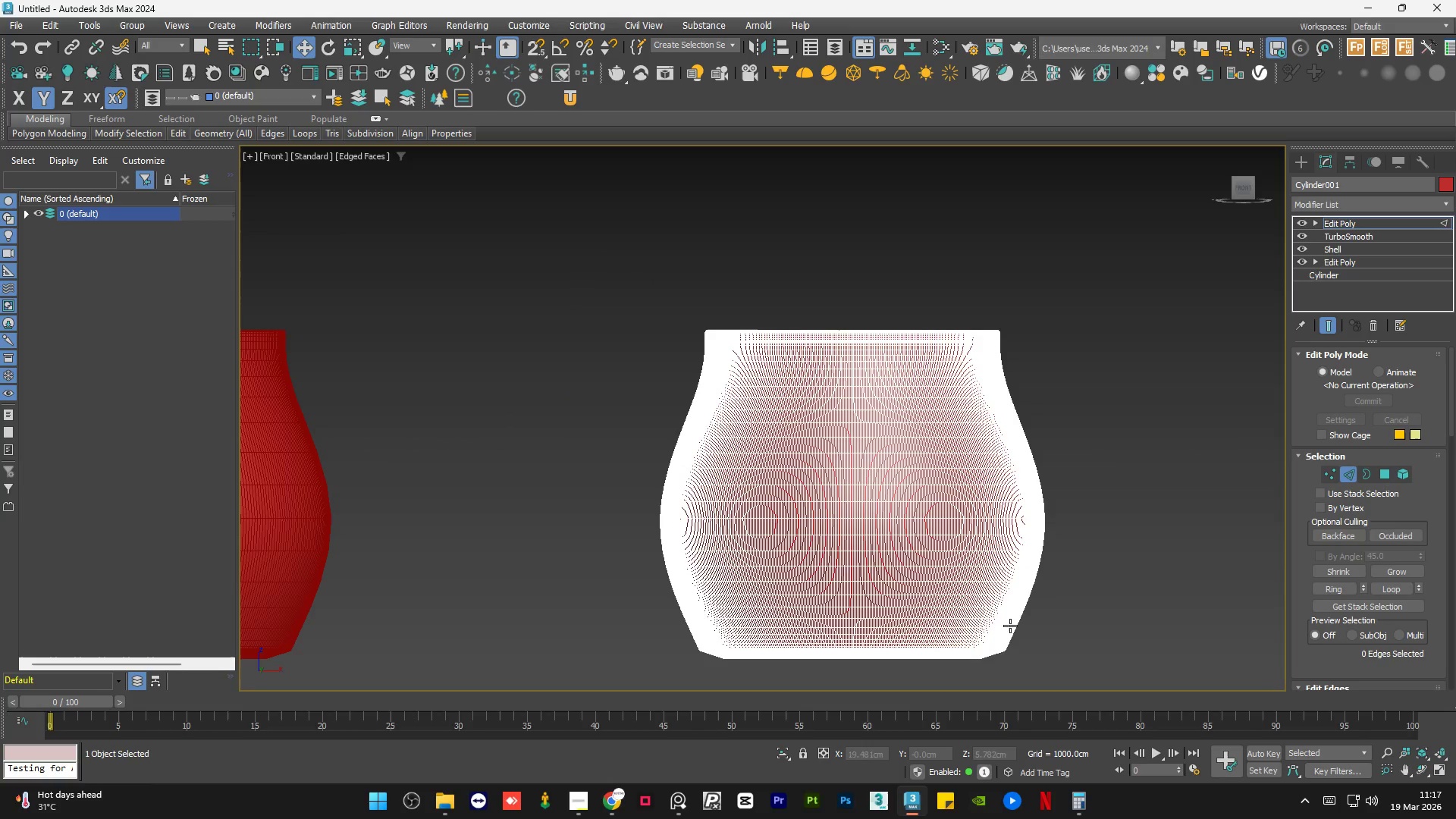 
scroll: coordinate [925, 584], scroll_direction: up, amount: 11.0
 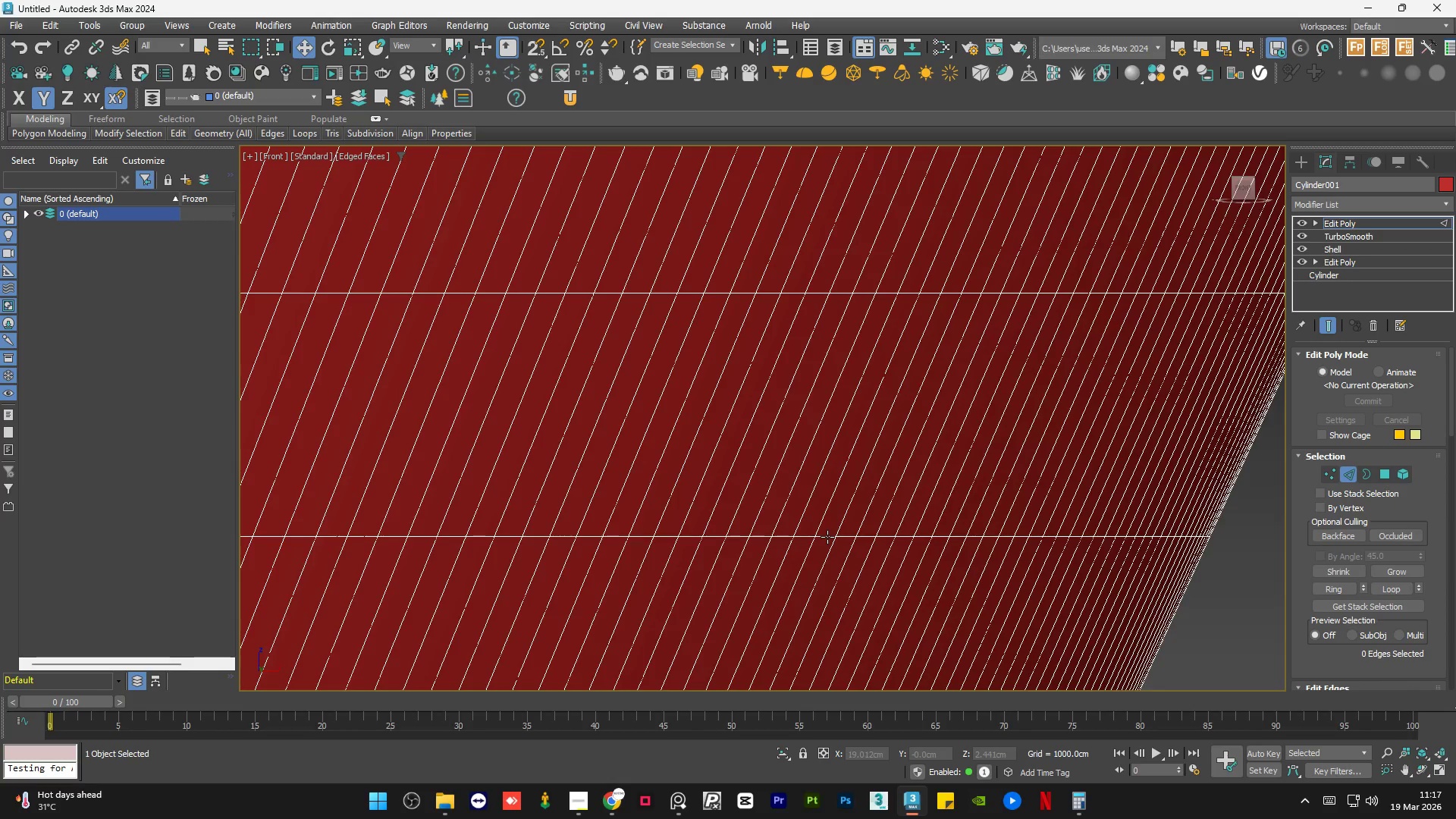 
double_click([827, 537])
 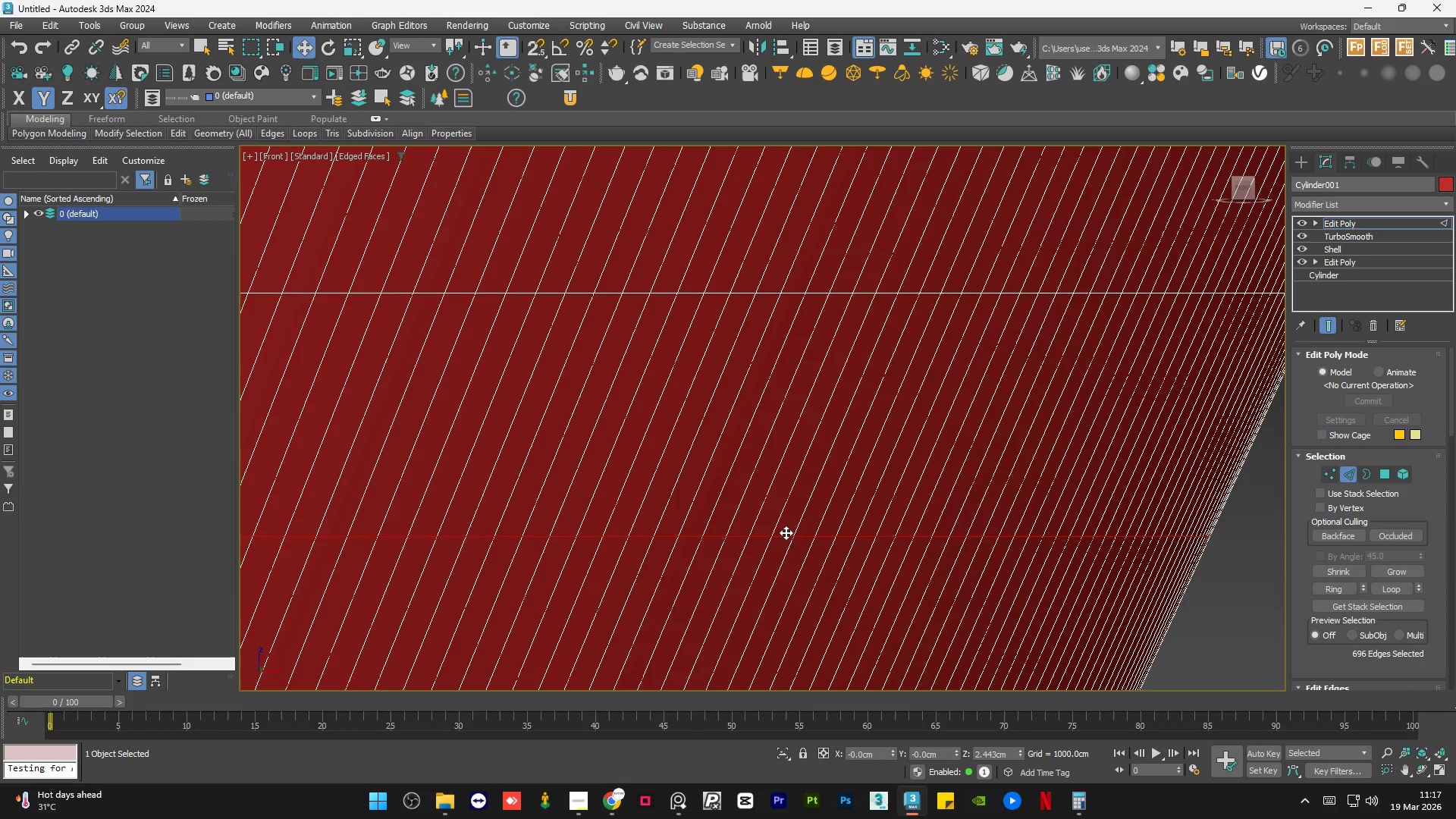 
hold_key(key=ControlLeft, duration=1.5)
 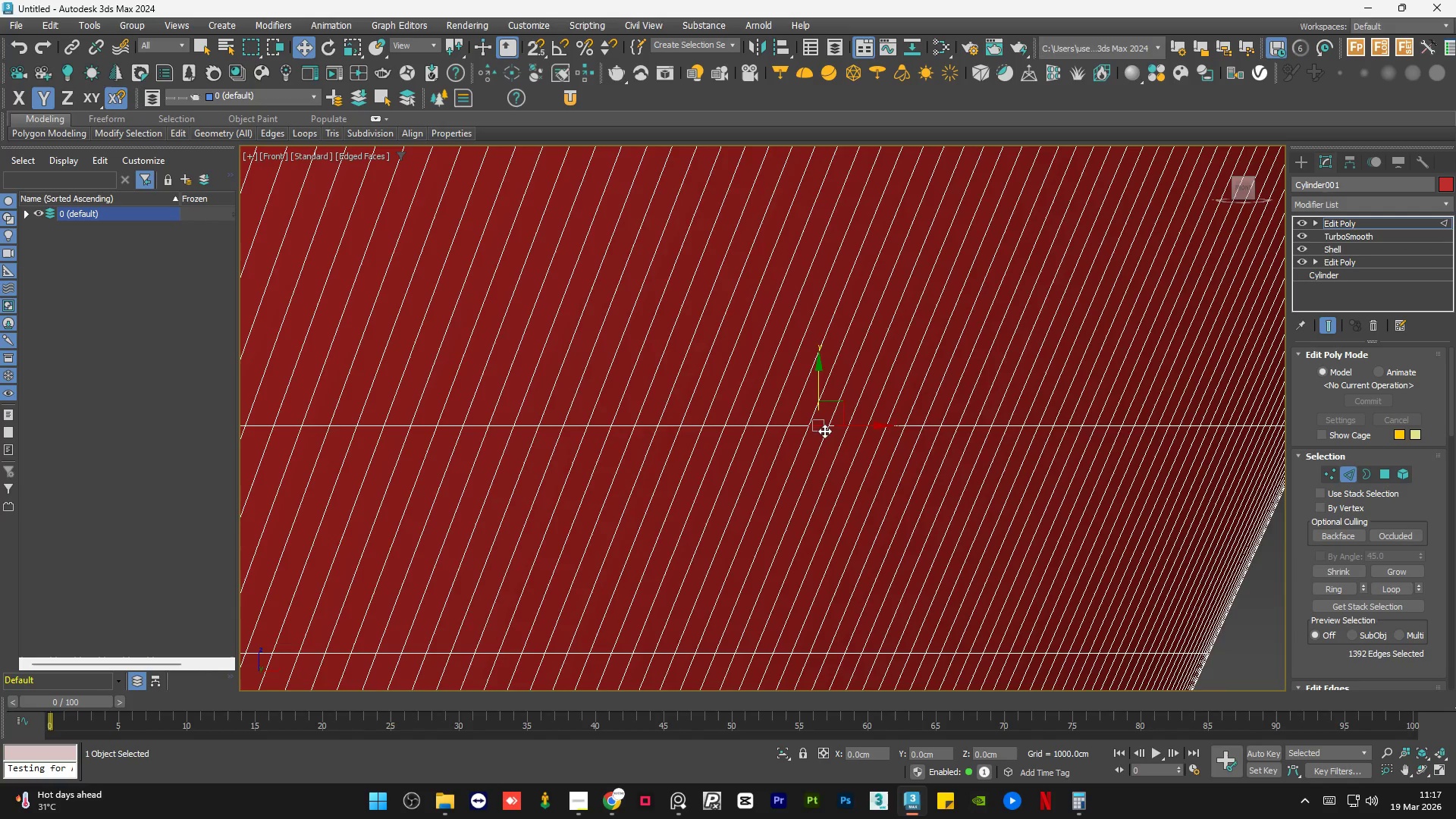 
scroll: coordinate [808, 460], scroll_direction: down, amount: 1.0
 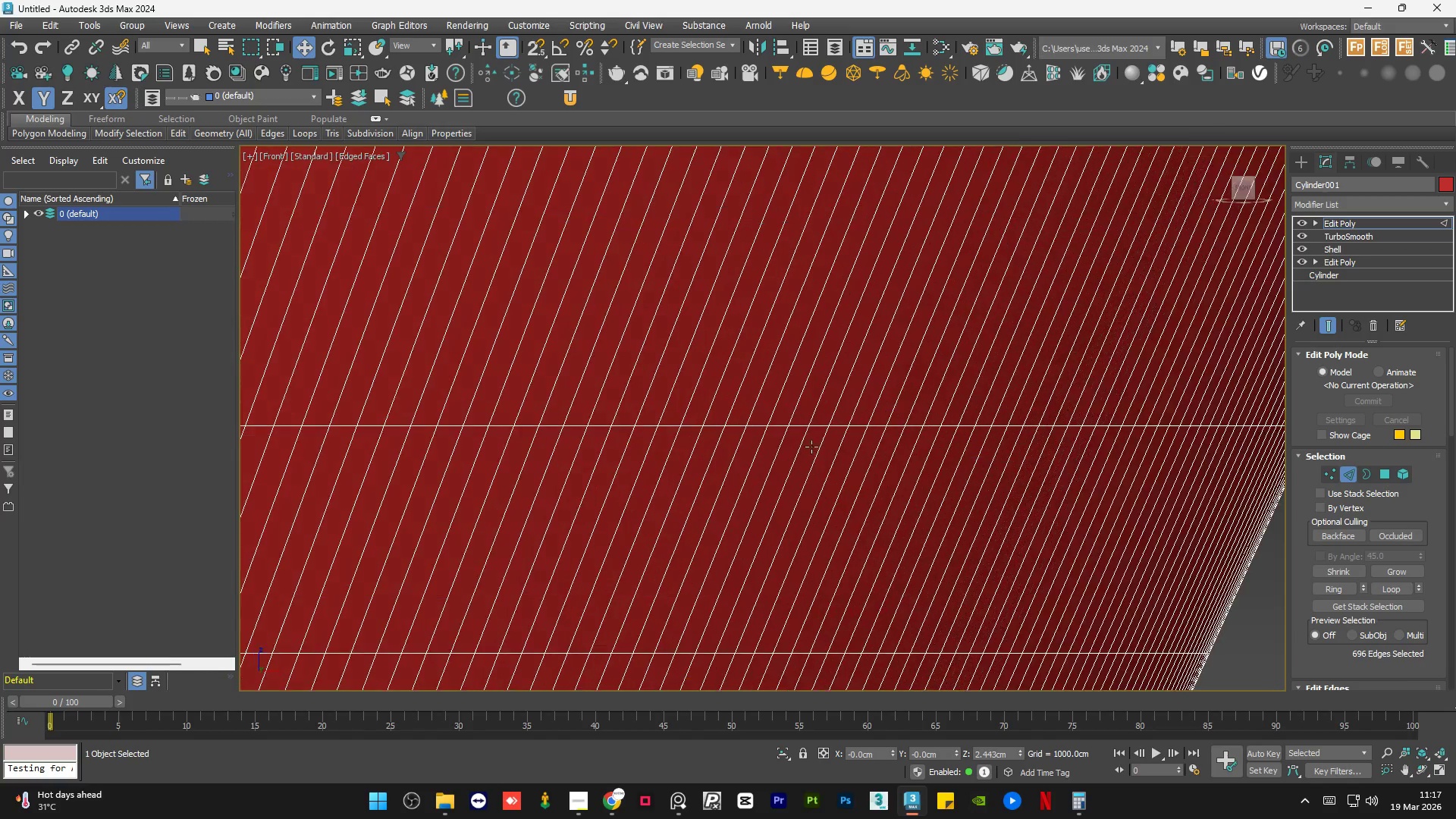 
left_click([820, 425])
 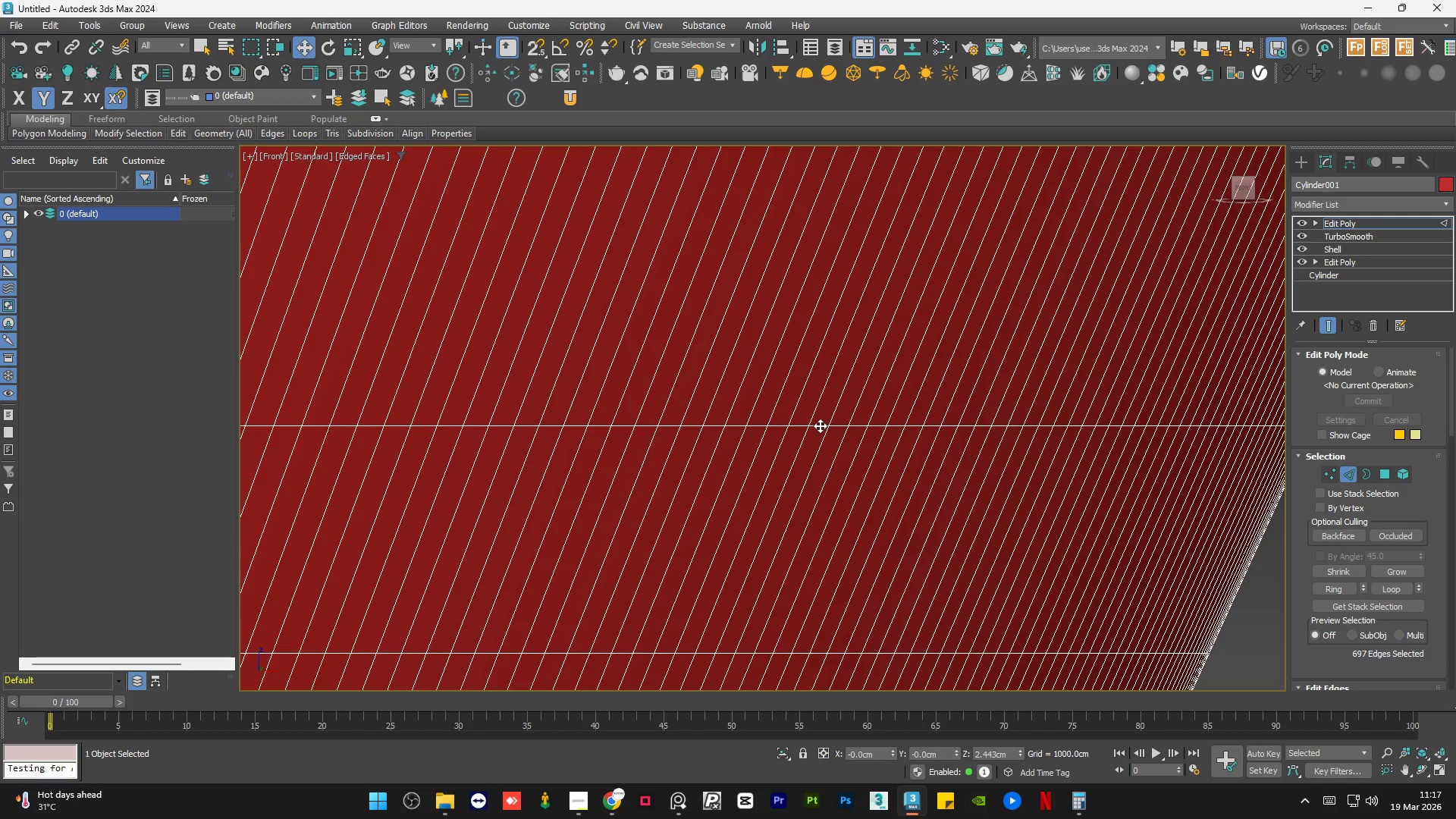 
double_click([820, 425])
 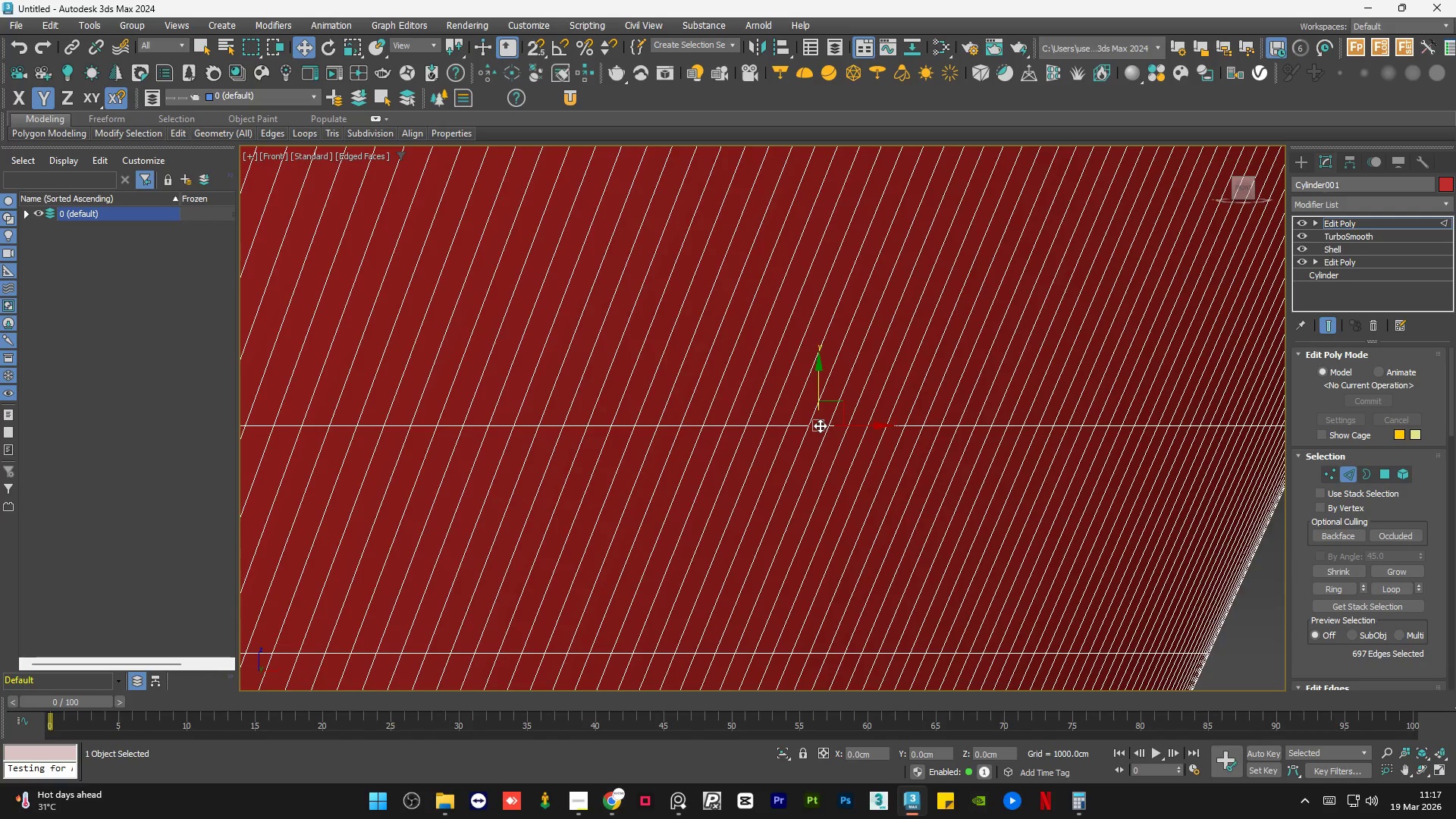 
key(Control+ControlLeft)
 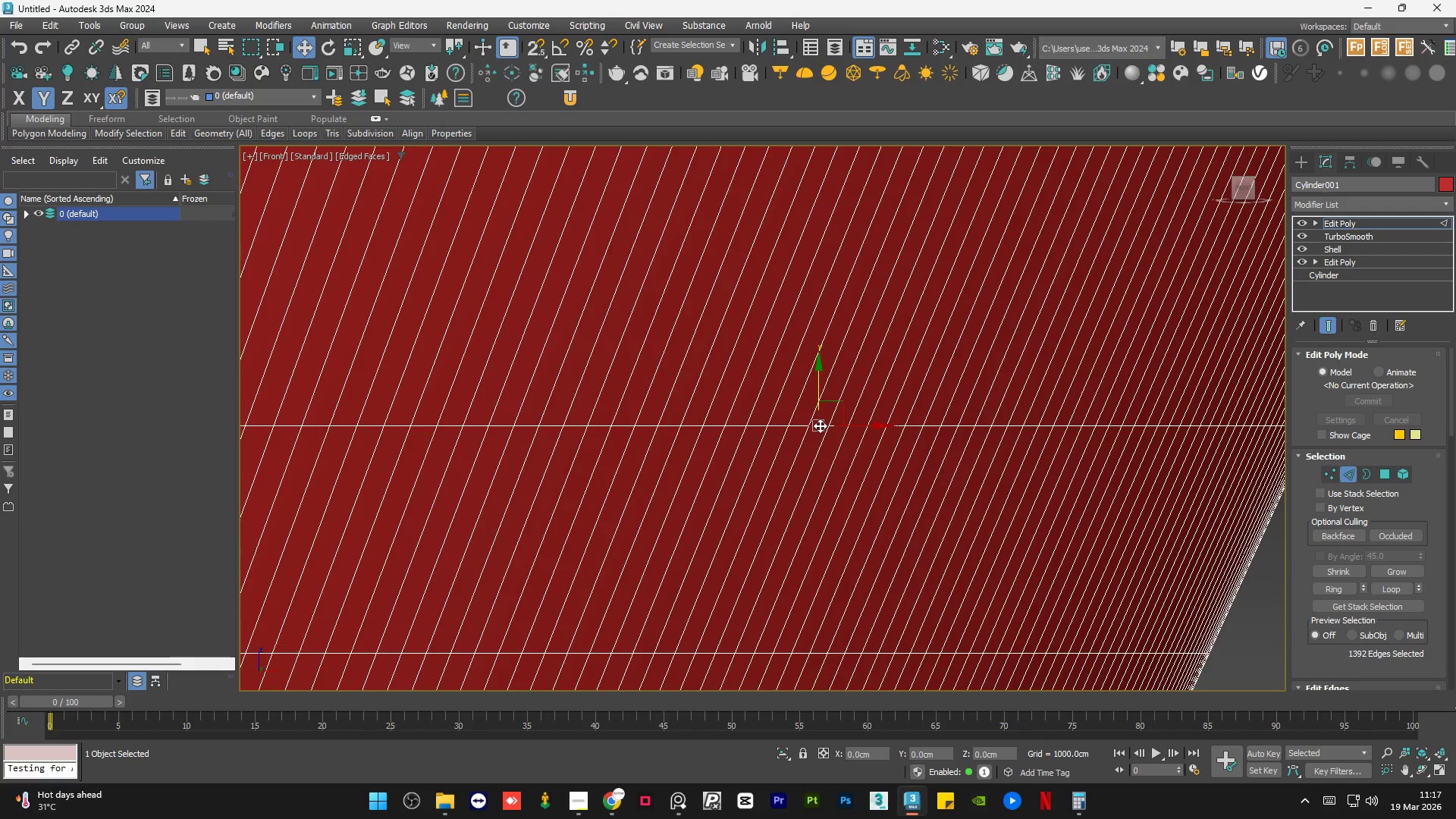 
key(Control+ControlLeft)
 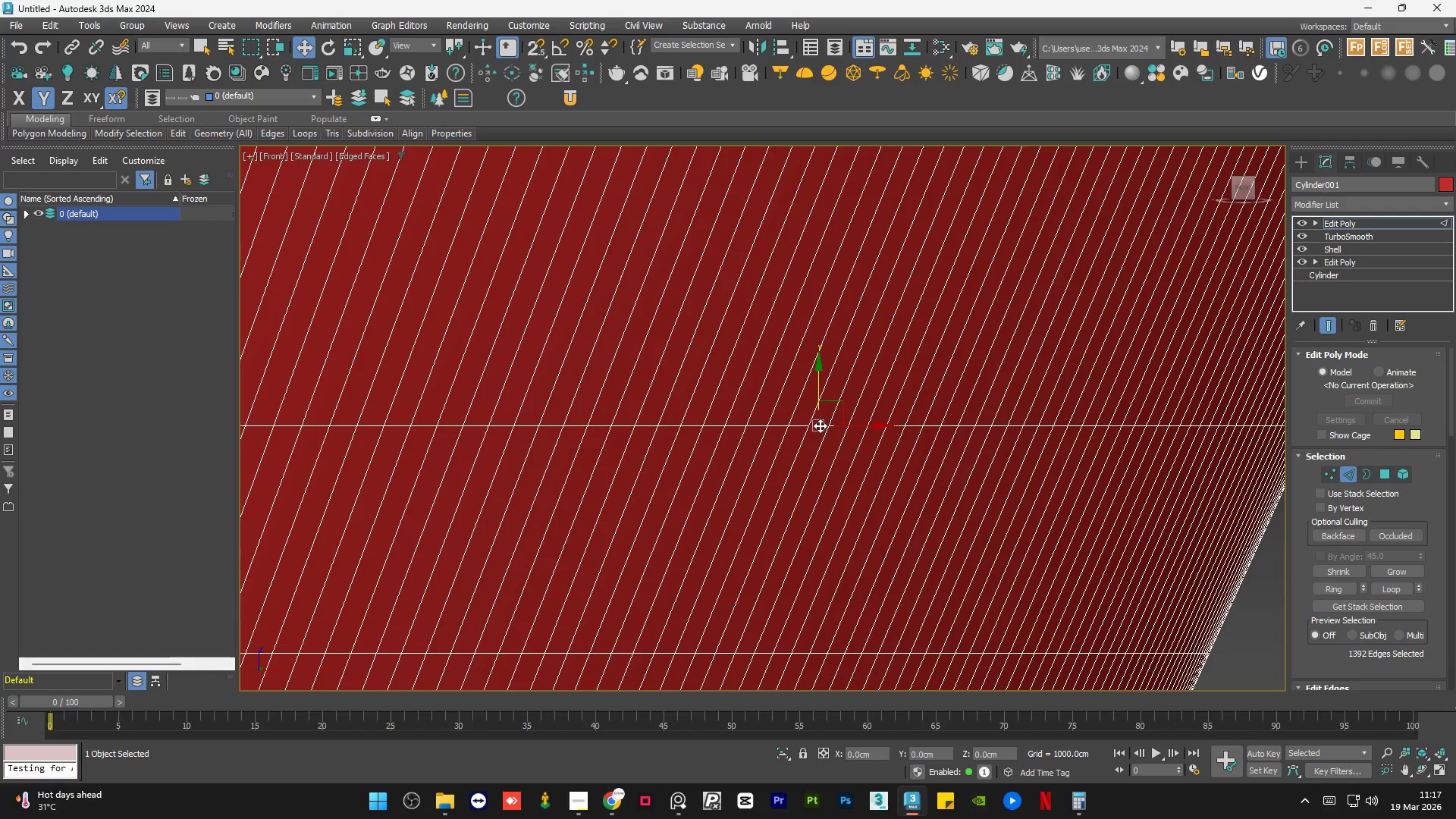 
key(Control+ControlLeft)
 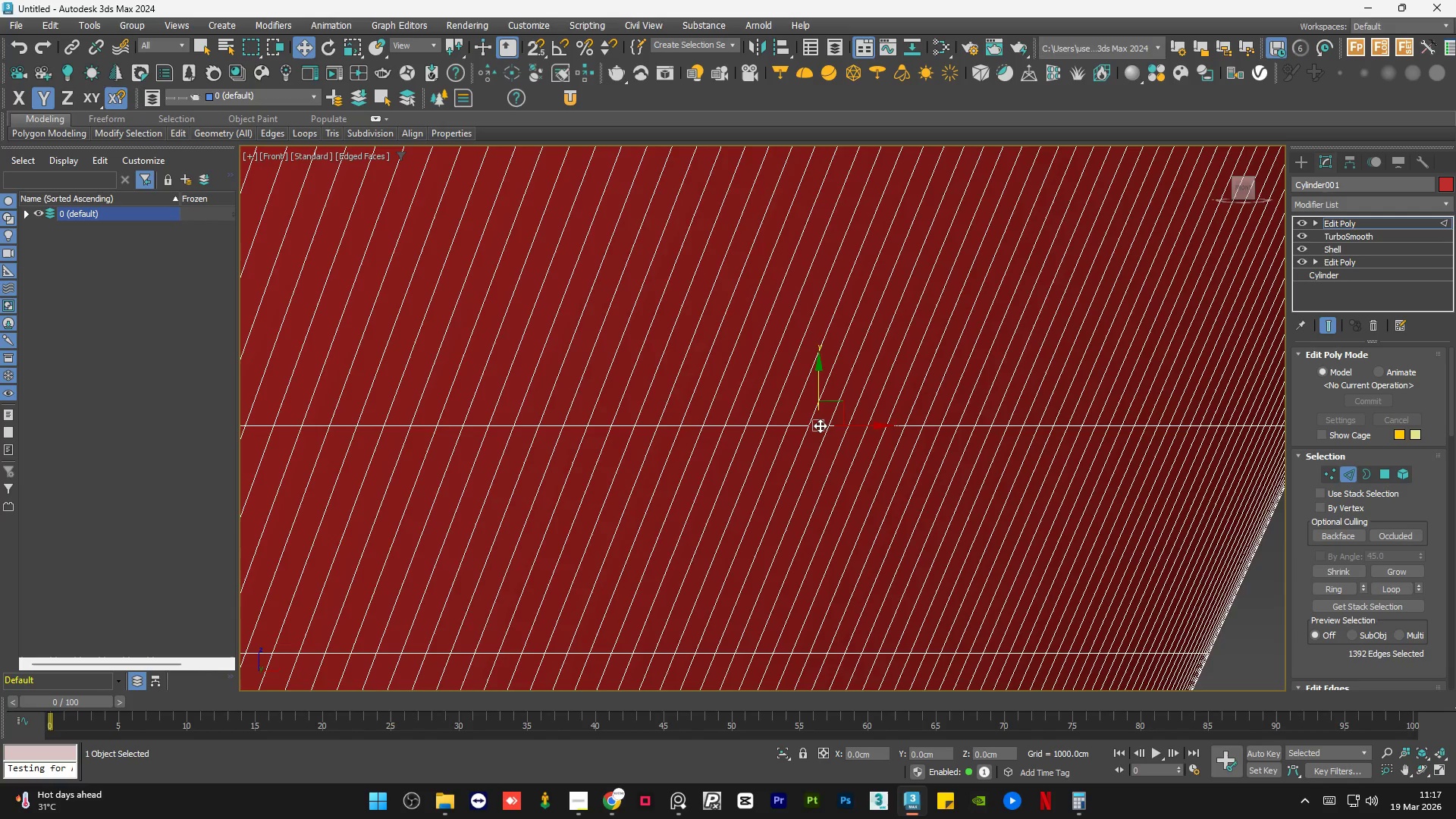 
key(Control+ControlLeft)
 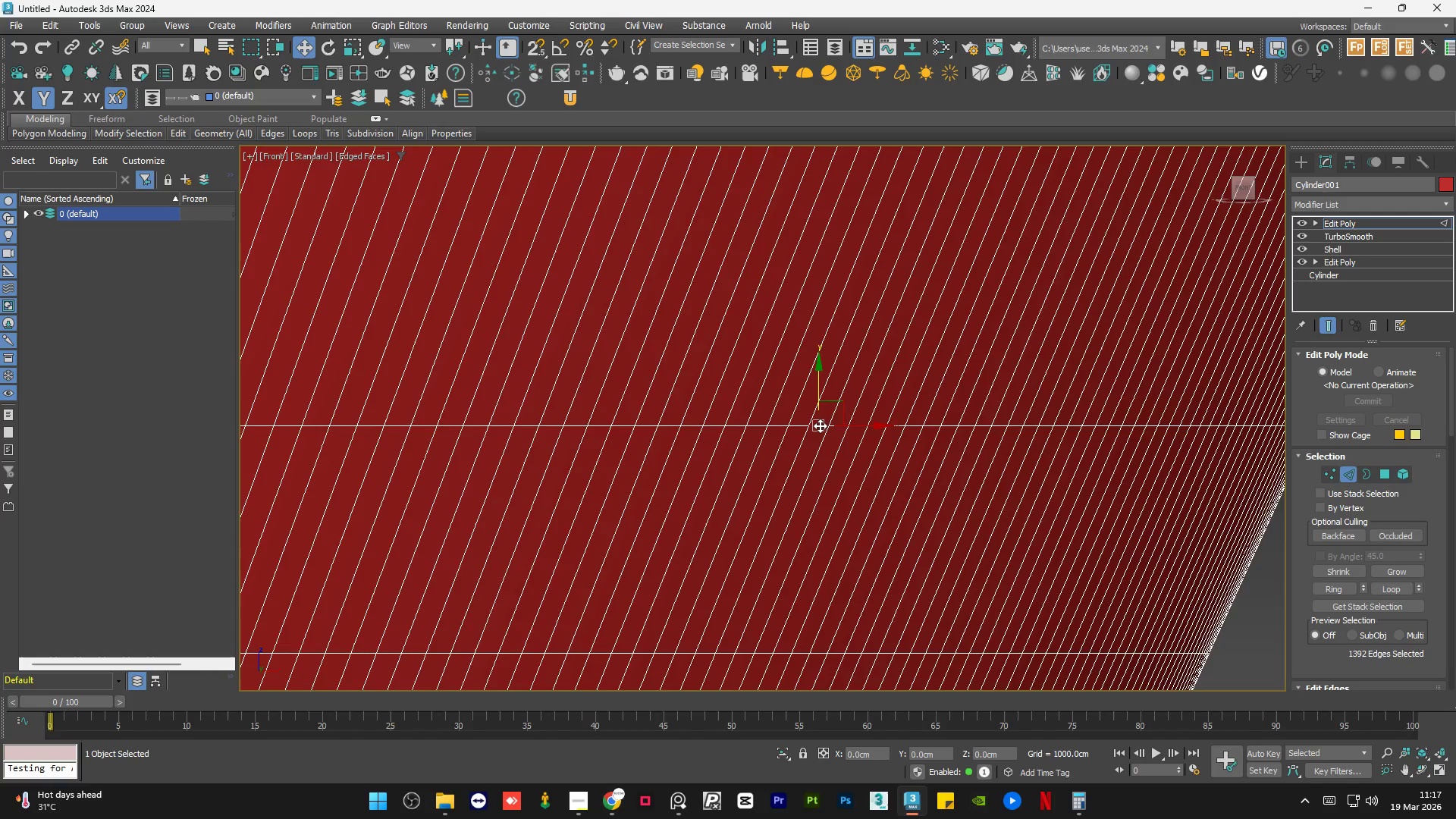 
key(Control+ControlLeft)
 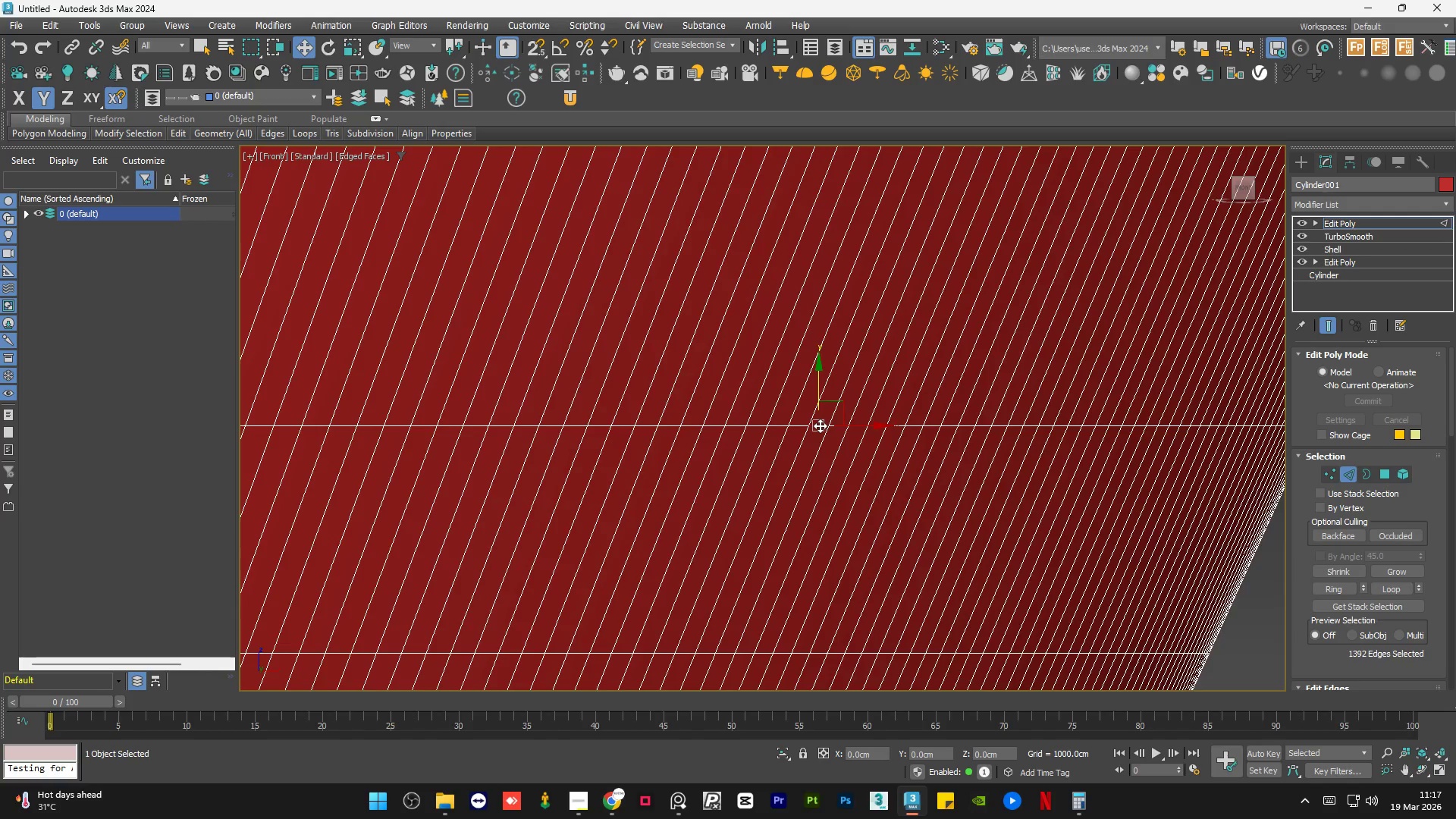 
key(Control+ControlLeft)
 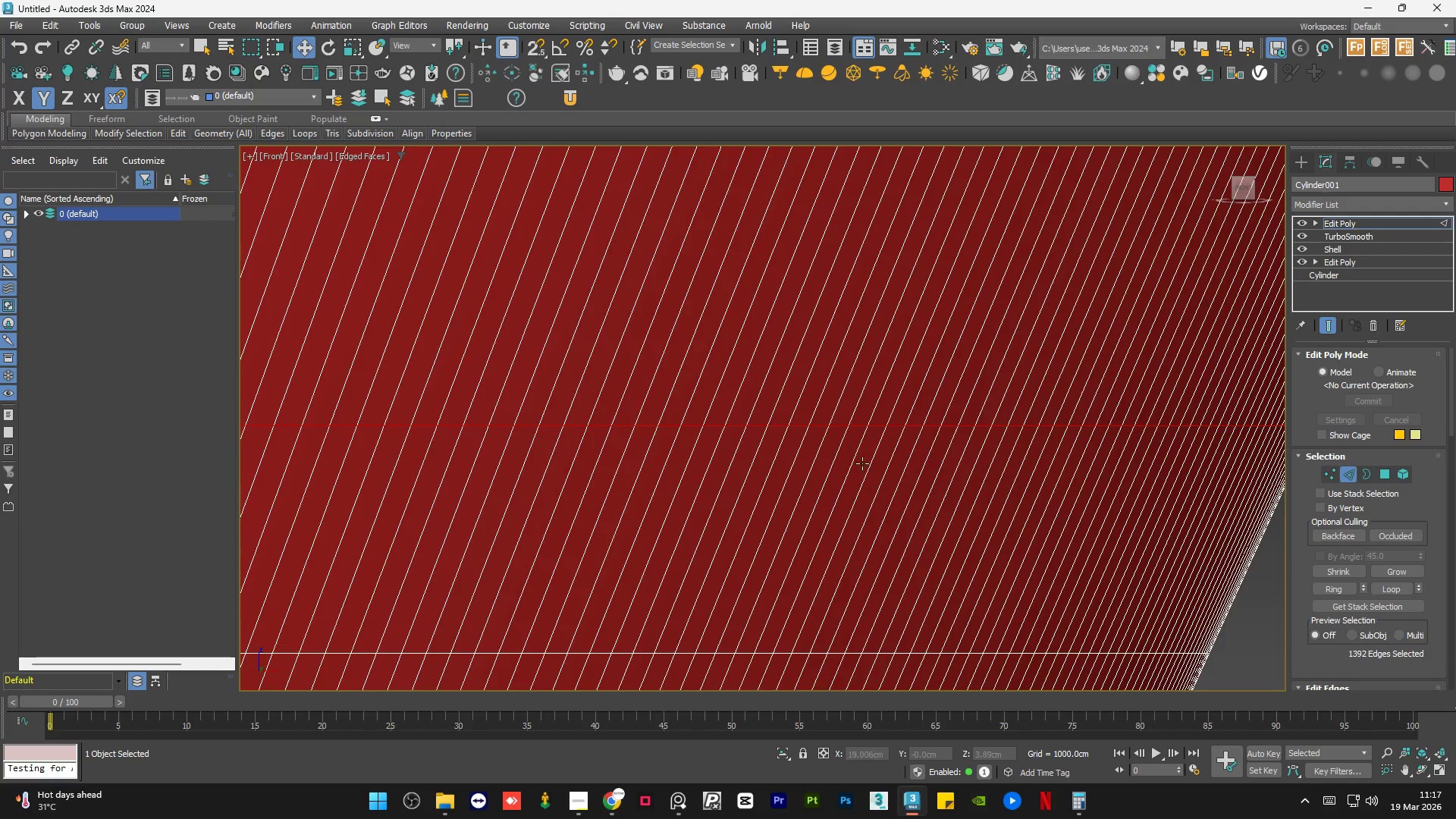 
scroll: coordinate [884, 429], scroll_direction: down, amount: 4.0
 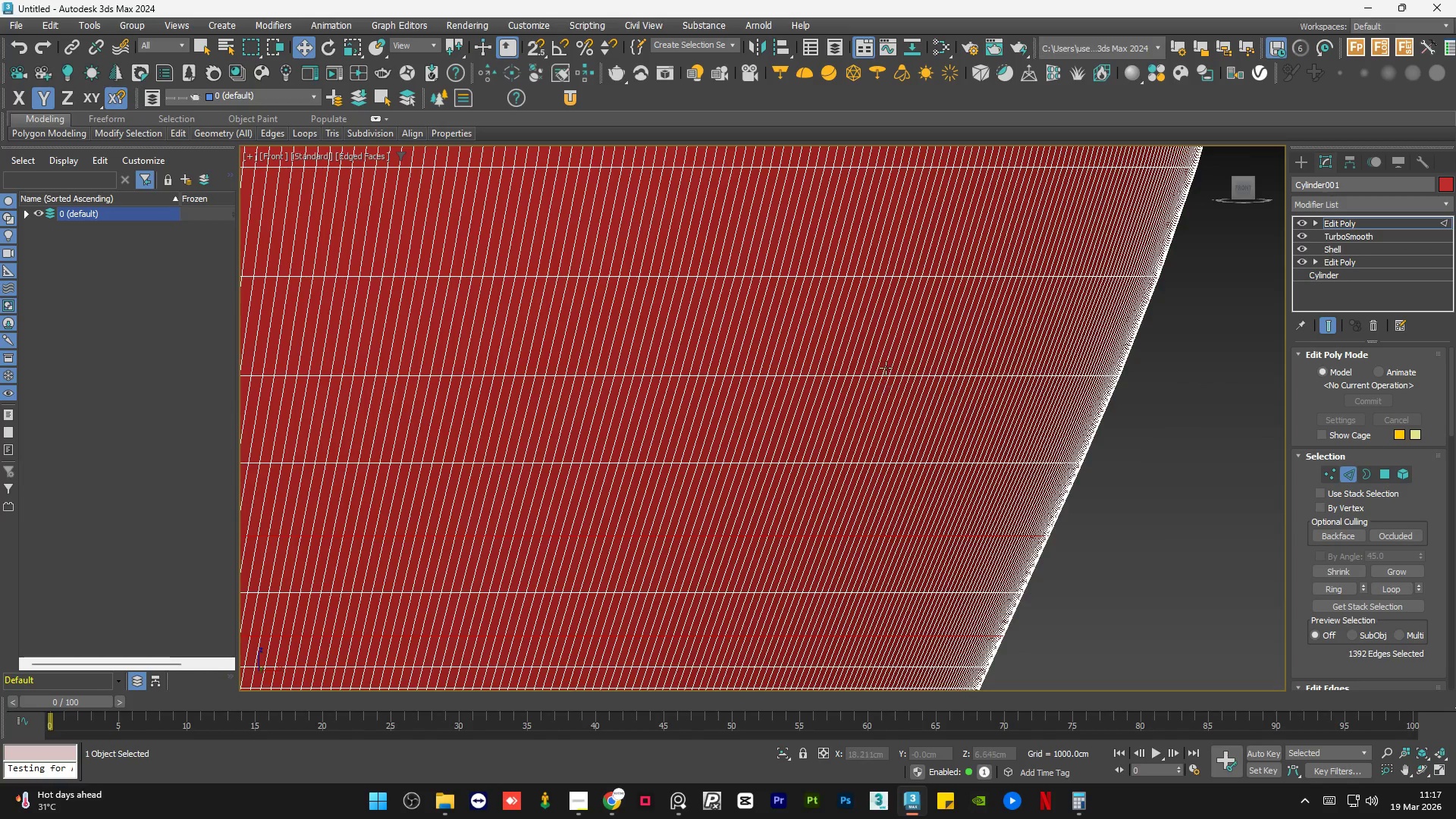 
hold_key(key=ControlLeft, duration=1.5)
 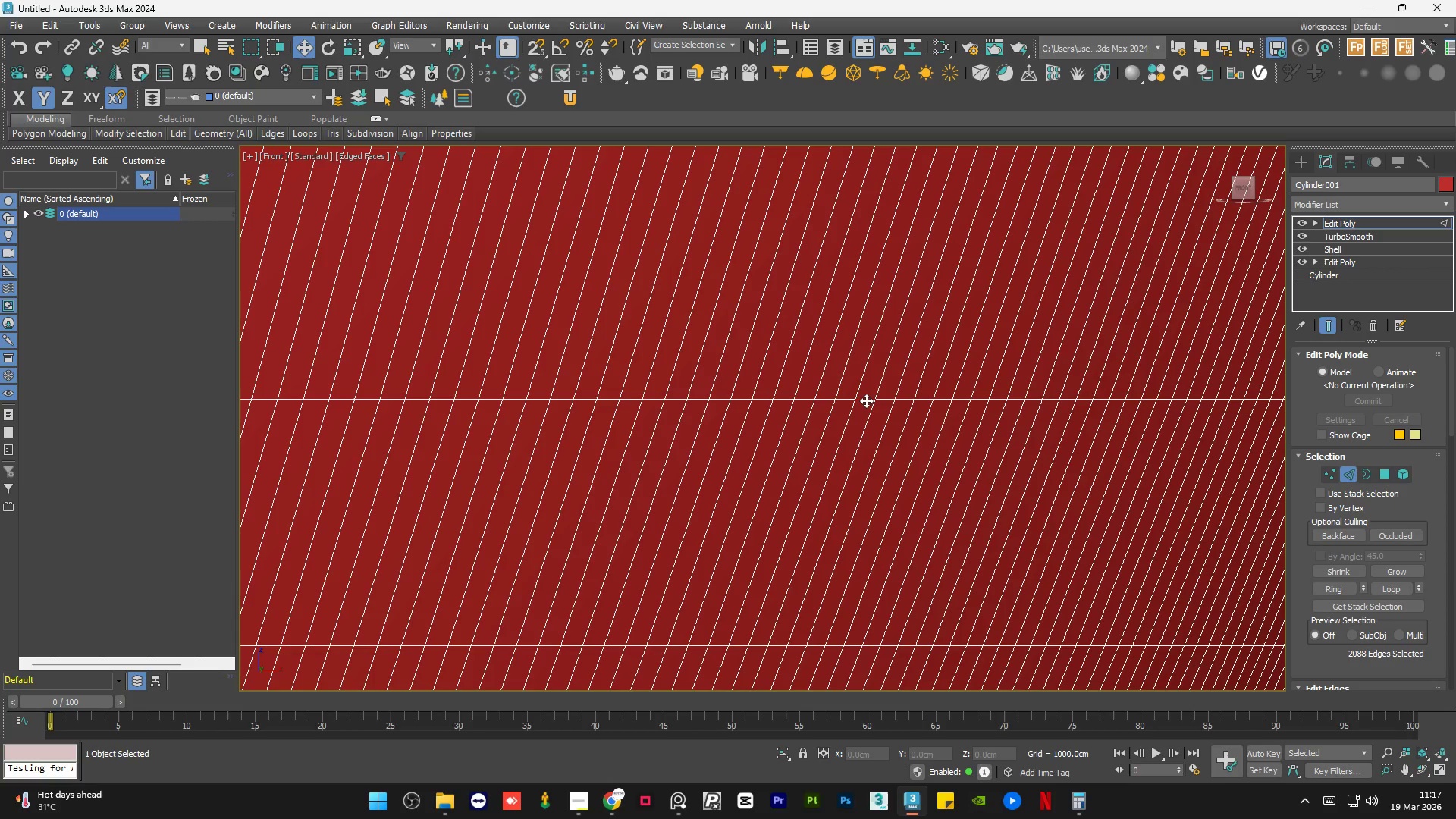 
scroll: coordinate [886, 362], scroll_direction: up, amount: 3.0
 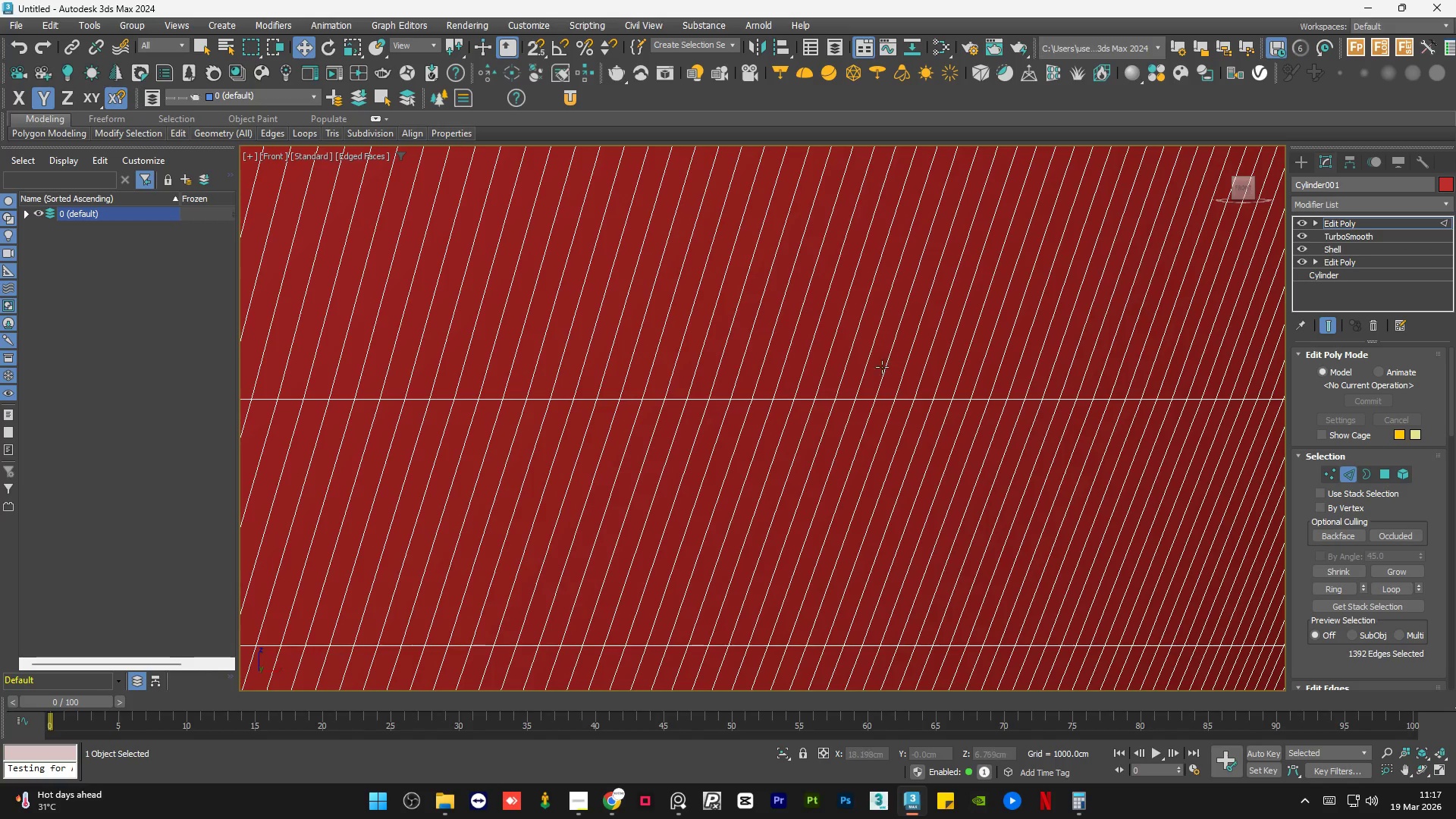 
left_click([866, 400])
 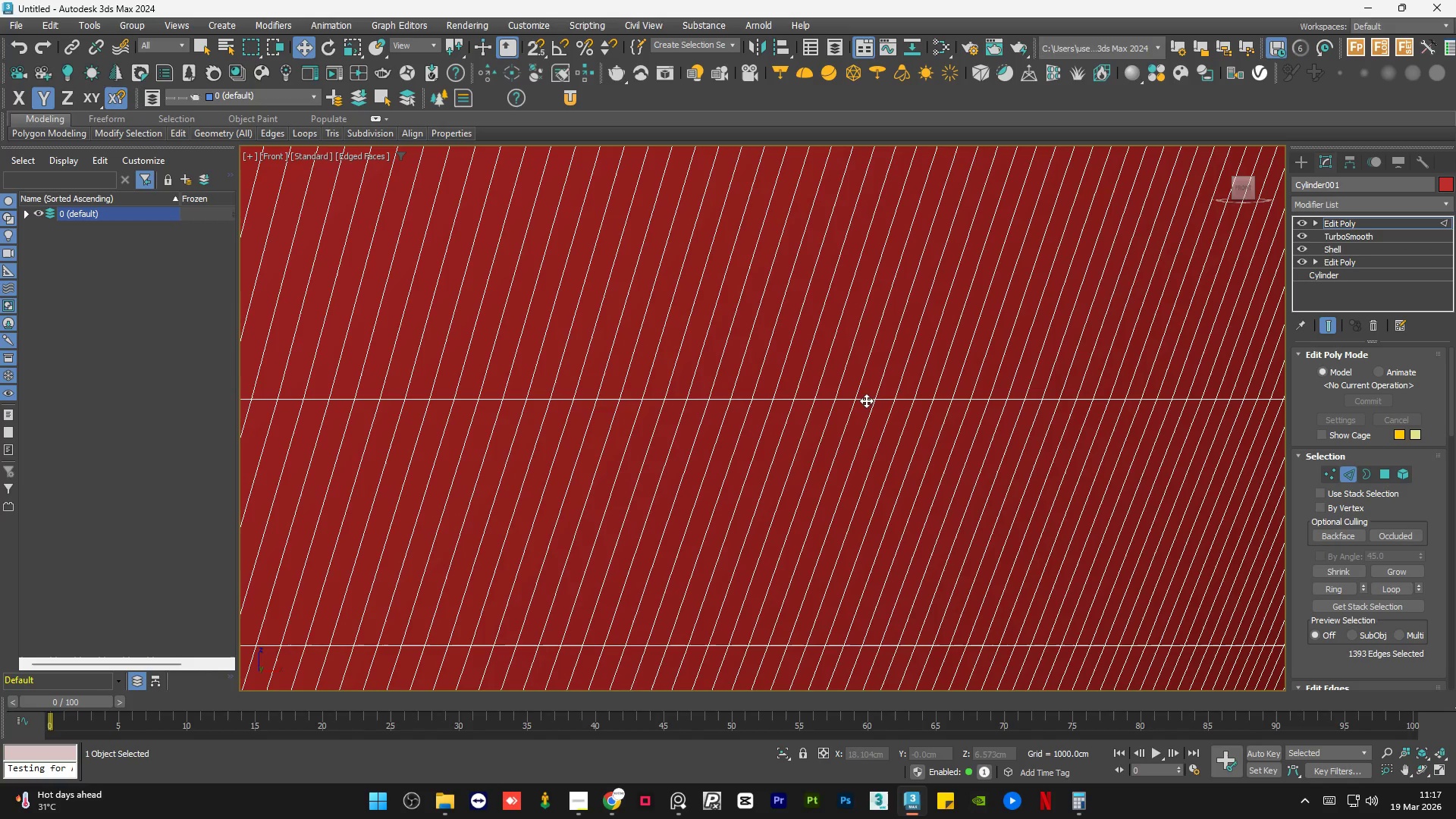 
double_click([866, 400])
 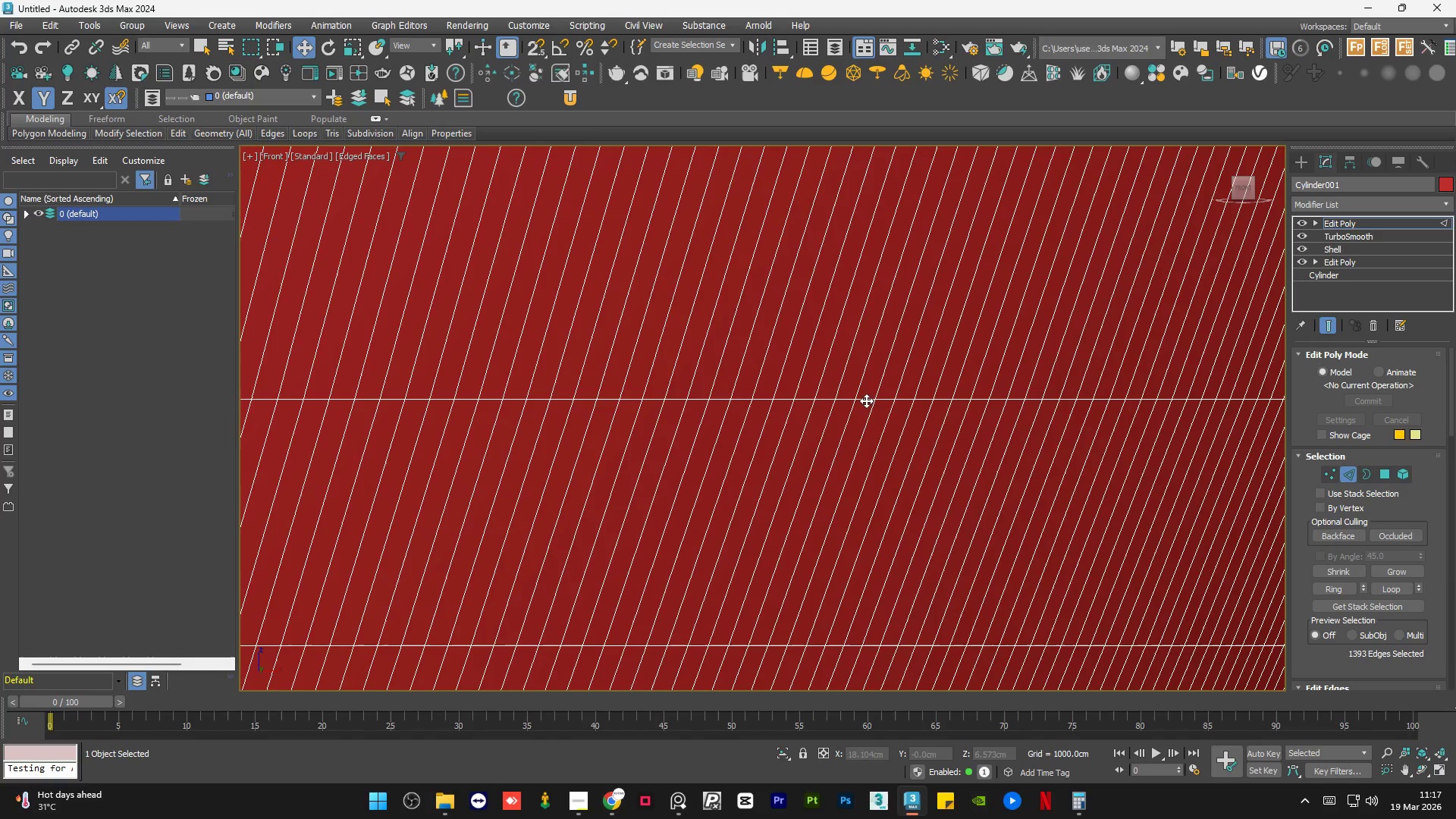 
hold_key(key=ControlLeft, duration=0.48)
 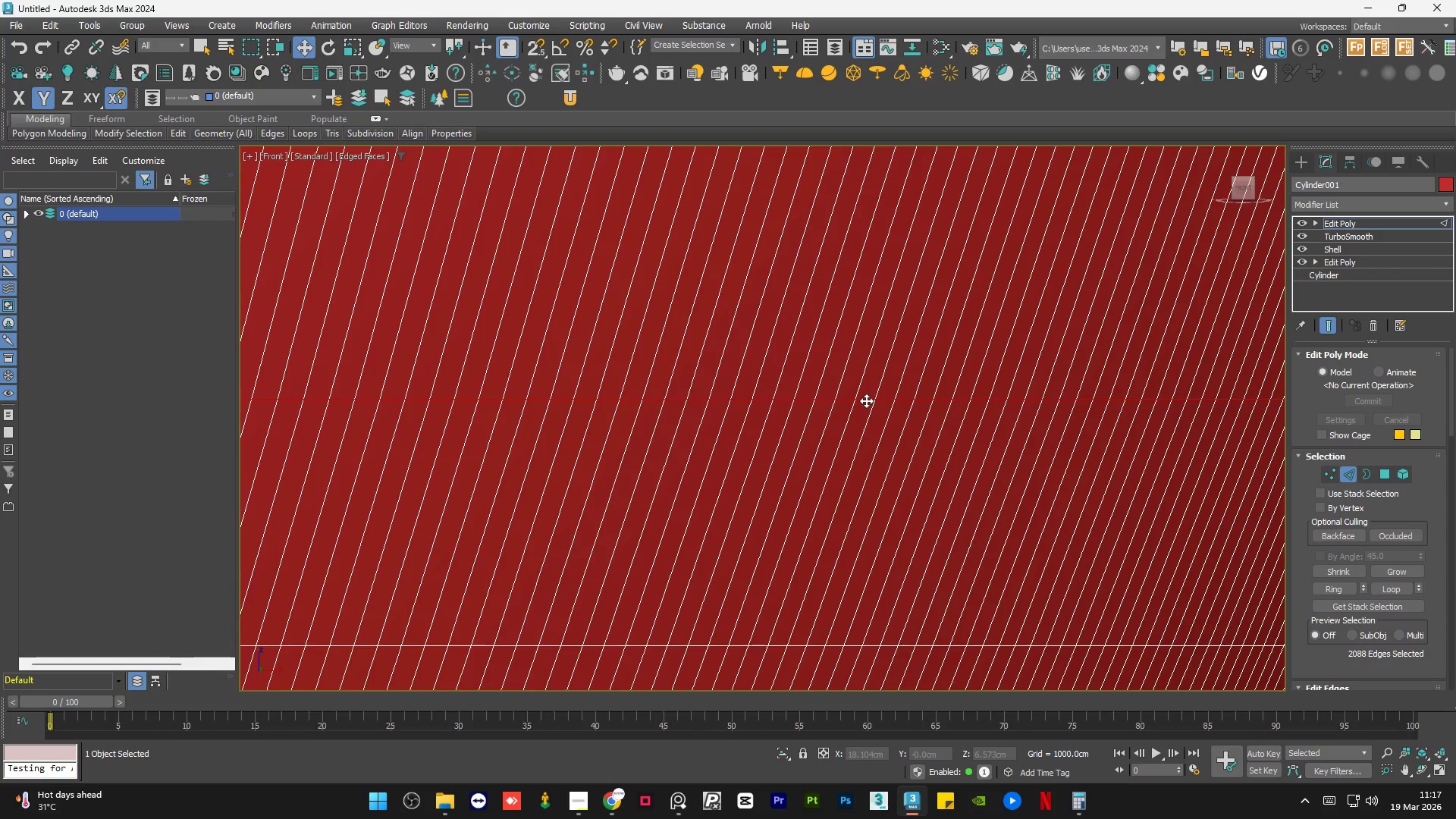 
scroll: coordinate [866, 400], scroll_direction: down, amount: 6.0
 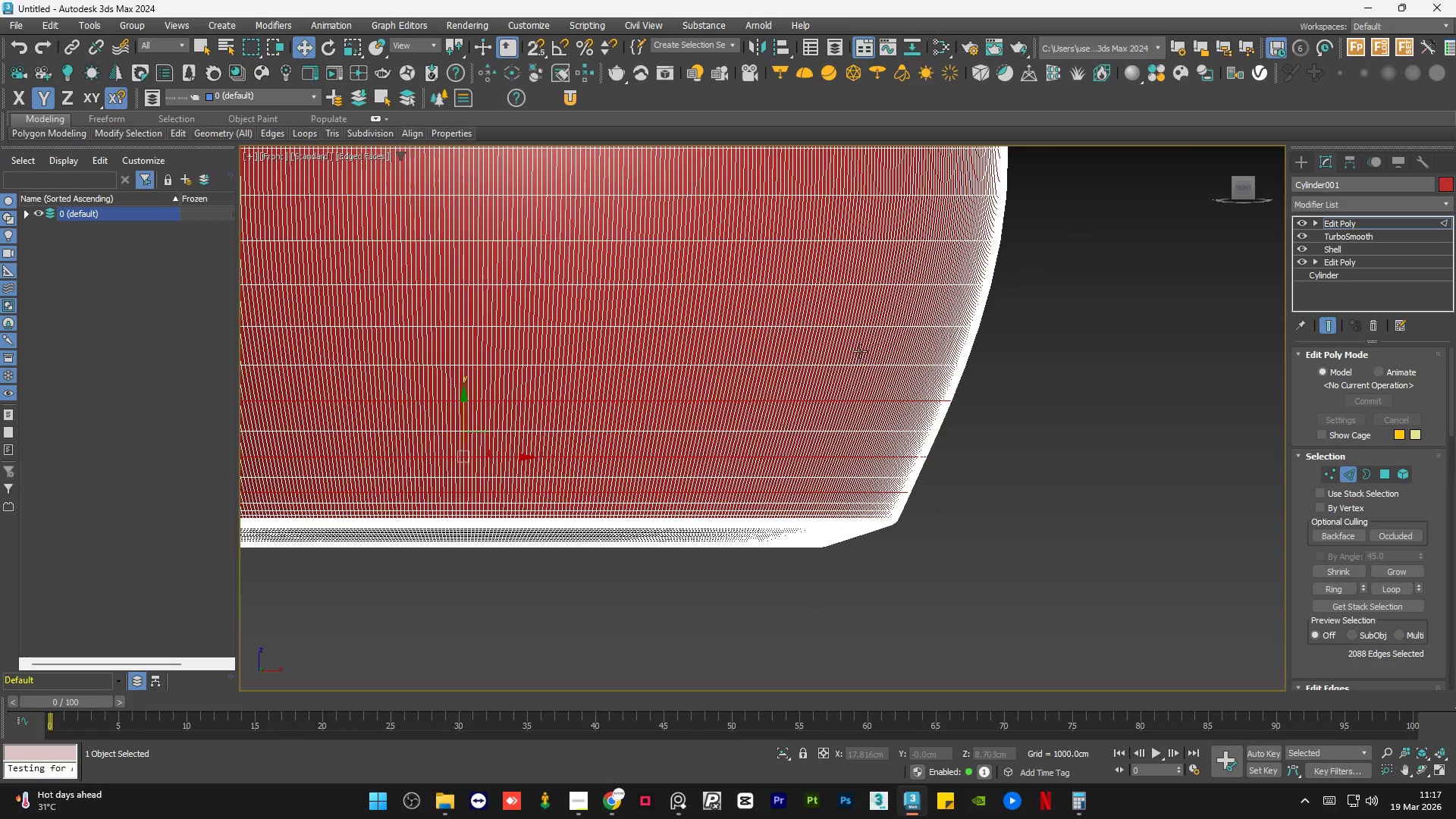 
scroll: coordinate [862, 323], scroll_direction: up, amount: 3.0
 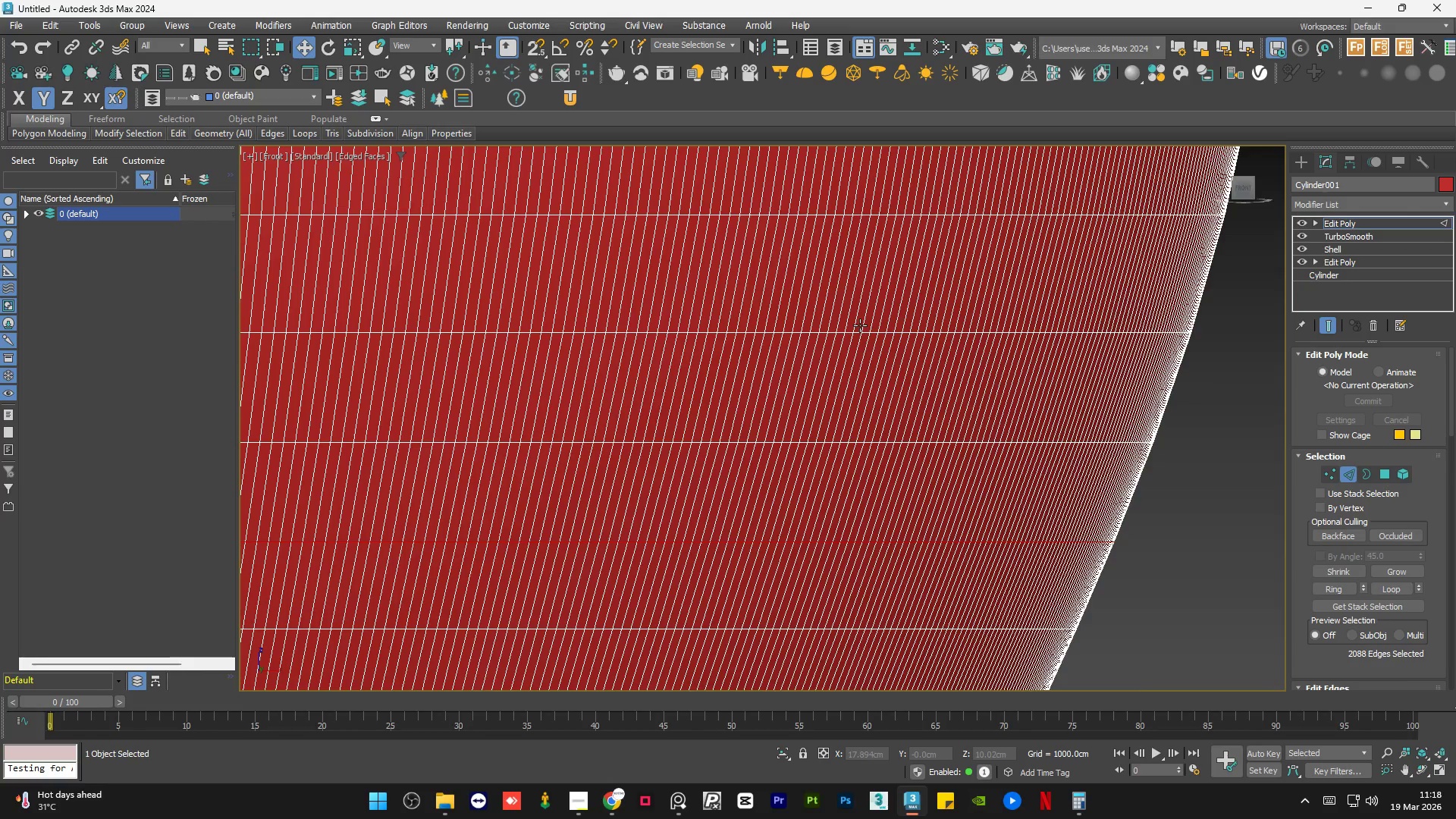 
hold_key(key=ControlLeft, duration=1.5)
 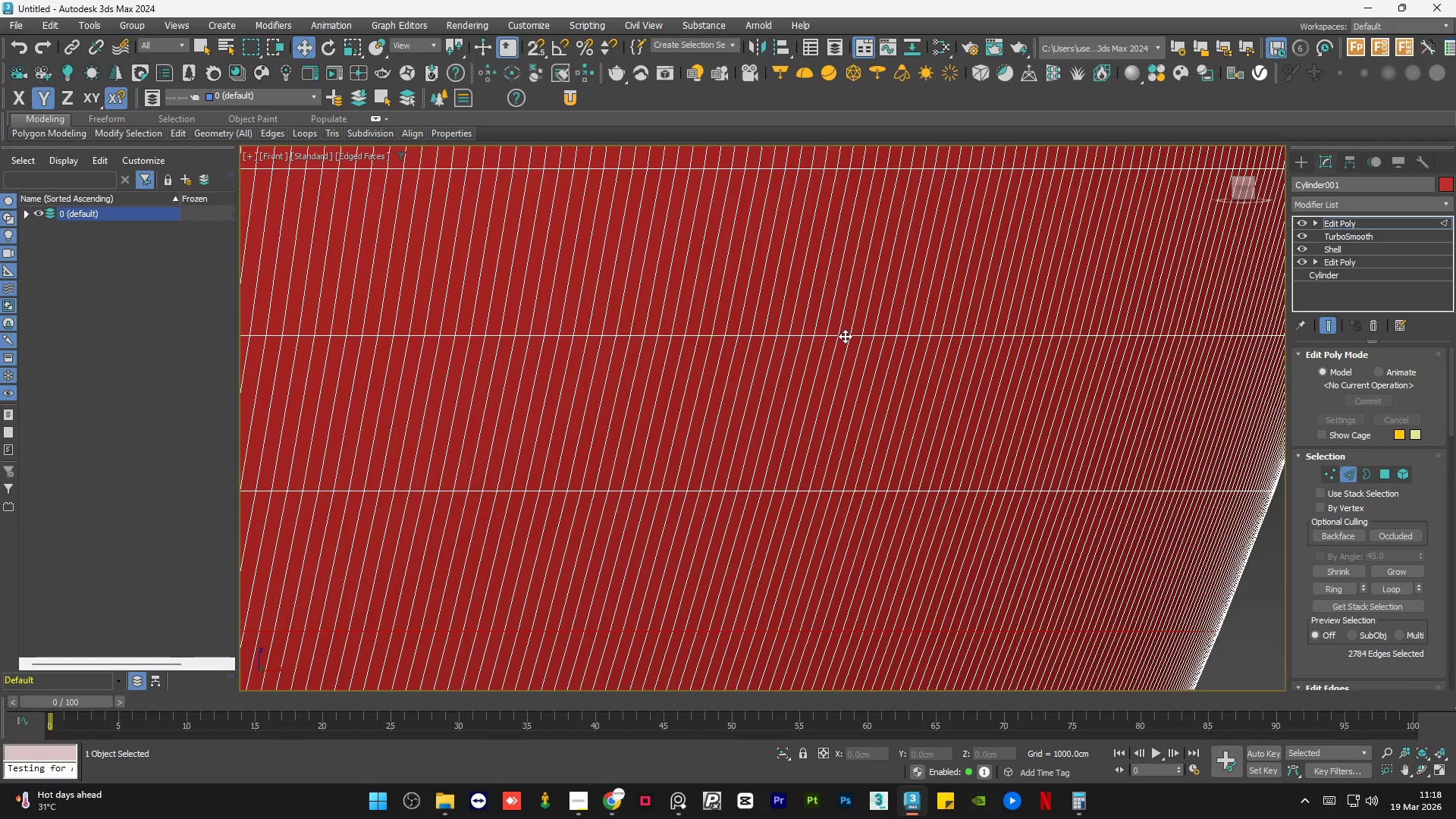 
scroll: coordinate [860, 325], scroll_direction: up, amount: 1.0
 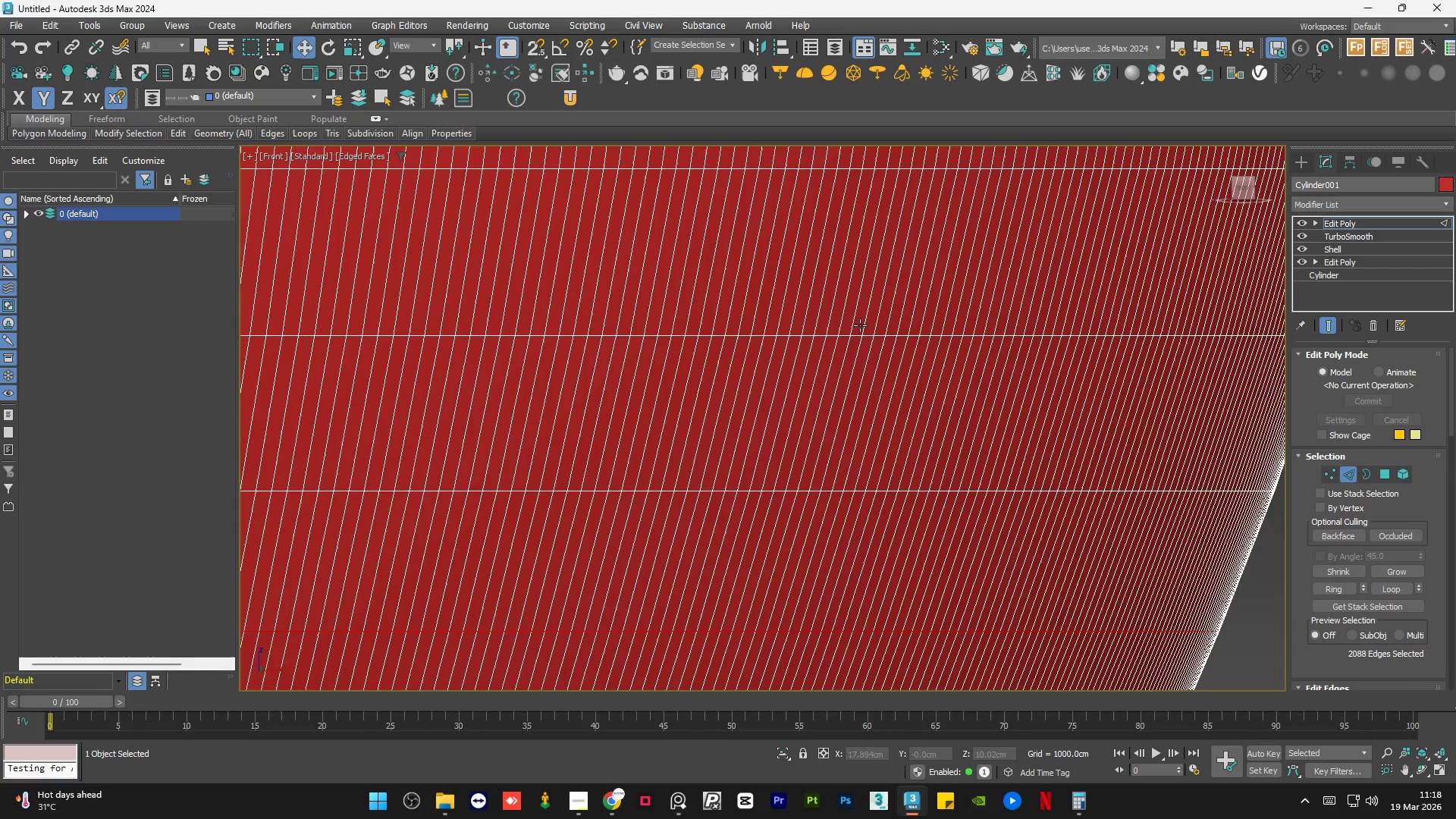 
left_click([845, 336])
 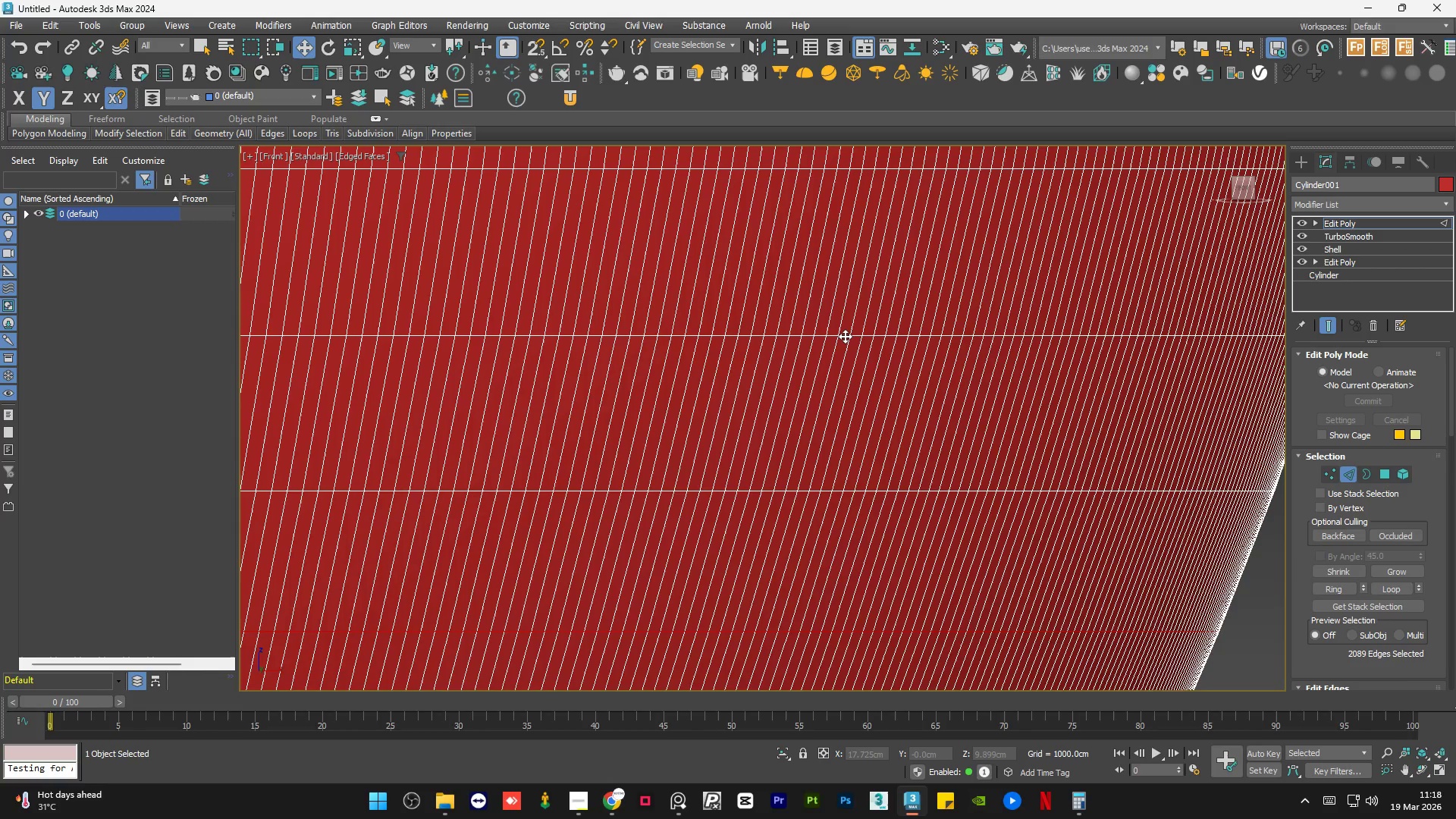 
double_click([845, 336])
 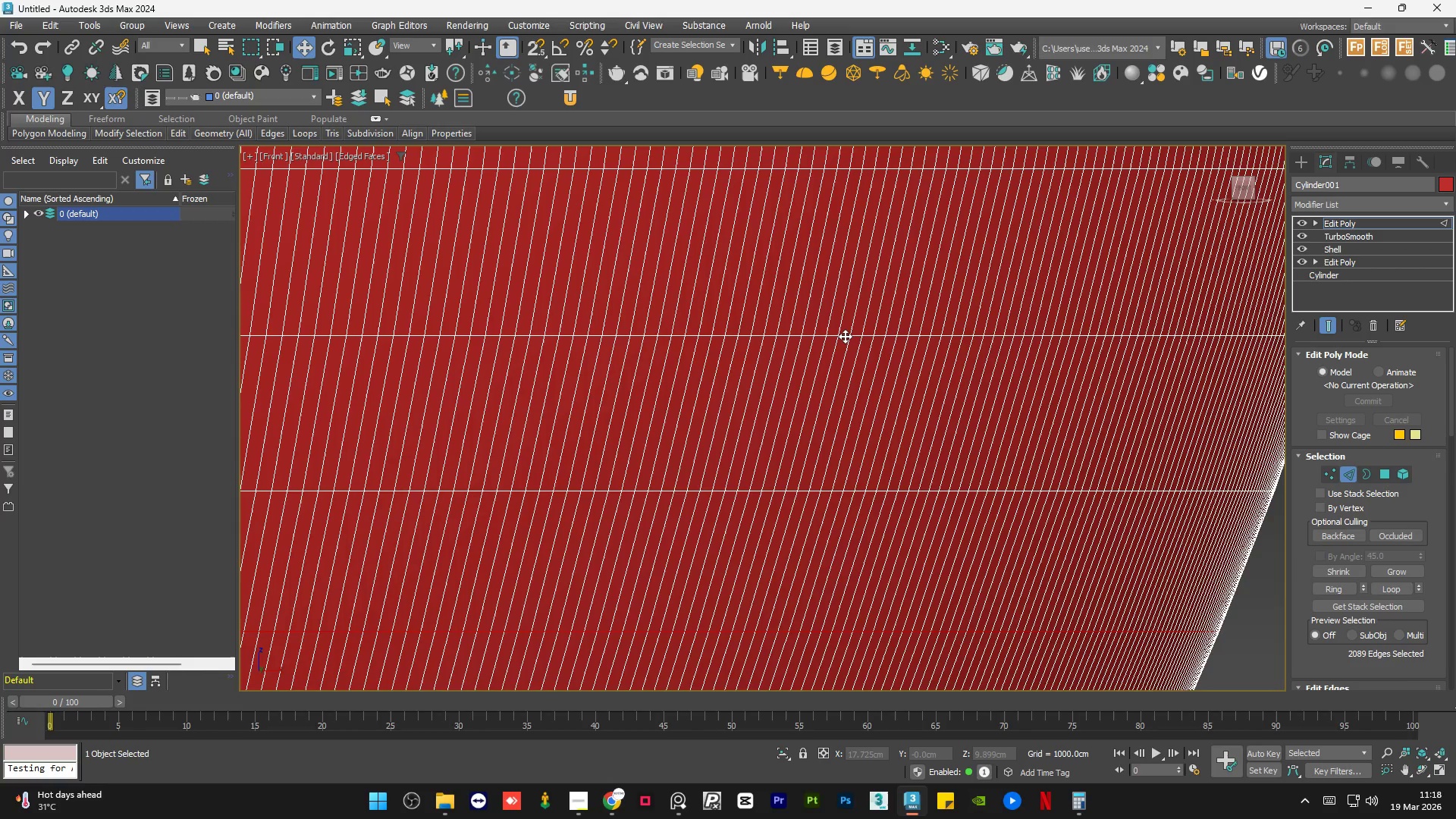 
hold_key(key=ControlLeft, duration=0.36)
 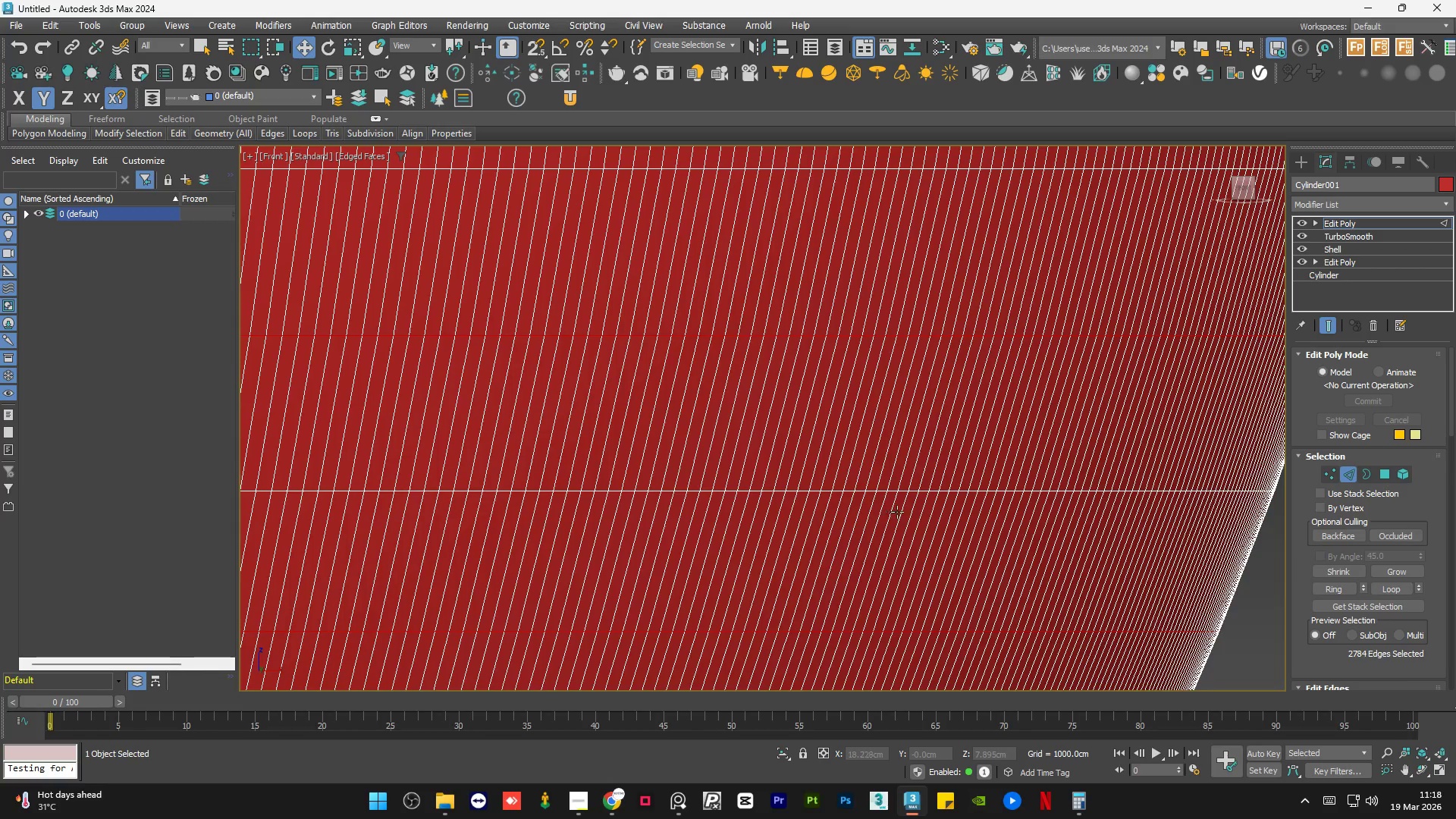 
scroll: coordinate [909, 516], scroll_direction: down, amount: 3.0
 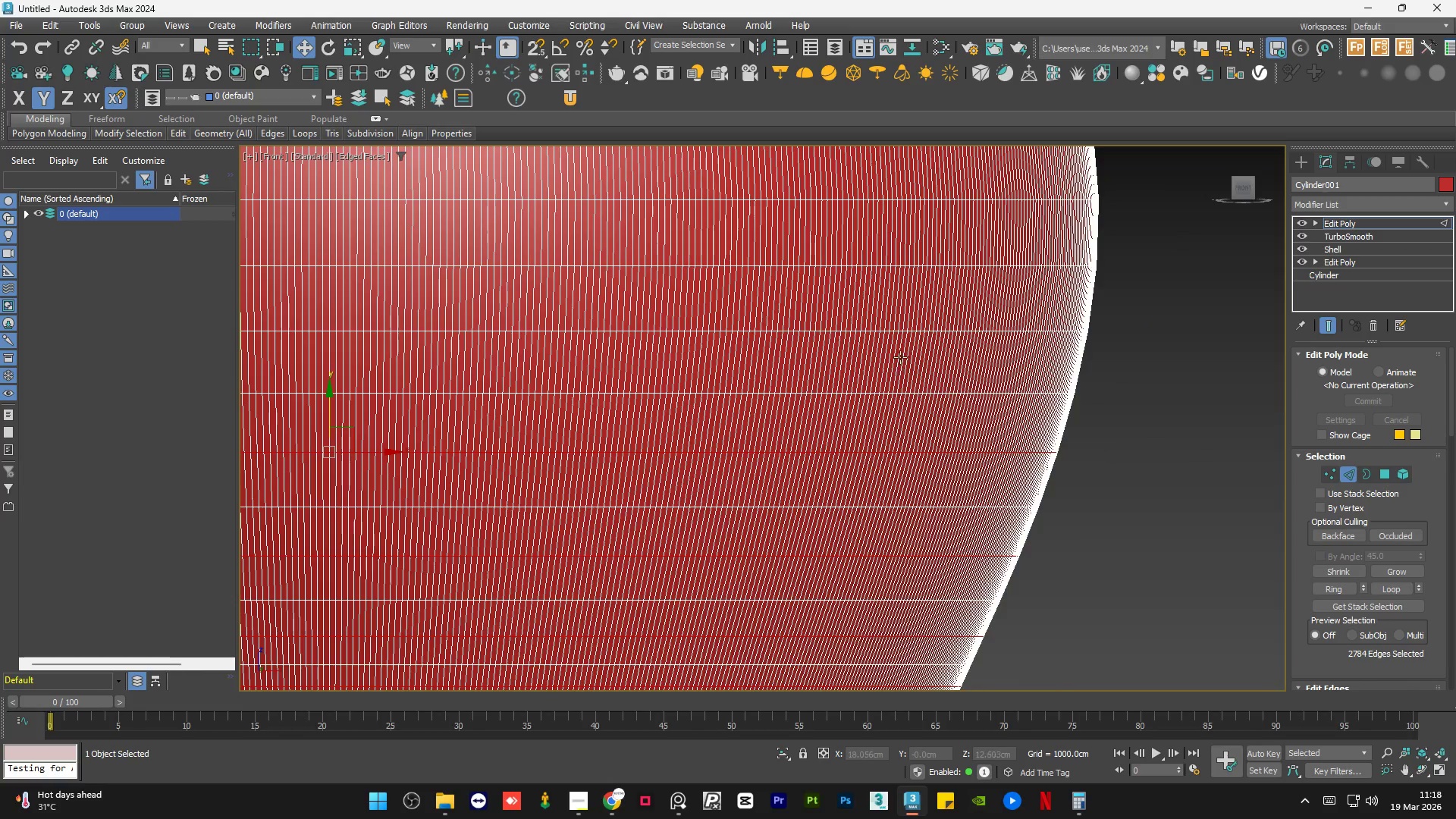 
scroll: coordinate [912, 335], scroll_direction: up, amount: 3.0
 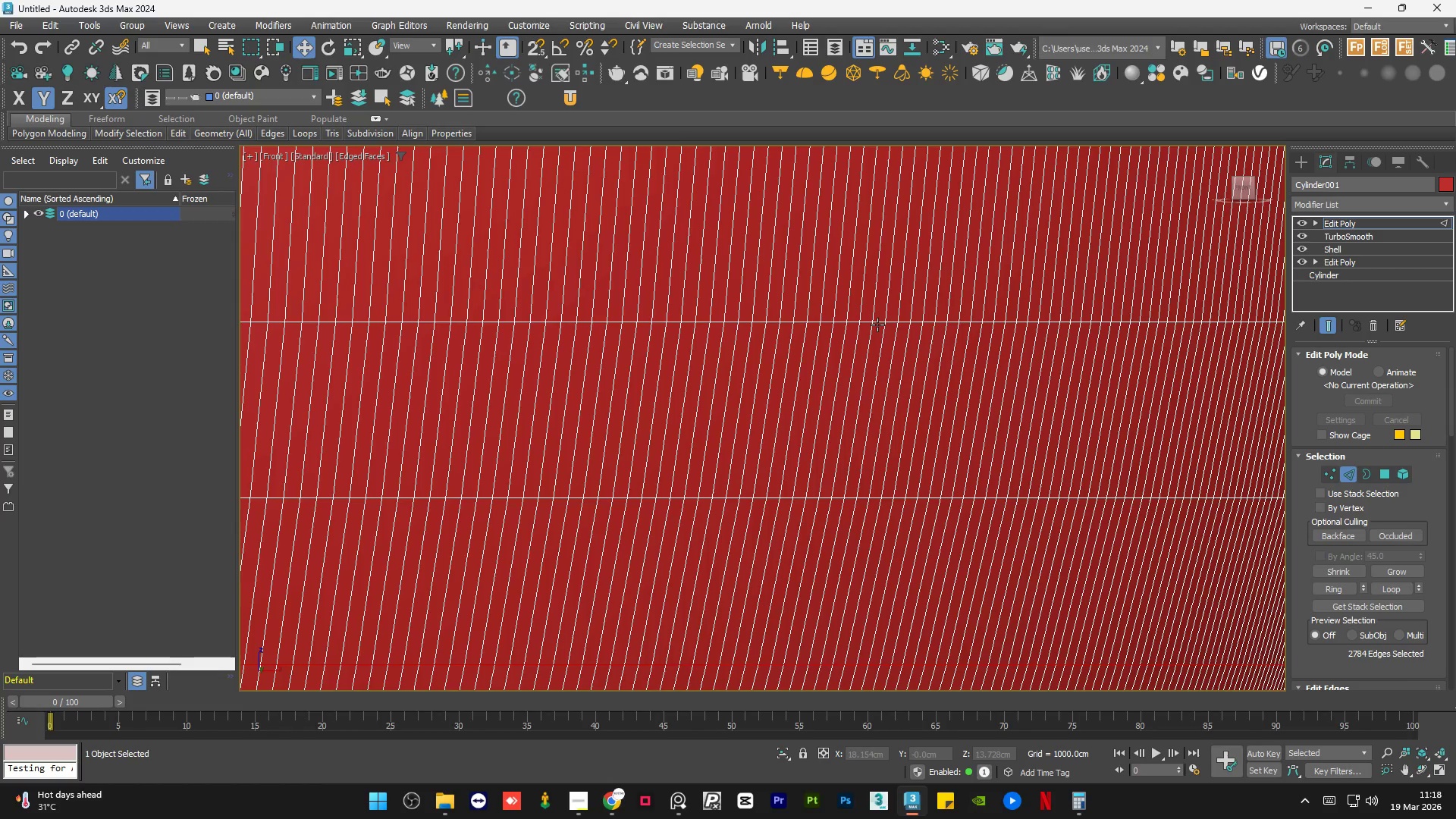 
hold_key(key=ControlLeft, duration=1.5)
left_click([867, 322])
 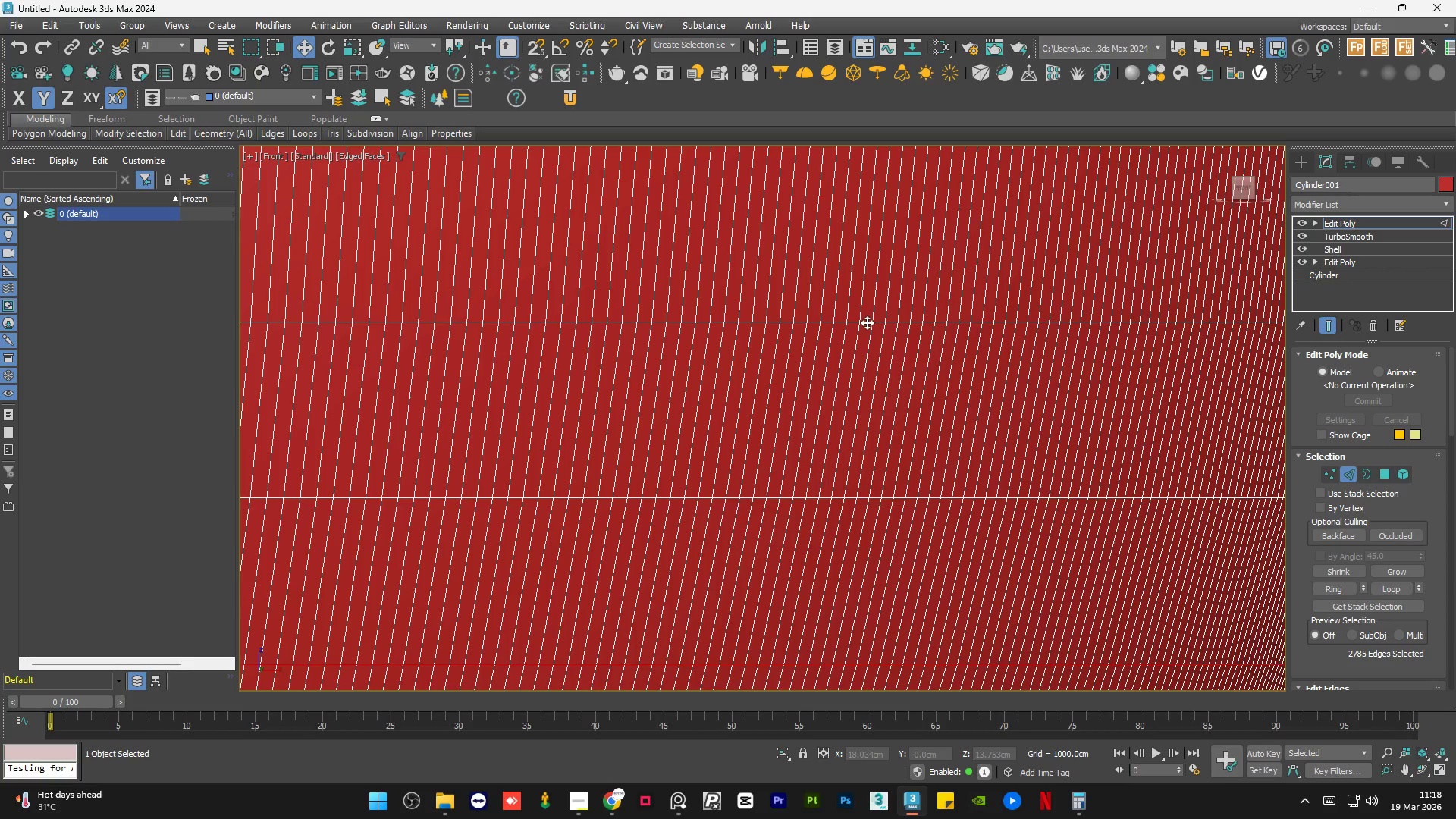 
hold_key(key=ControlLeft, duration=0.91)
double_click([867, 322])
 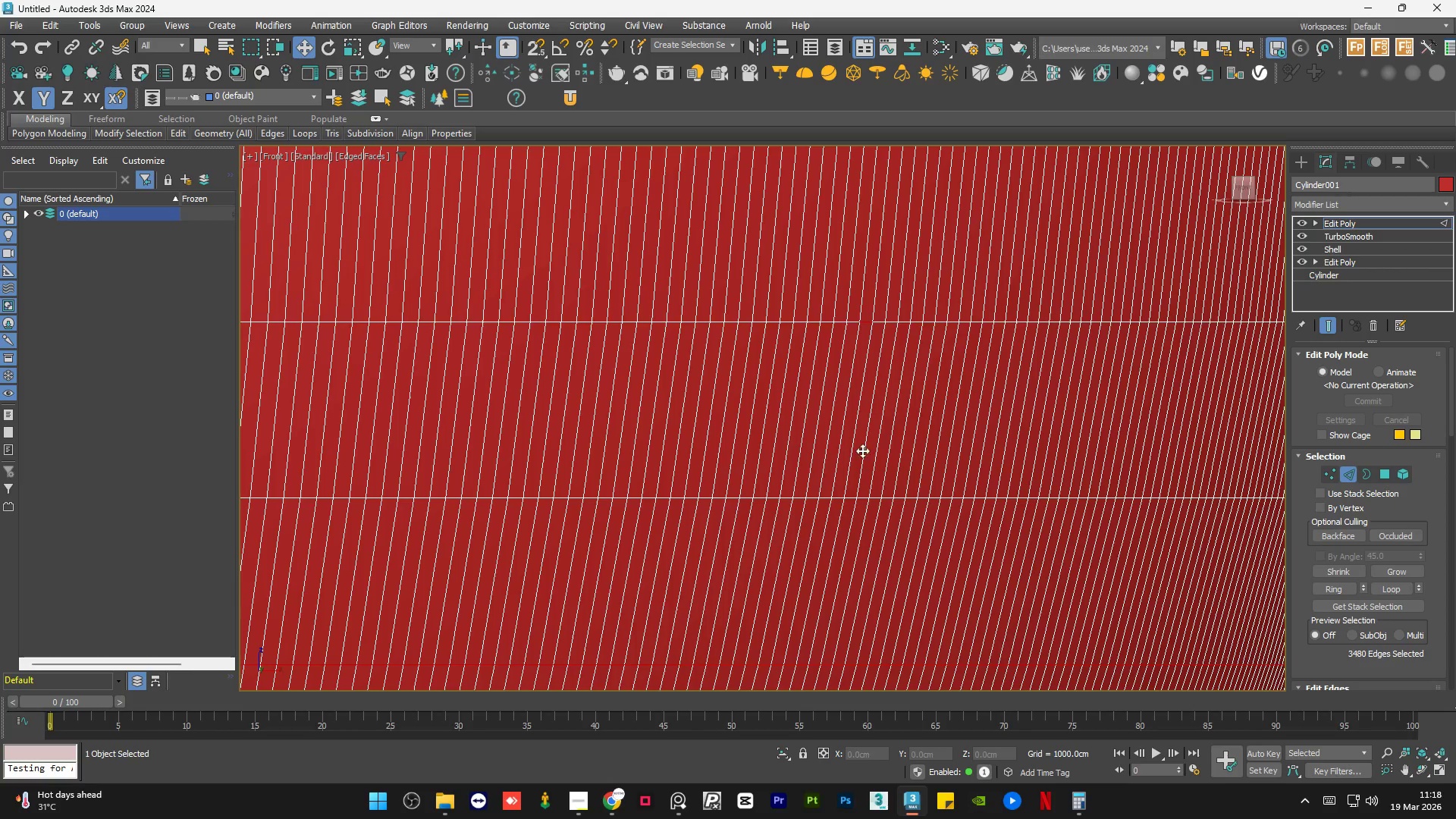 
scroll: coordinate [858, 477], scroll_direction: down, amount: 4.0
 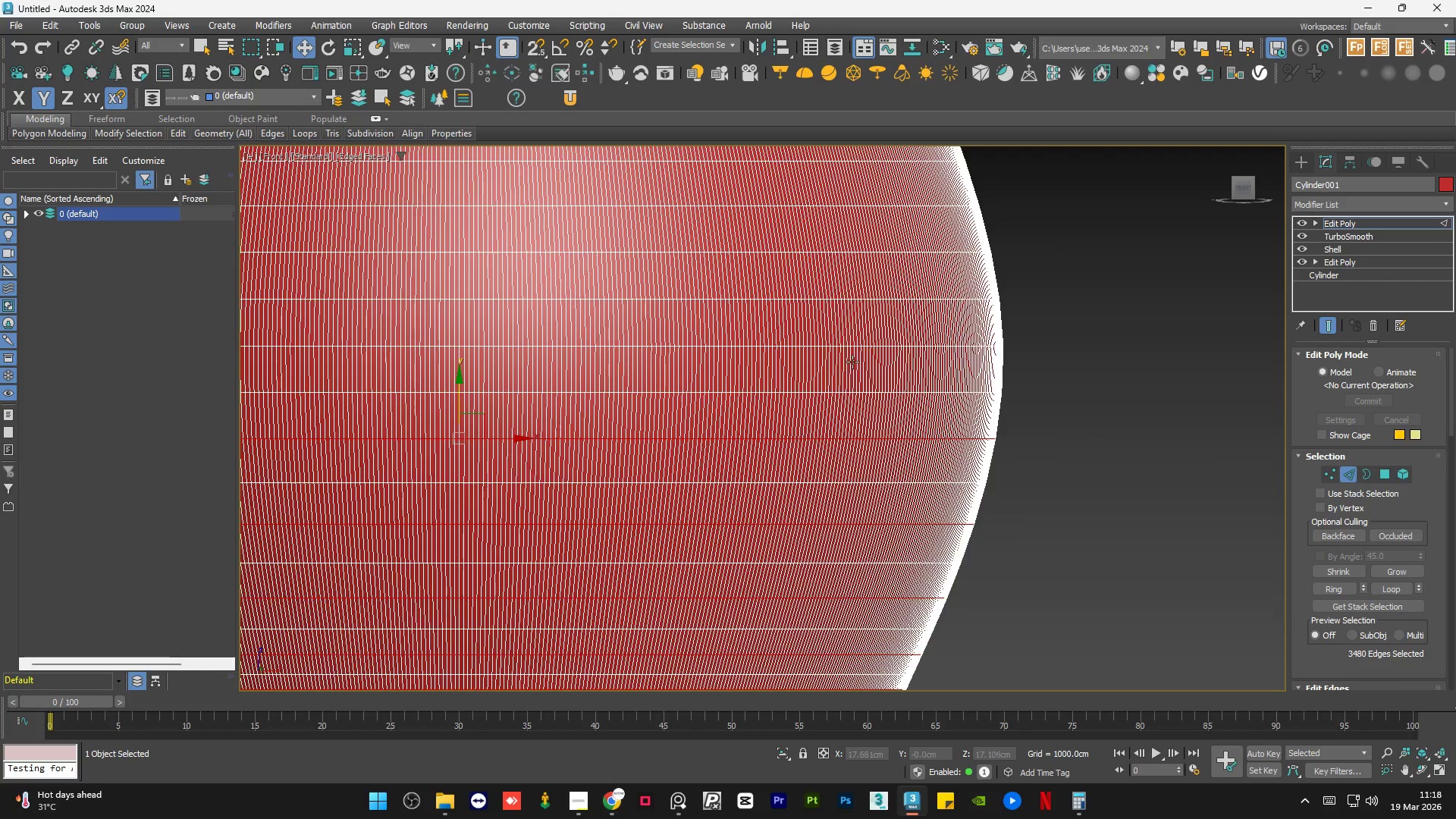 
hold_key(key=ControlLeft, duration=1.5)
 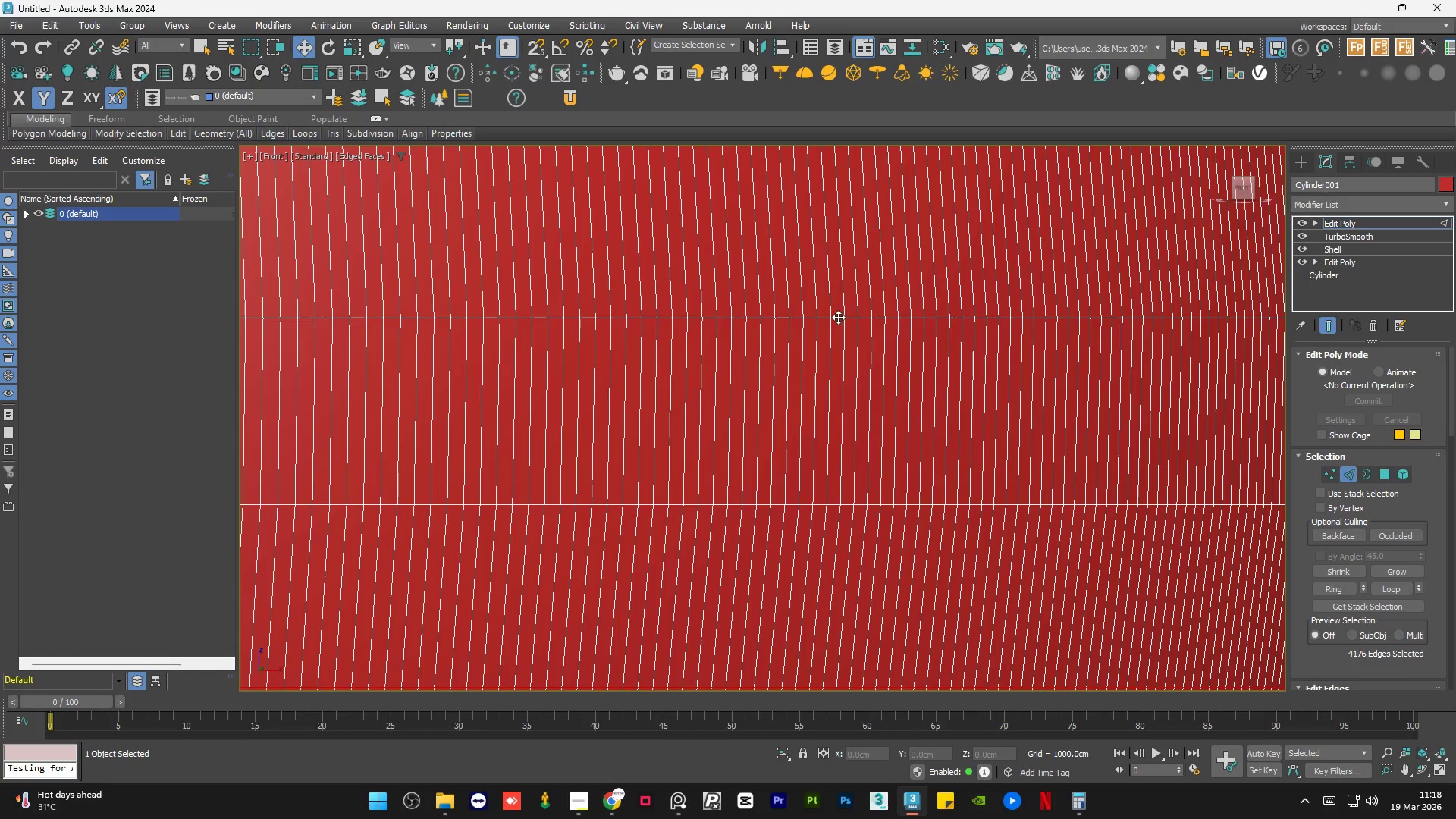 
scroll: coordinate [852, 354], scroll_direction: up, amount: 4.0
 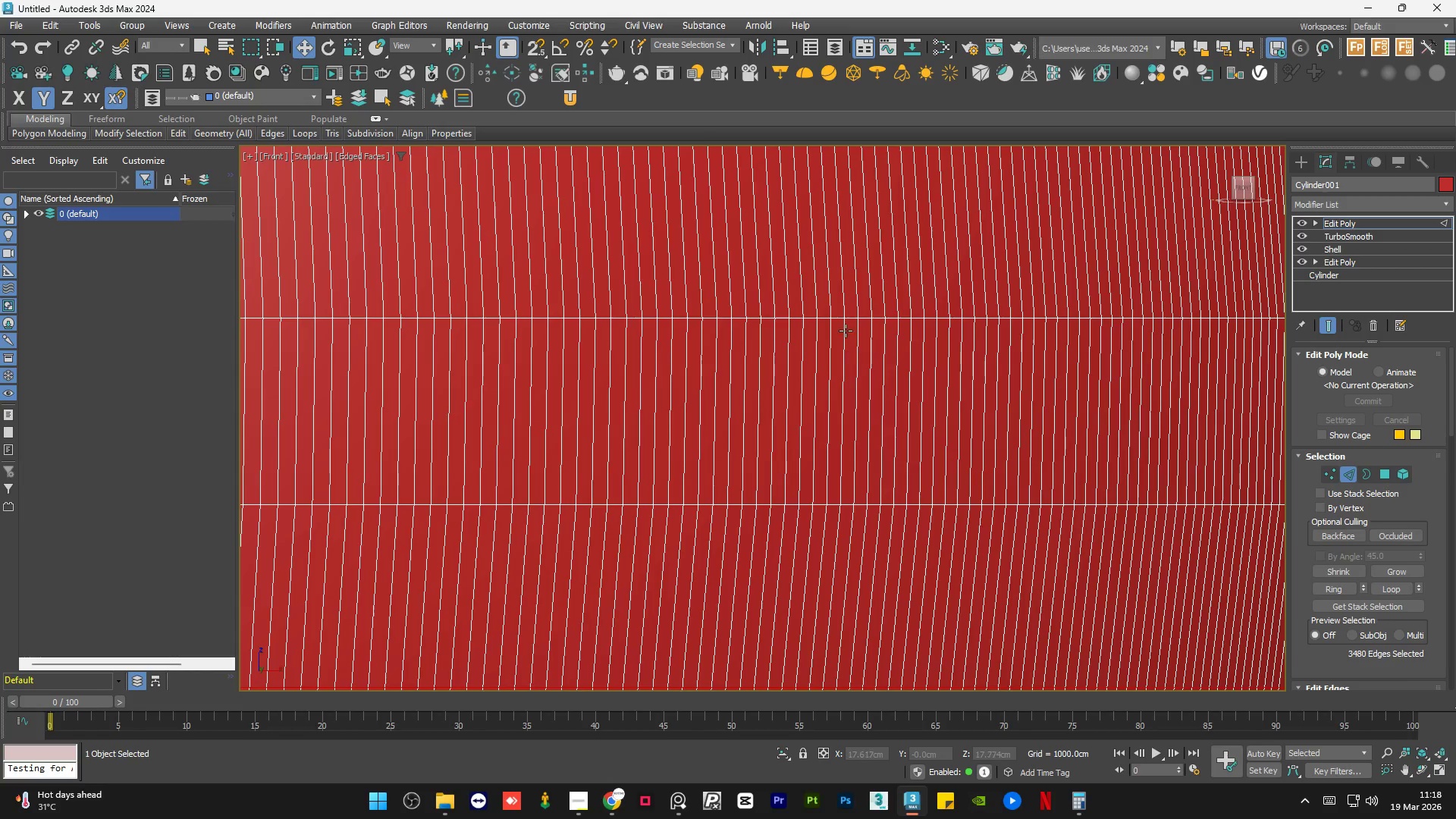 
left_click([838, 317])
 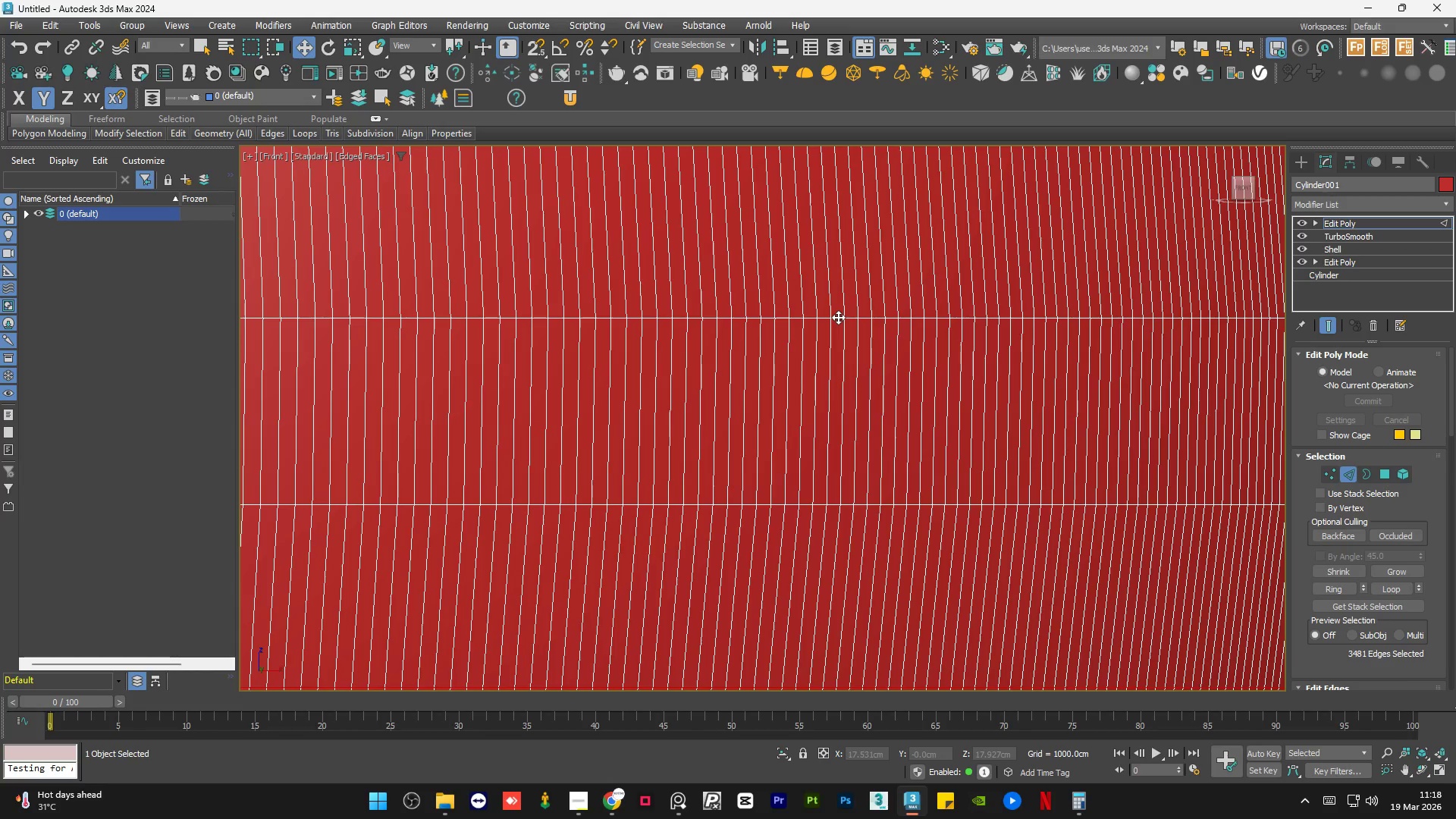 
double_click([838, 317])
 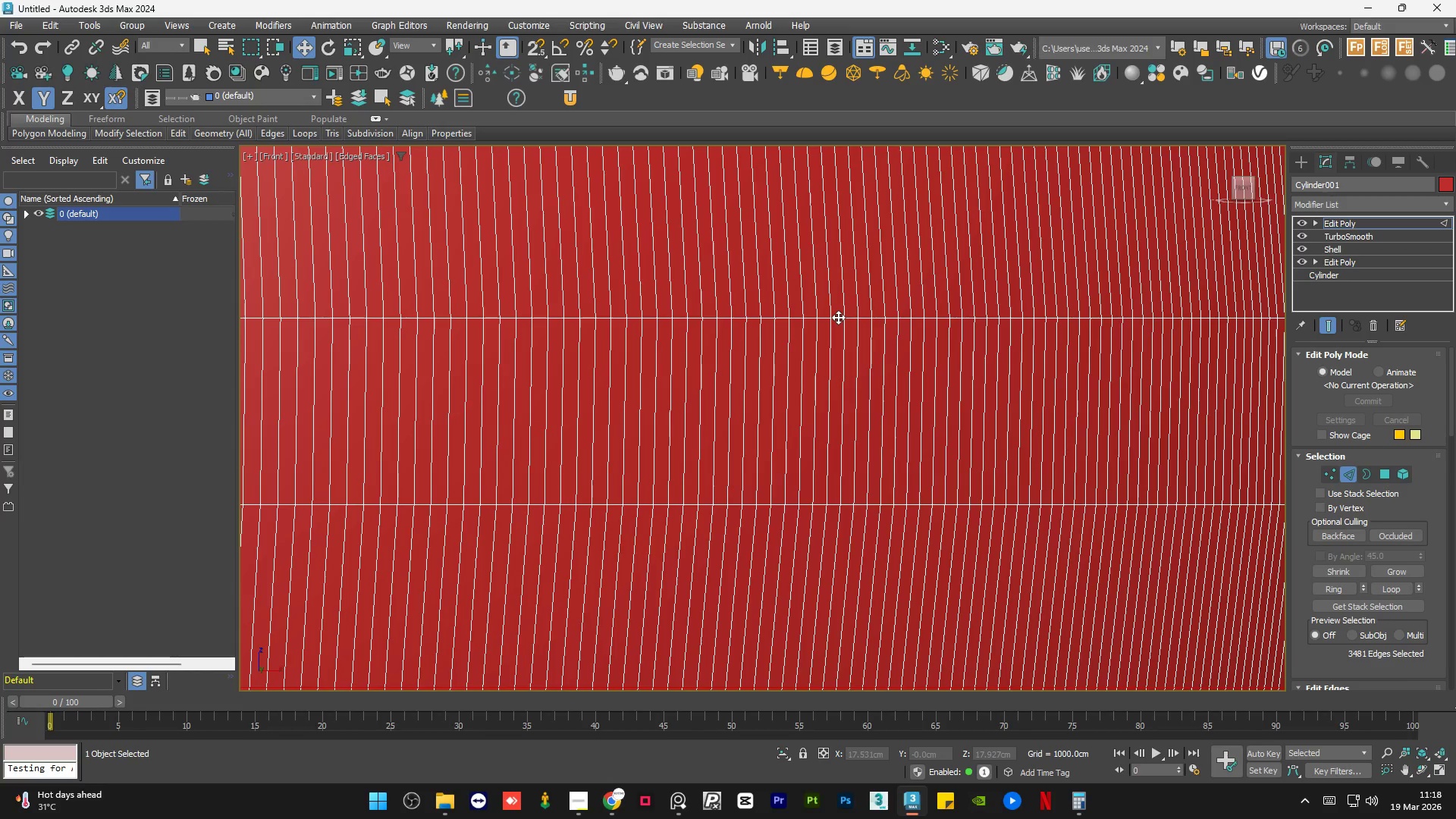 
hold_key(key=ControlLeft, duration=0.44)
 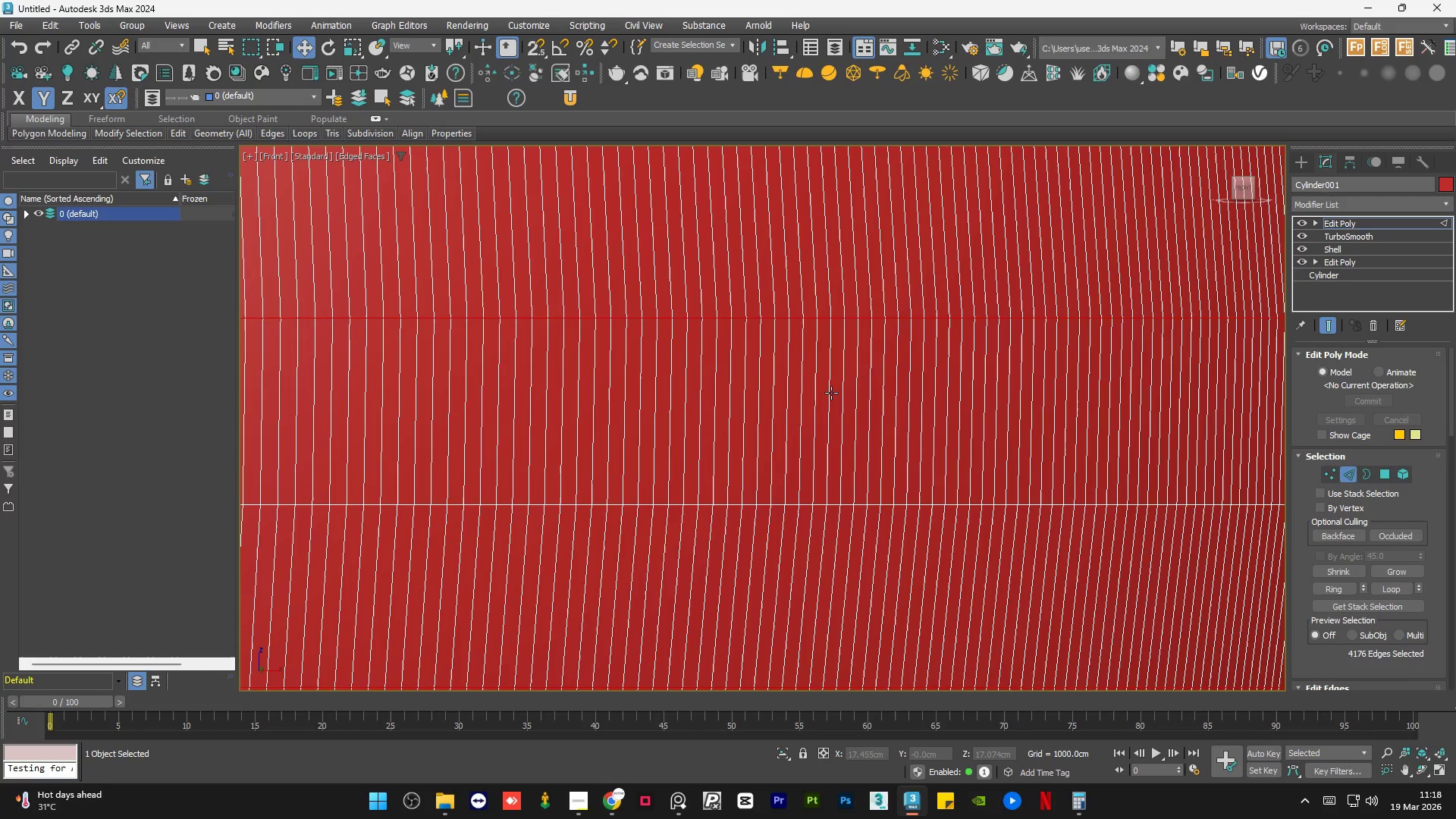 
scroll: coordinate [831, 393], scroll_direction: down, amount: 4.0
 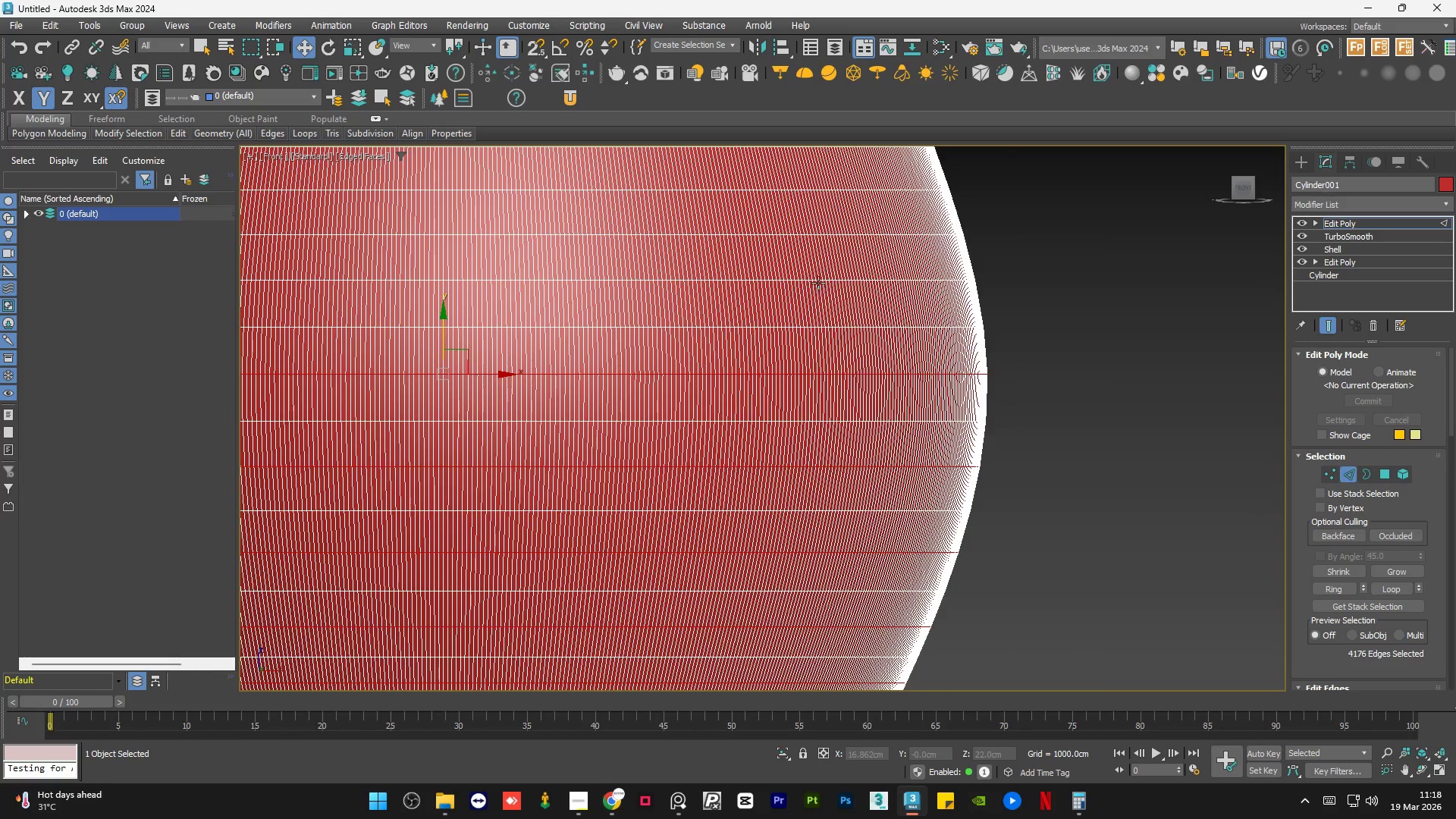 
hold_key(key=ControlLeft, duration=1.34)
 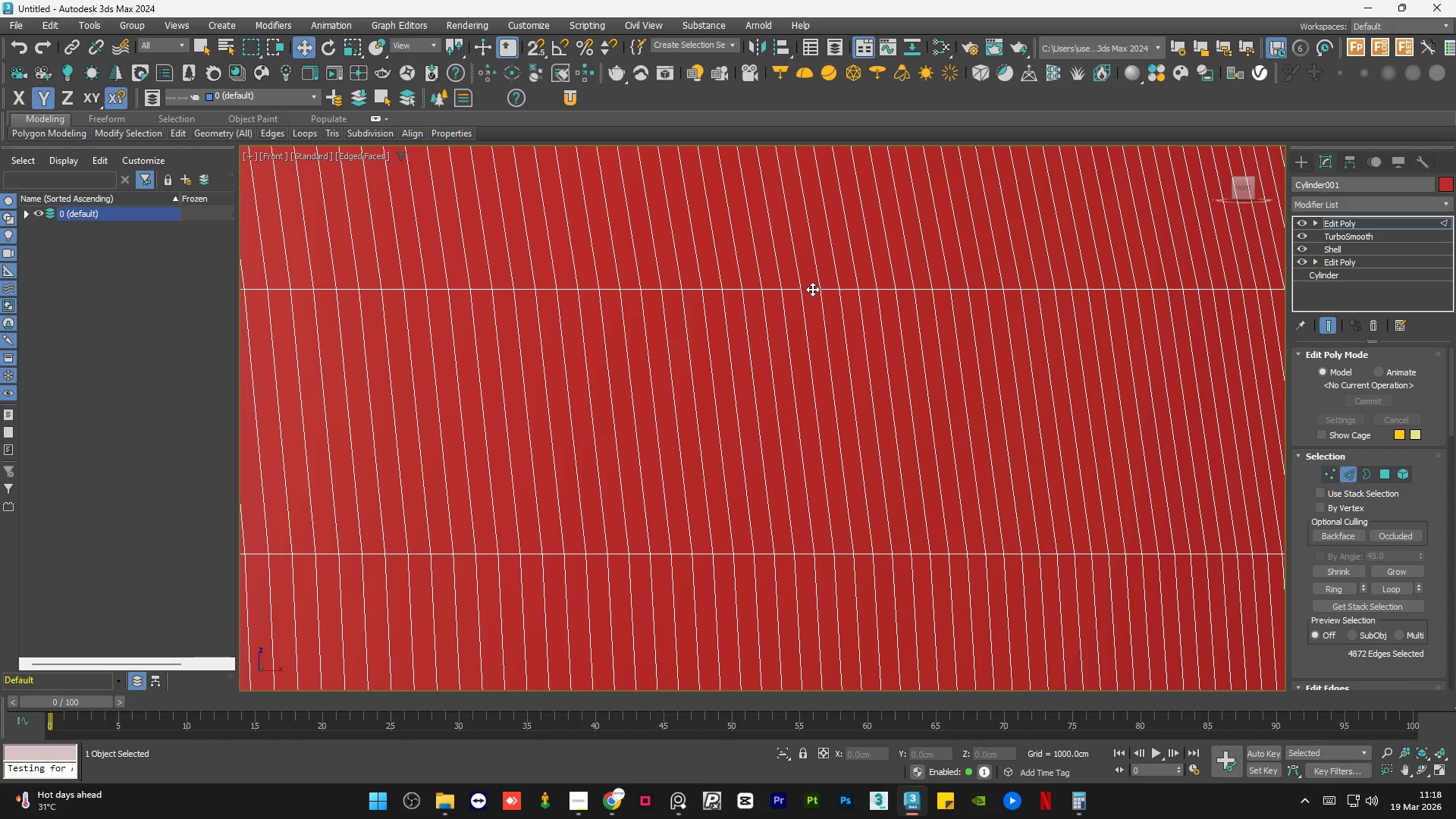 
scroll: coordinate [818, 278], scroll_direction: up, amount: 5.0
 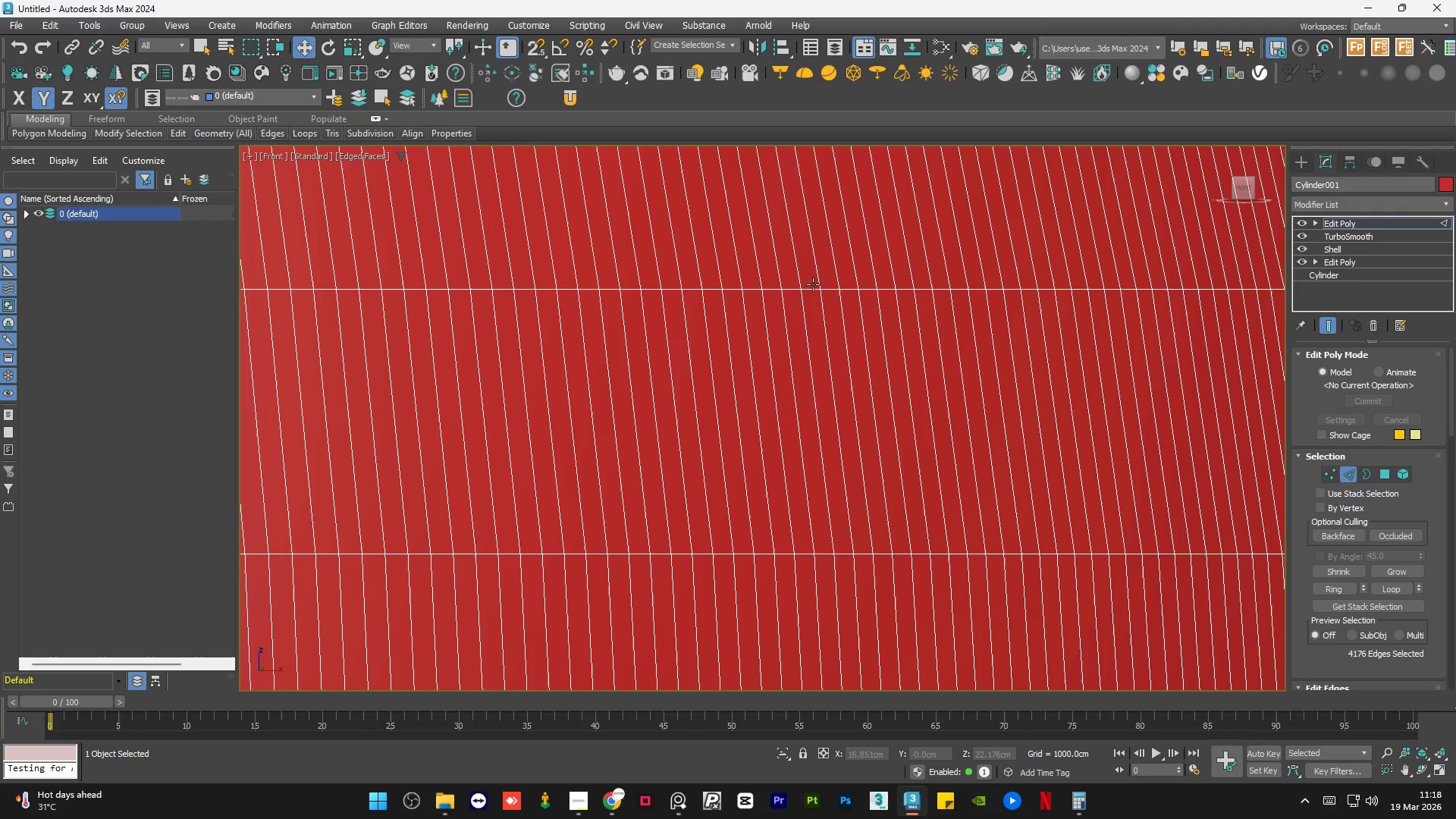 
left_click([812, 289])
 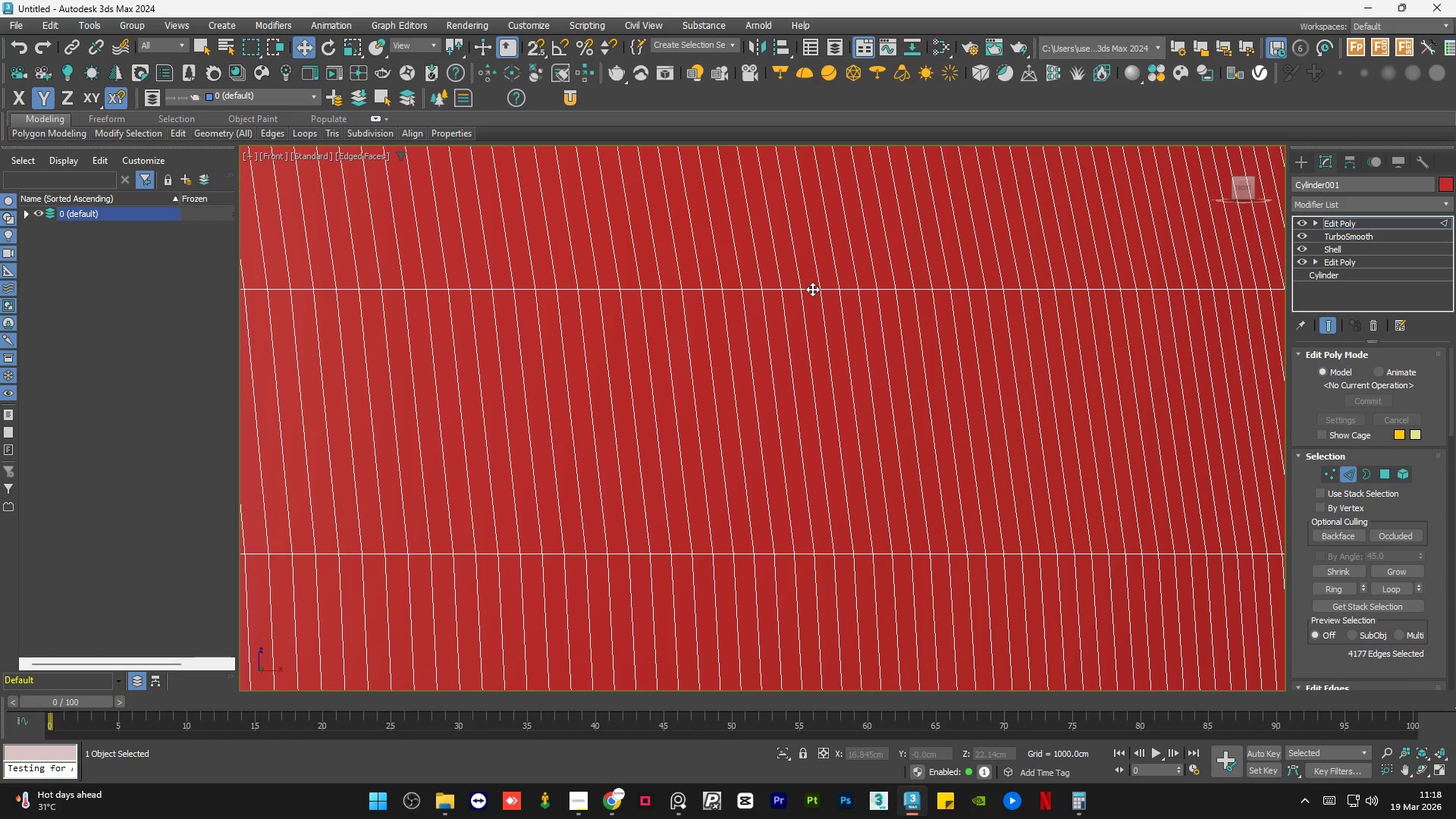 
double_click([812, 289])
 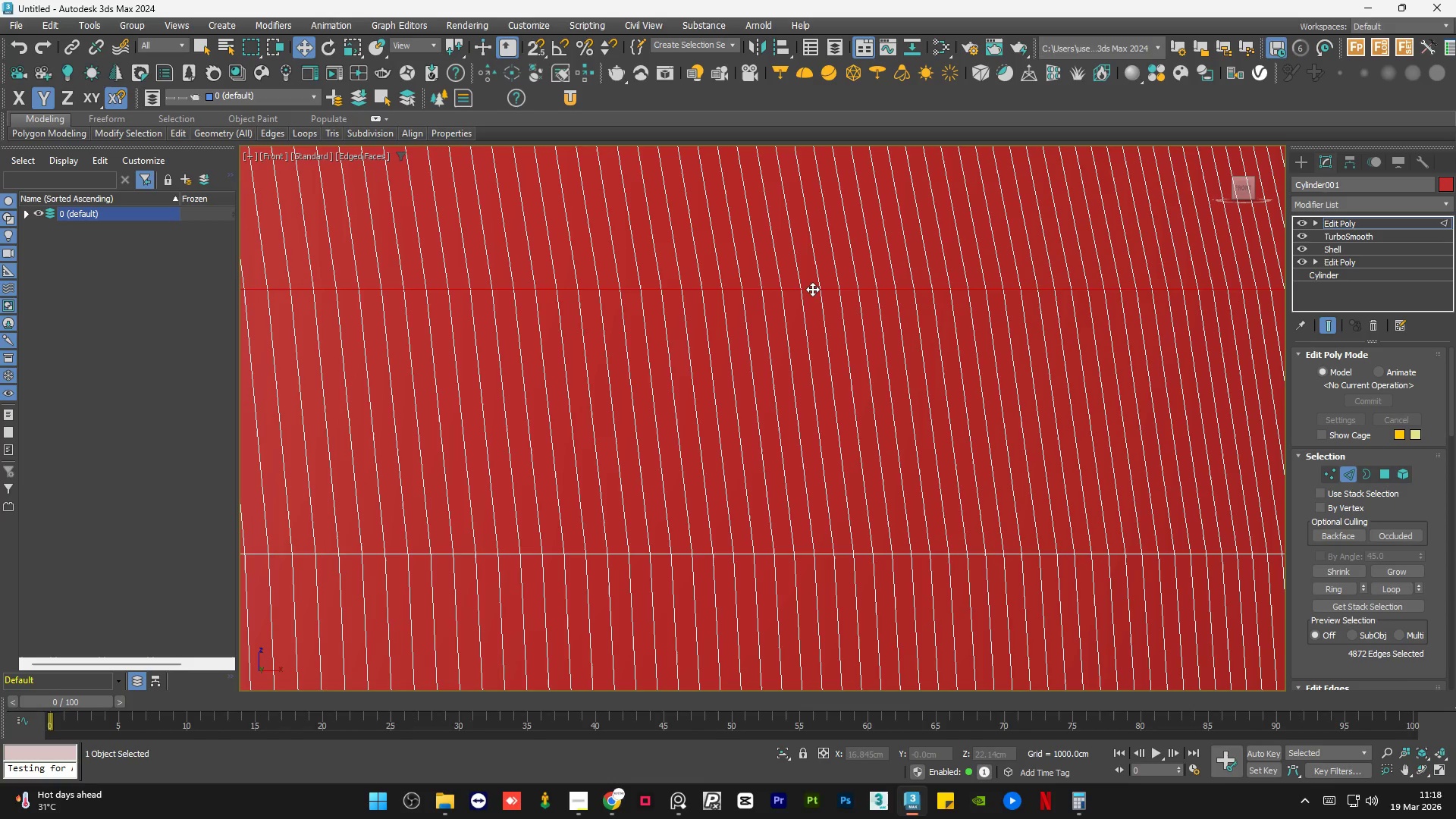 
scroll: coordinate [773, 405], scroll_direction: down, amount: 4.0
 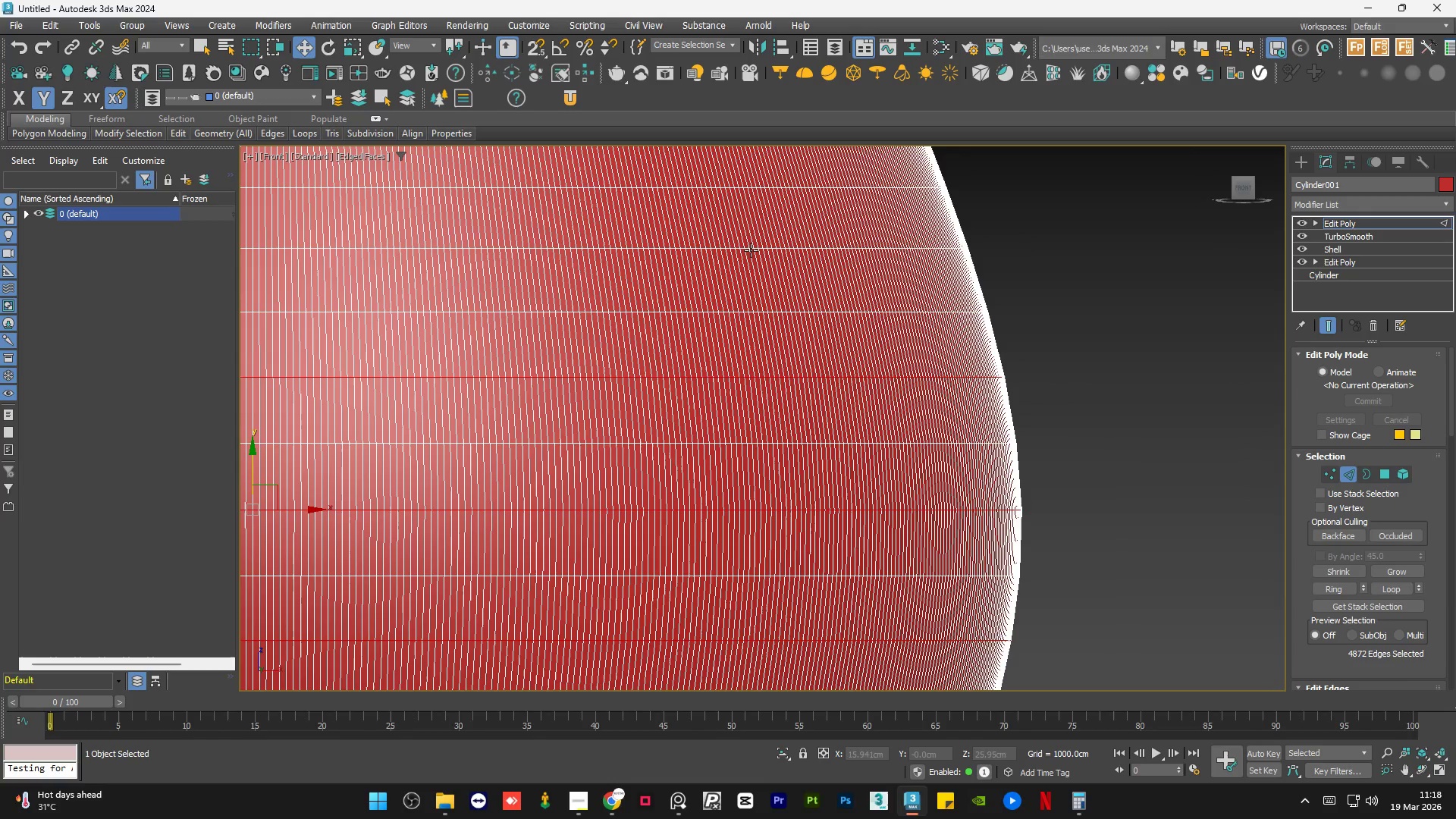 
hold_key(key=ControlLeft, duration=1.01)
 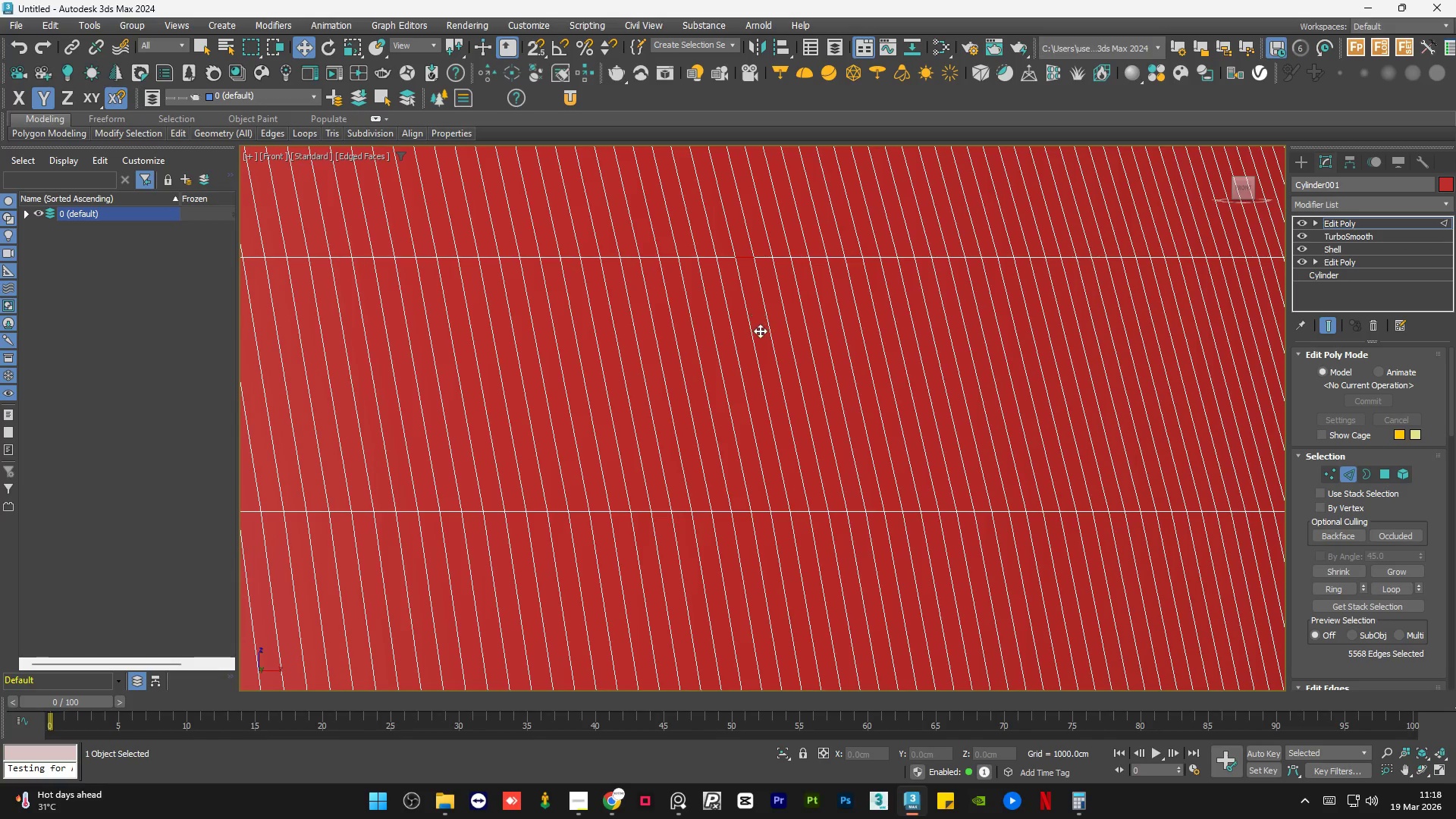 
scroll: coordinate [748, 239], scroll_direction: up, amount: 4.0
 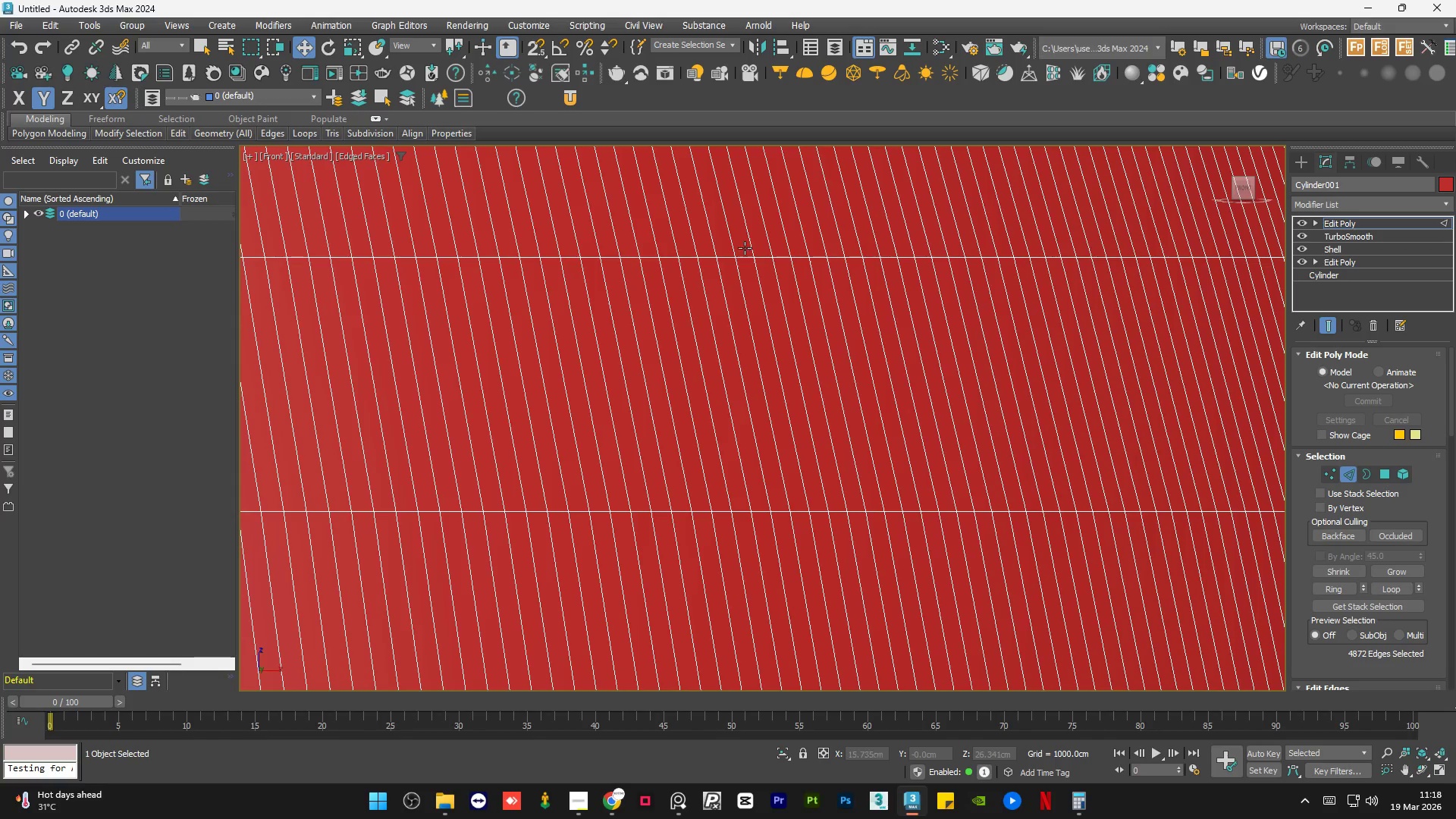 
left_click([745, 257])
 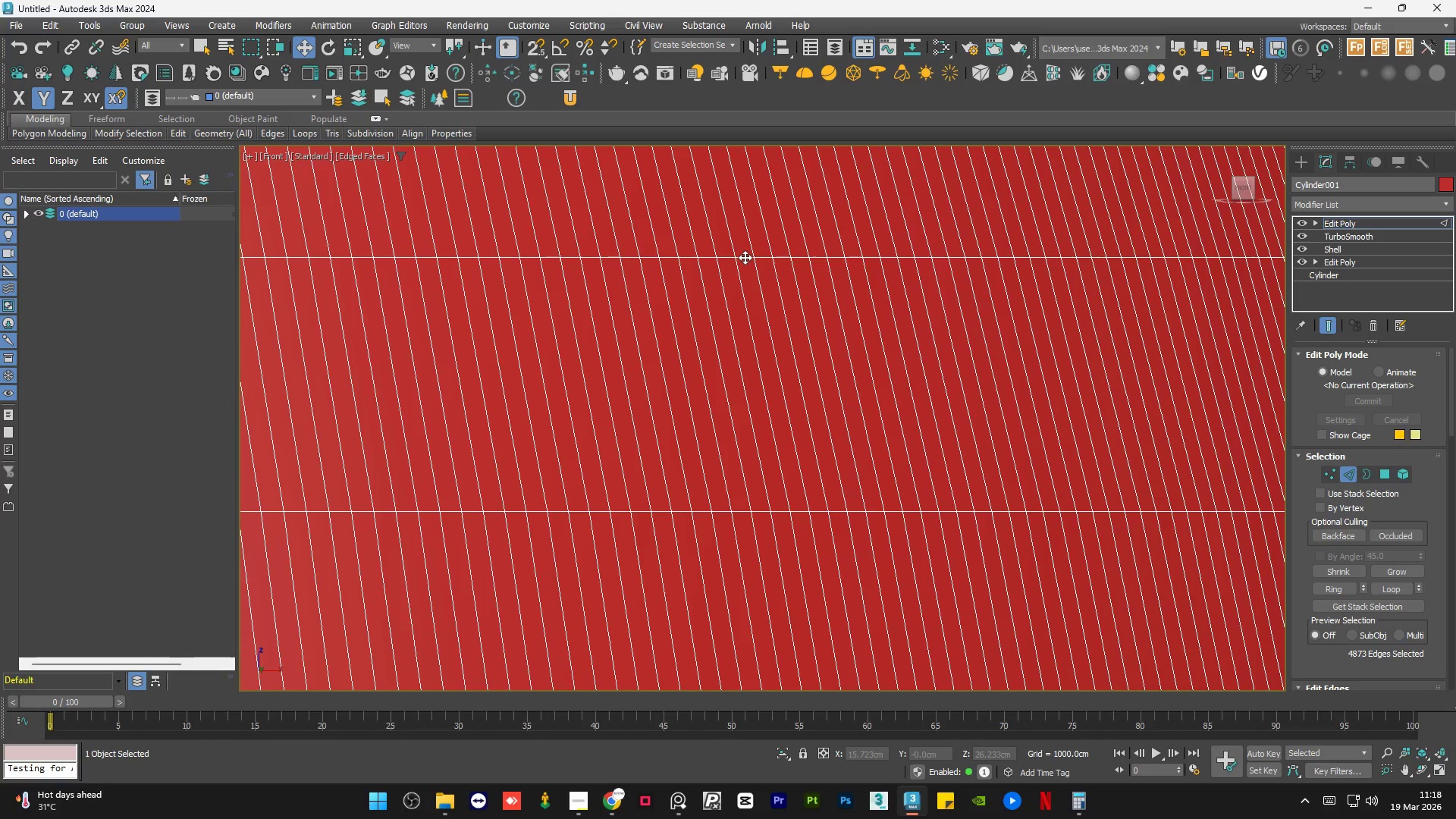 
double_click([745, 257])
 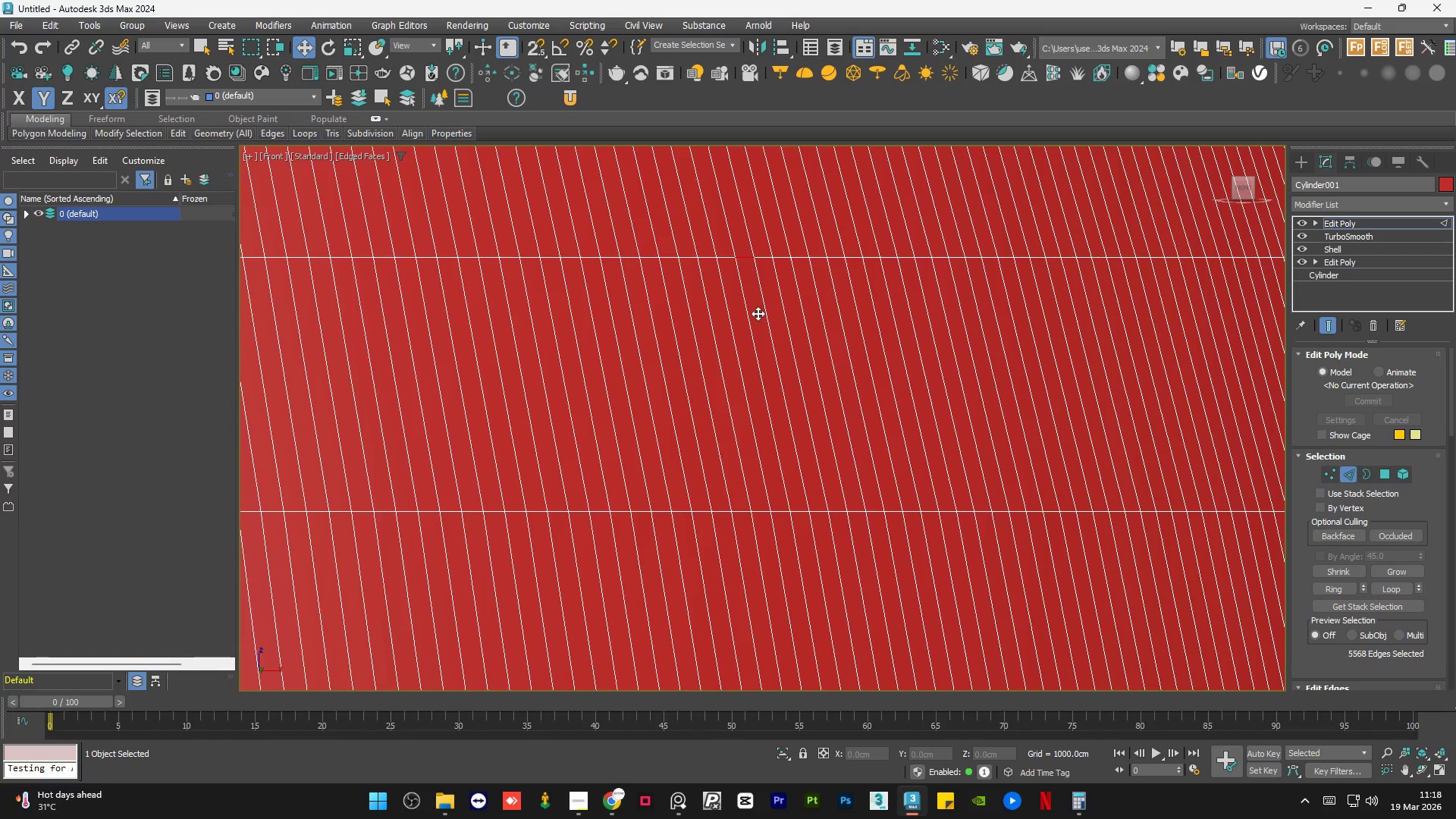 
scroll: coordinate [743, 289], scroll_direction: down, amount: 4.0
 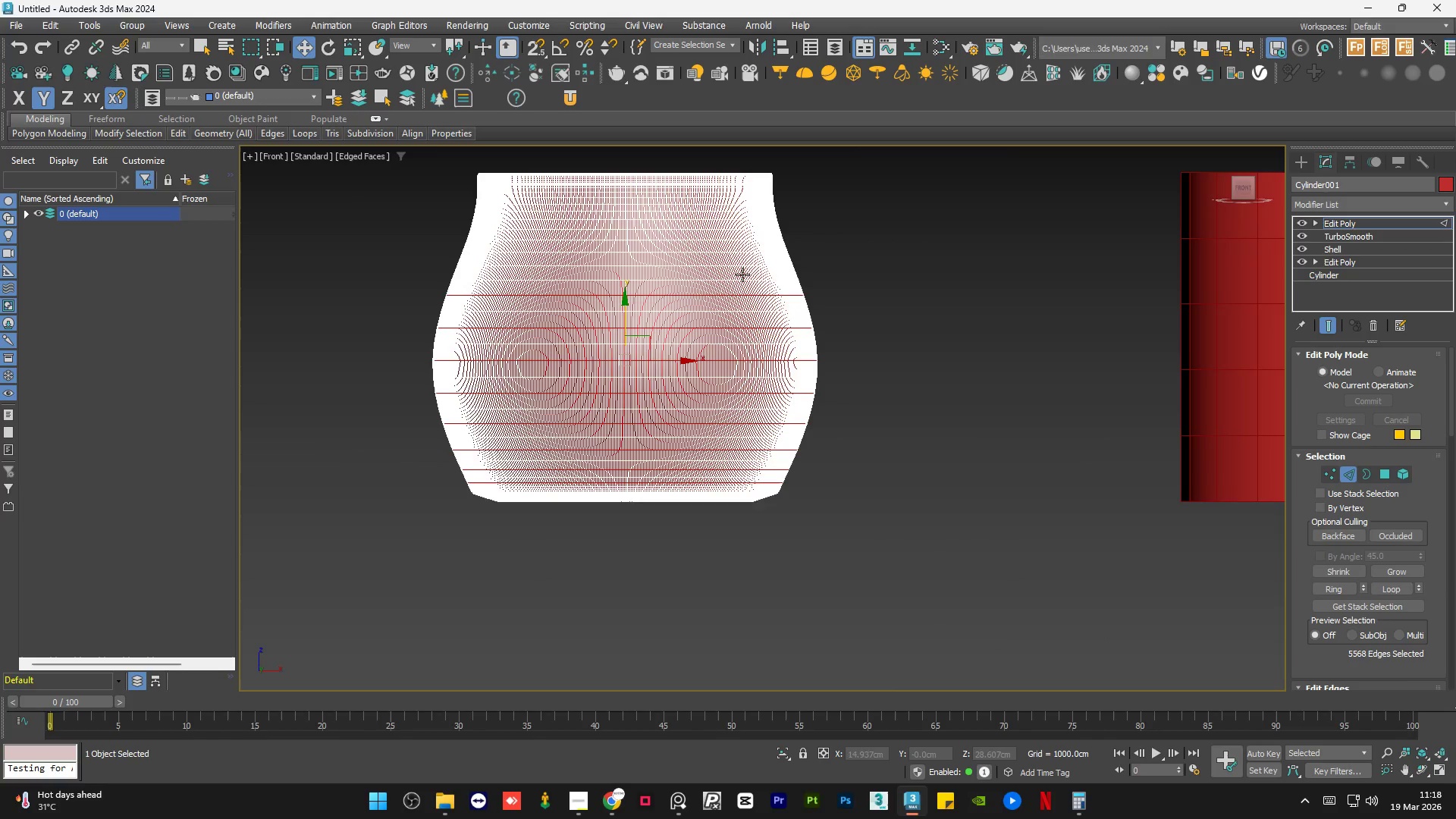 
scroll: coordinate [742, 274], scroll_direction: up, amount: 3.0
 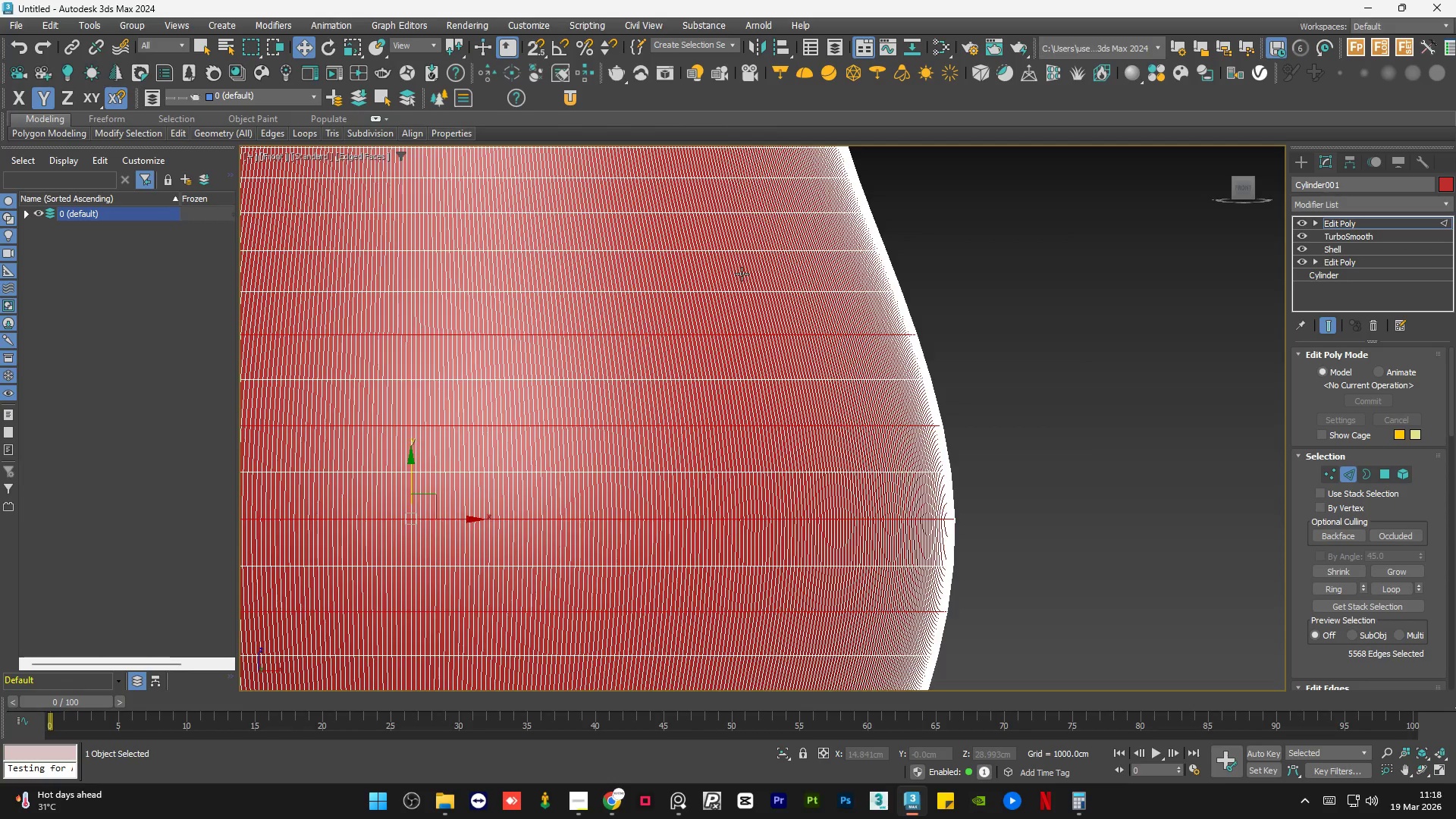 
scroll: coordinate [742, 283], scroll_direction: down, amount: 3.0
 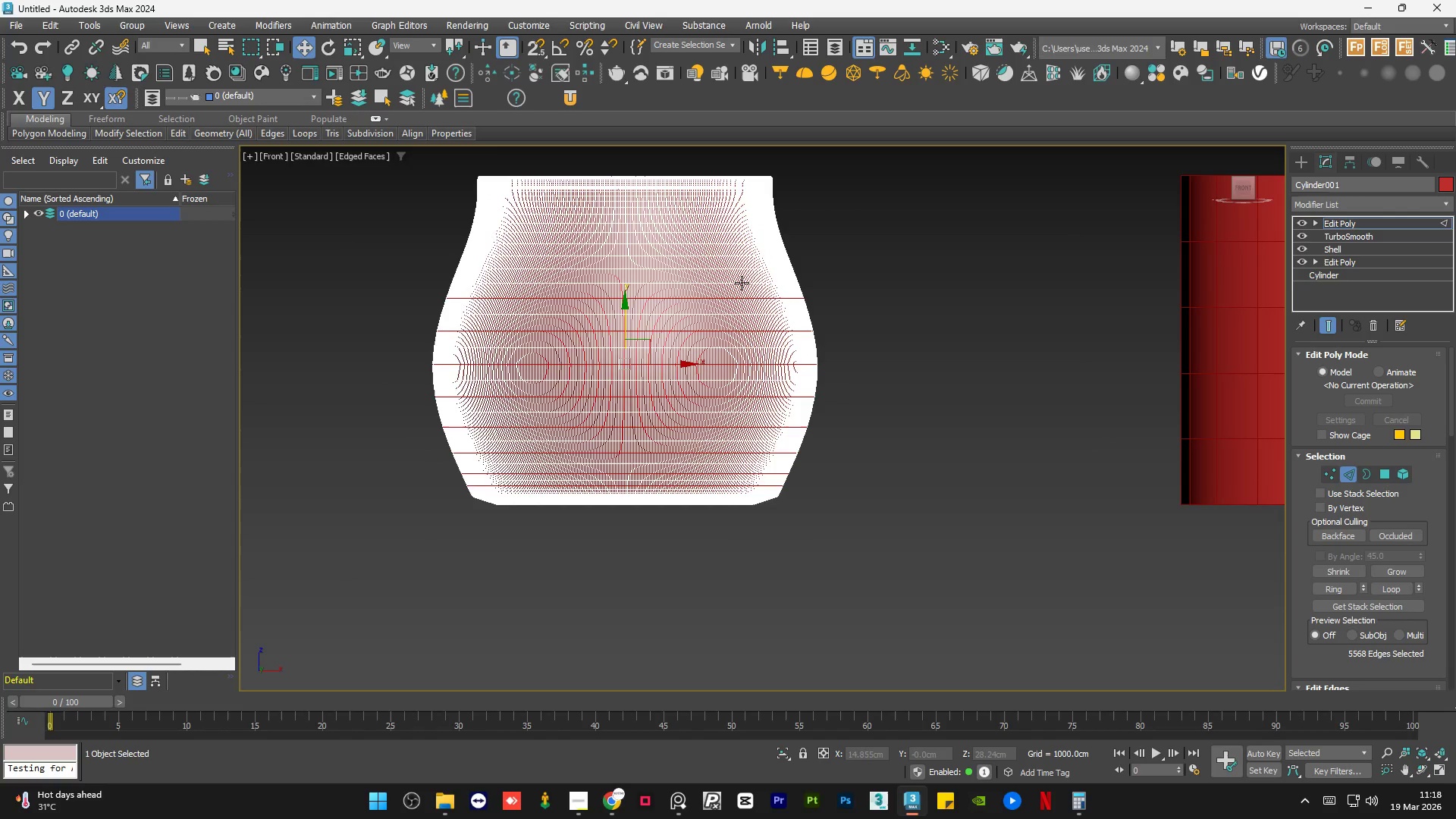 
scroll: coordinate [742, 283], scroll_direction: up, amount: 6.0
 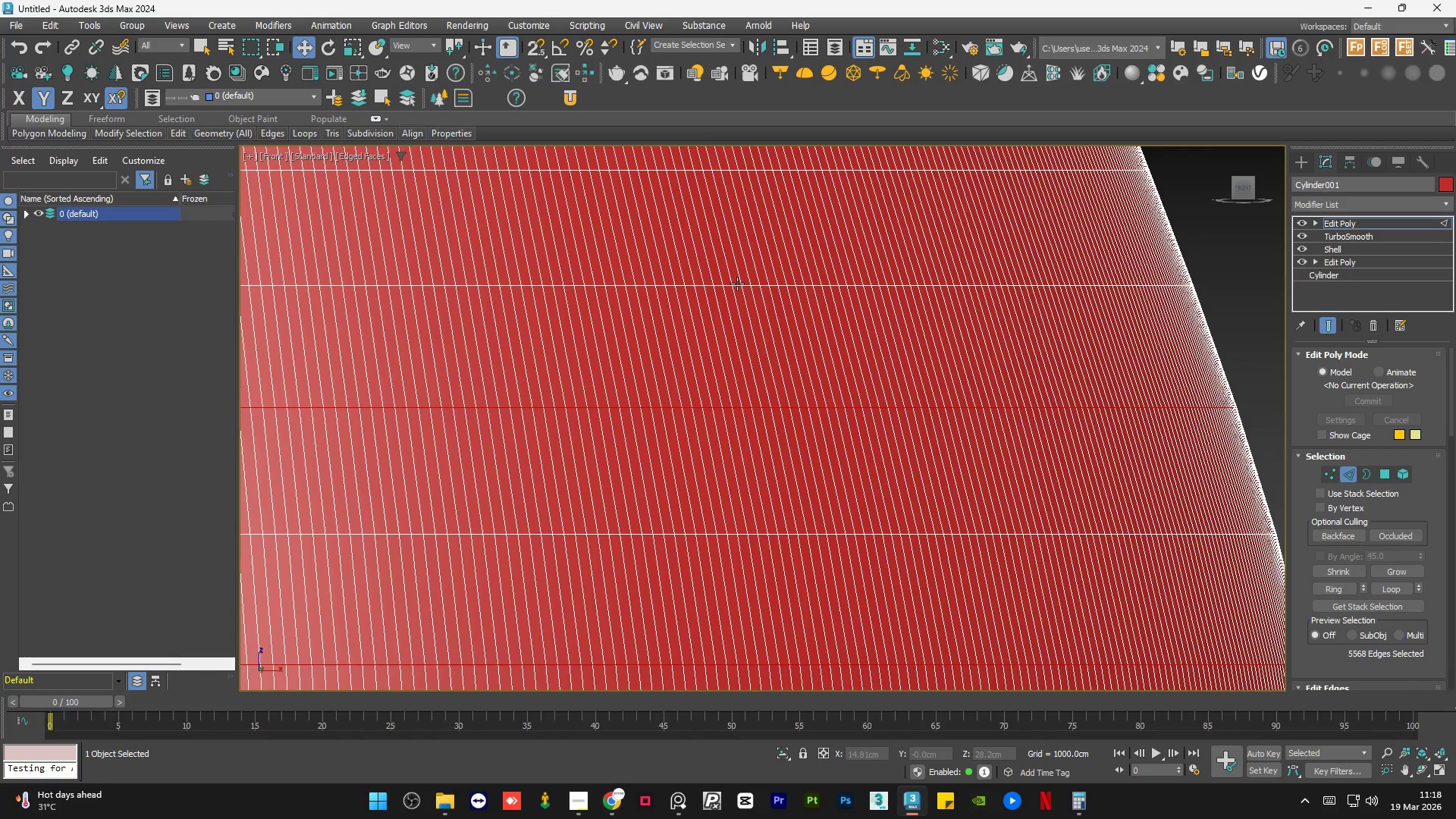 
scroll: coordinate [689, 383], scroll_direction: down, amount: 6.0
 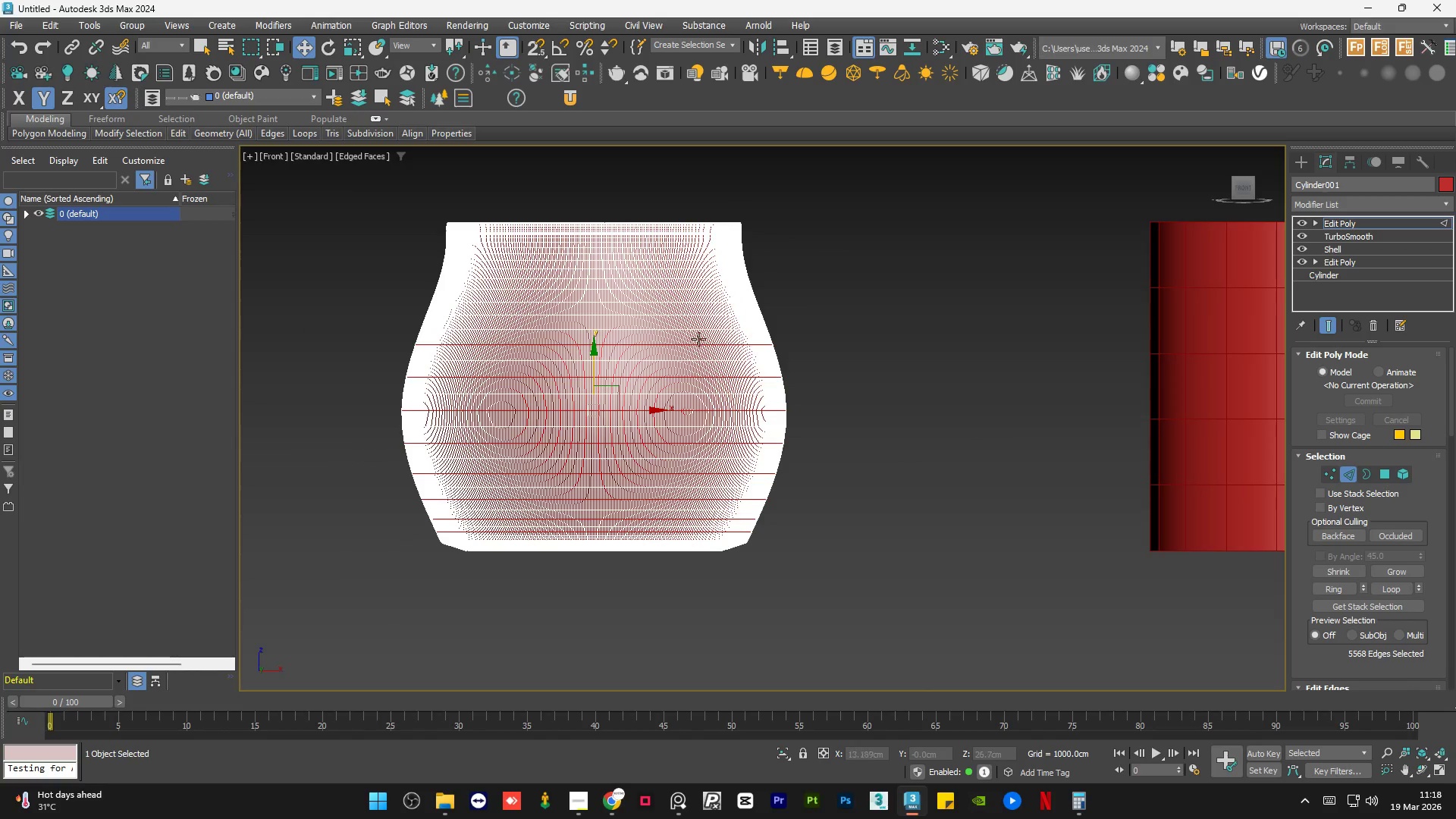 
scroll: coordinate [701, 331], scroll_direction: up, amount: 5.0
 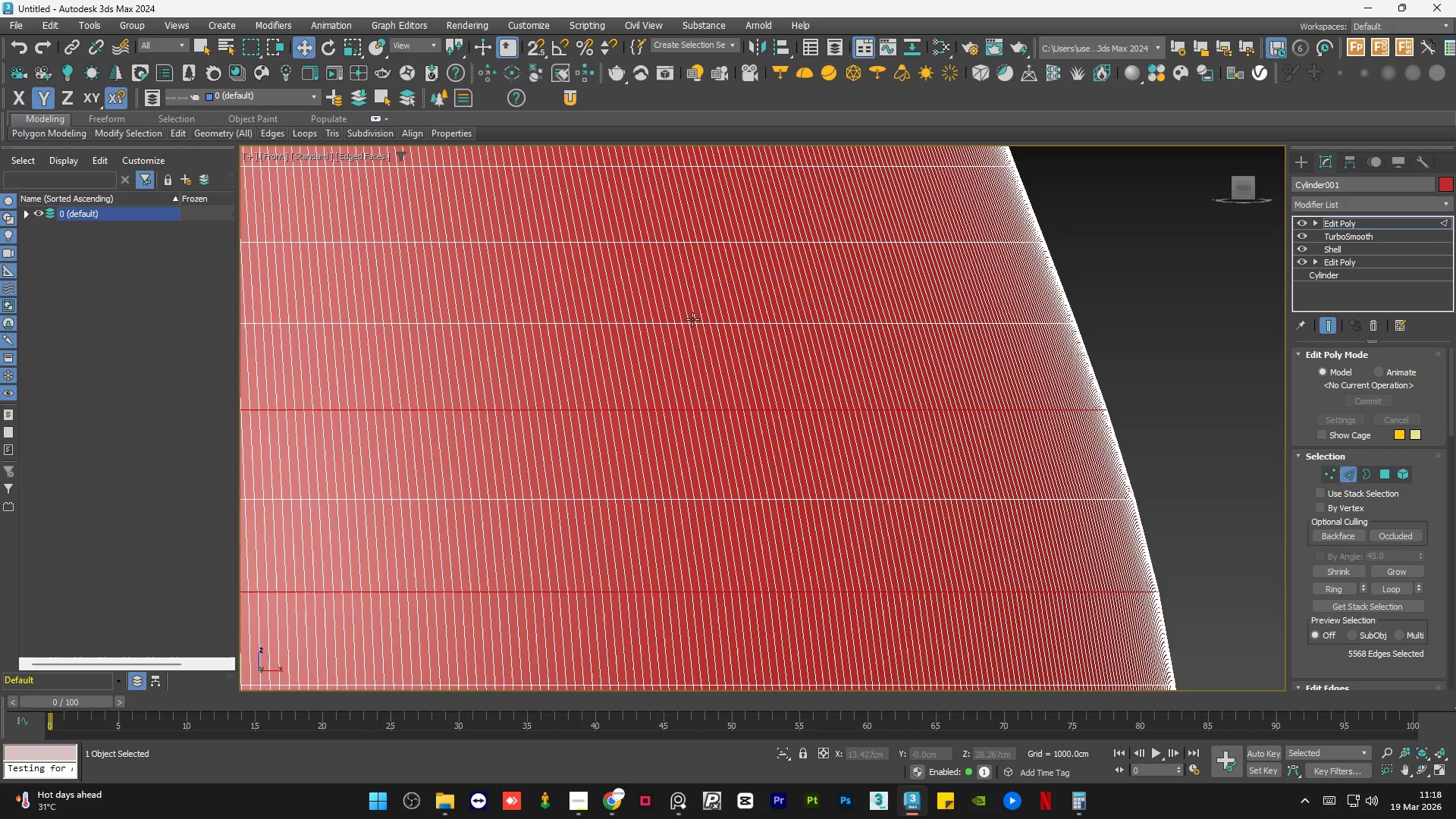 
scroll: coordinate [692, 319], scroll_direction: down, amount: 1.0
 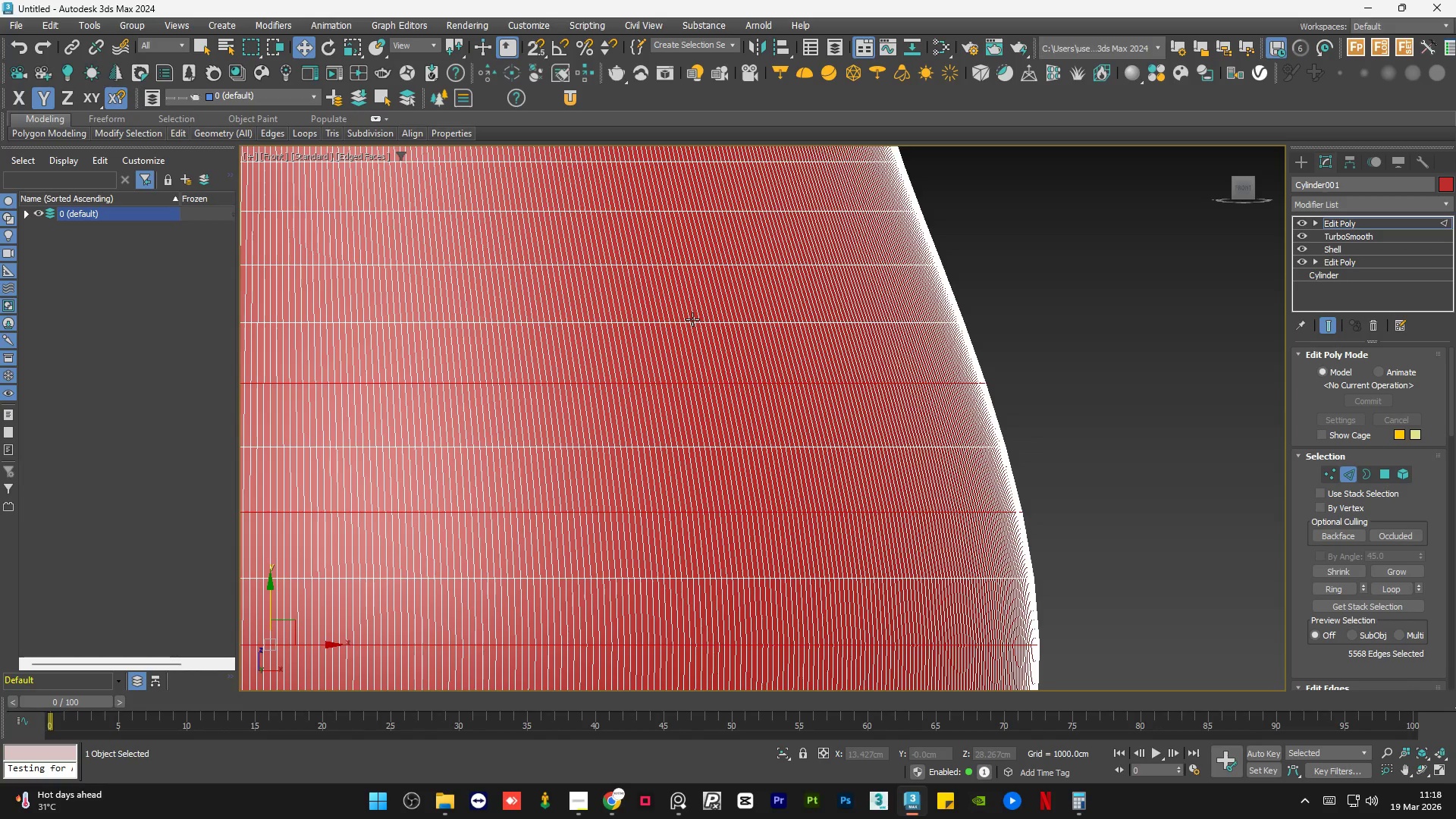 
scroll: coordinate [692, 319], scroll_direction: up, amount: 1.0
 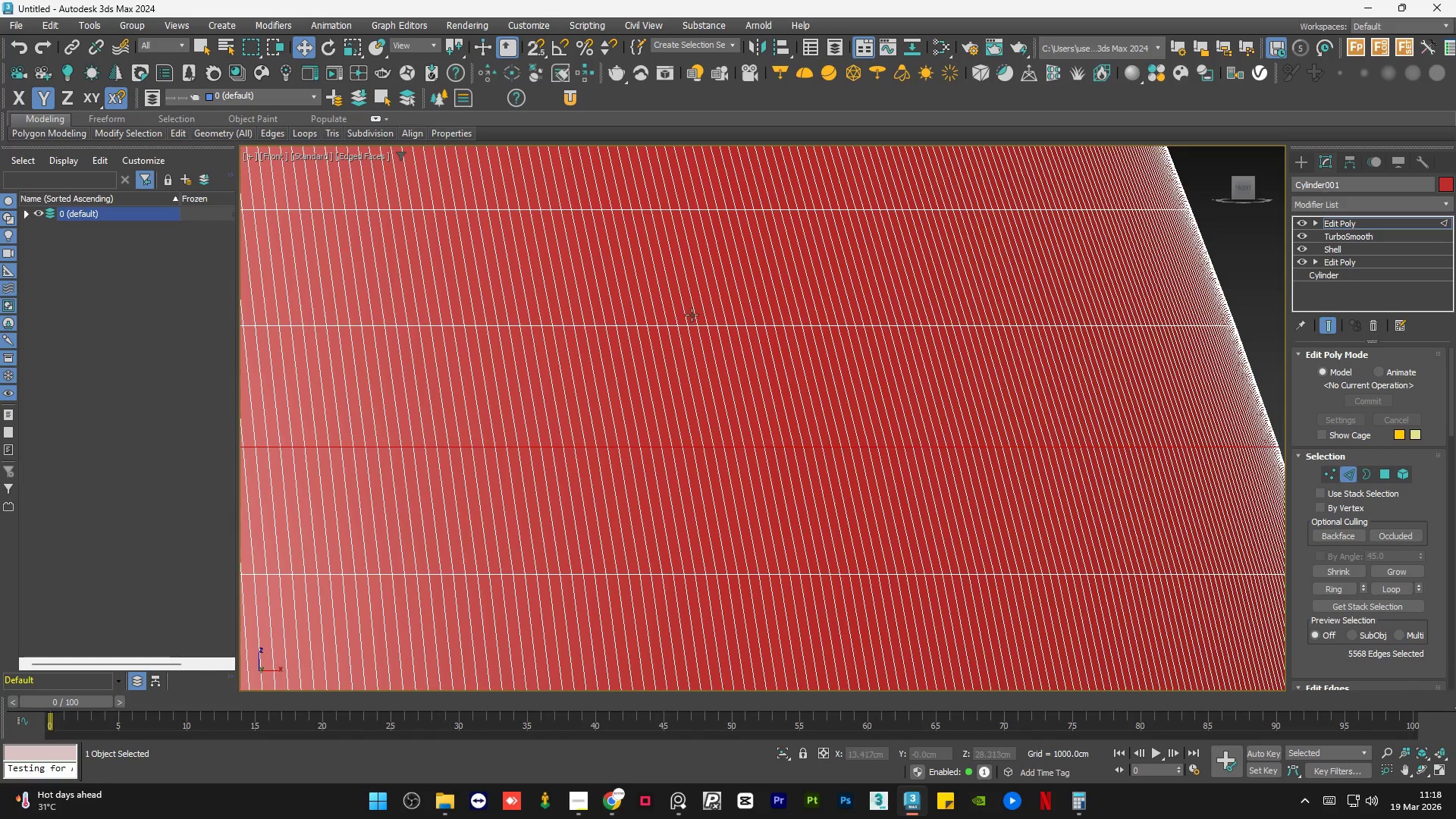 
hold_key(key=ControlLeft, duration=1.5)
left_click([676, 210])
 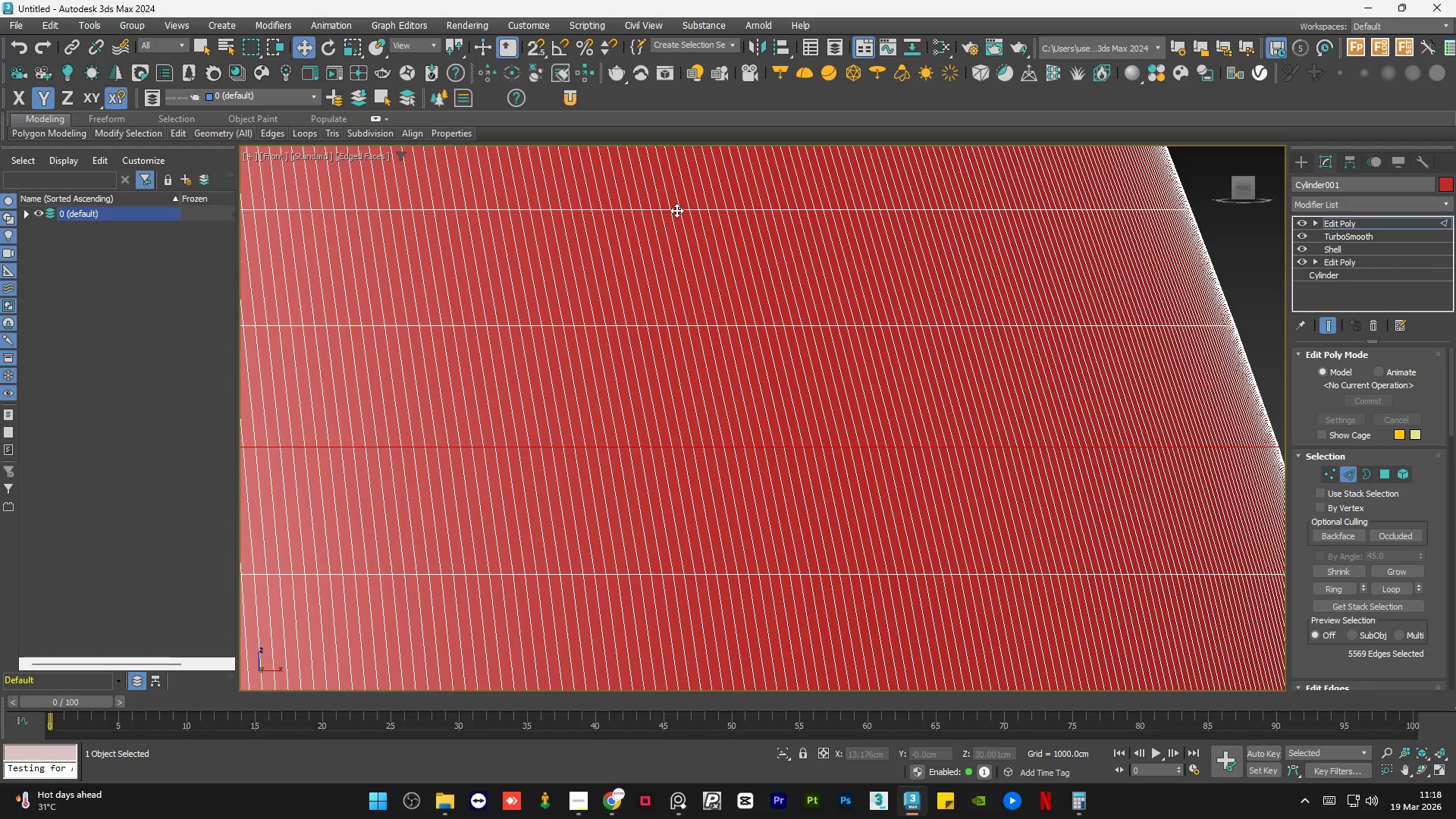 
double_click([676, 210])
 